 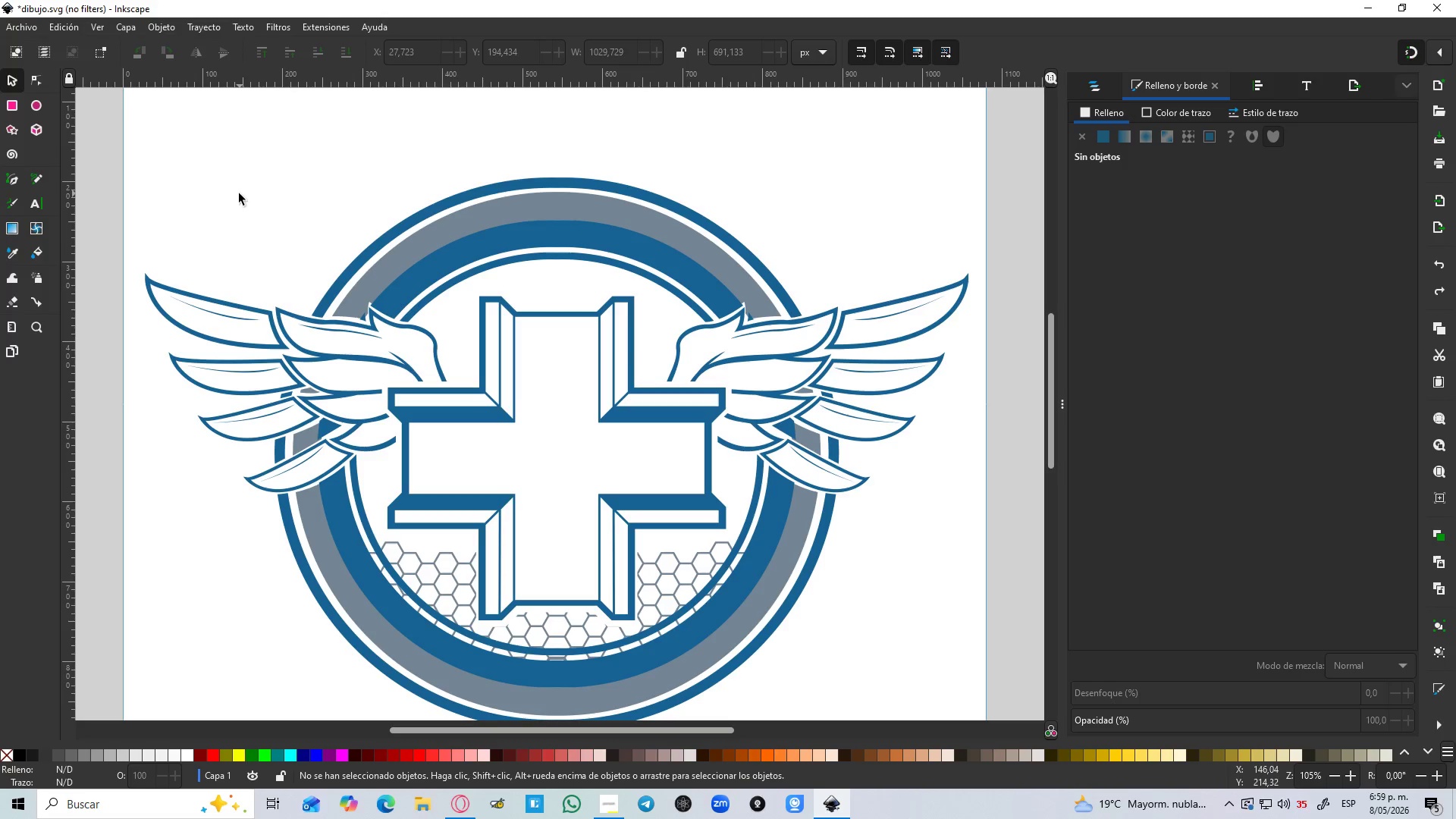 
mouse_move([12, 97])
 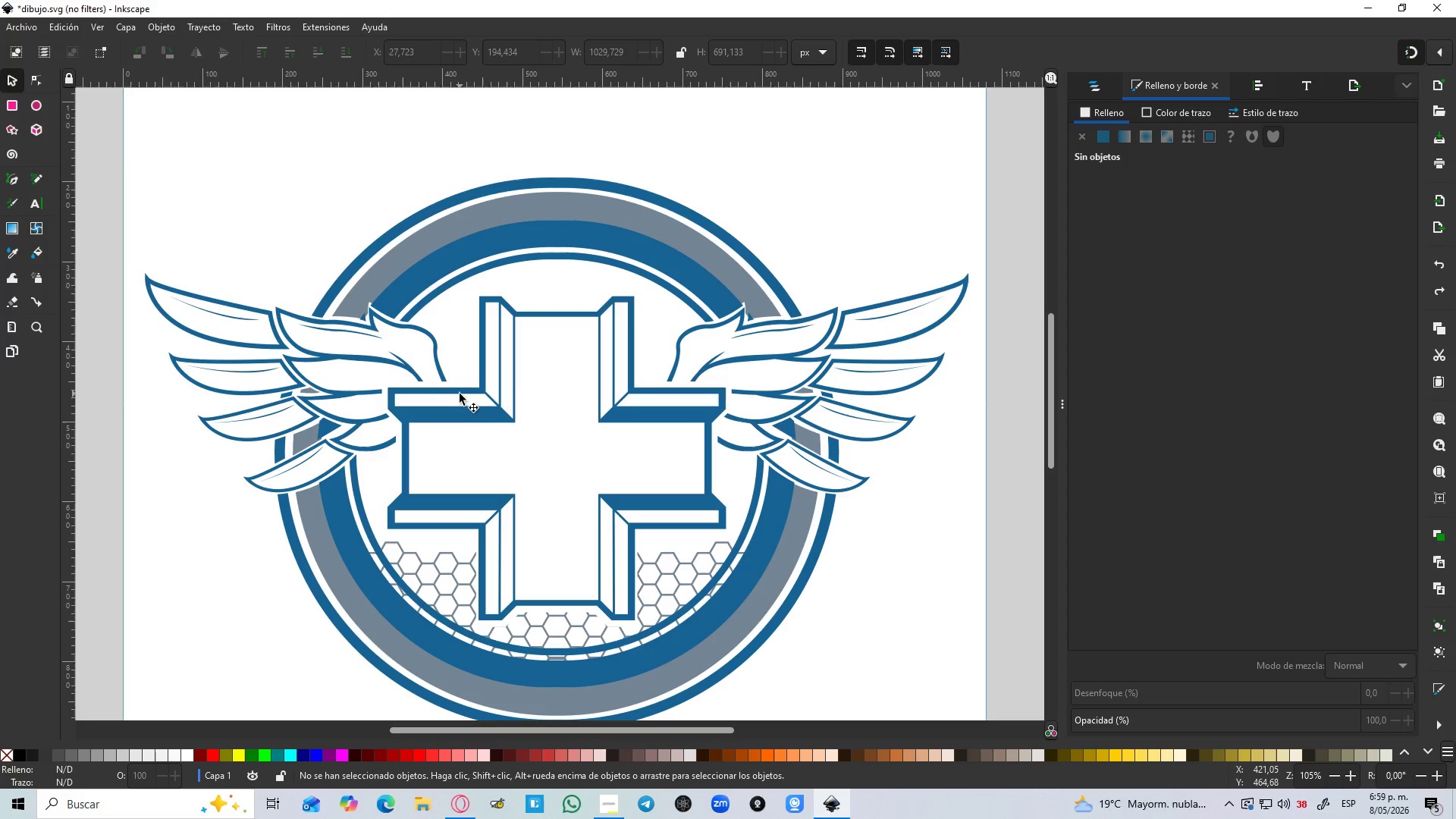 
left_click([458, 380])
 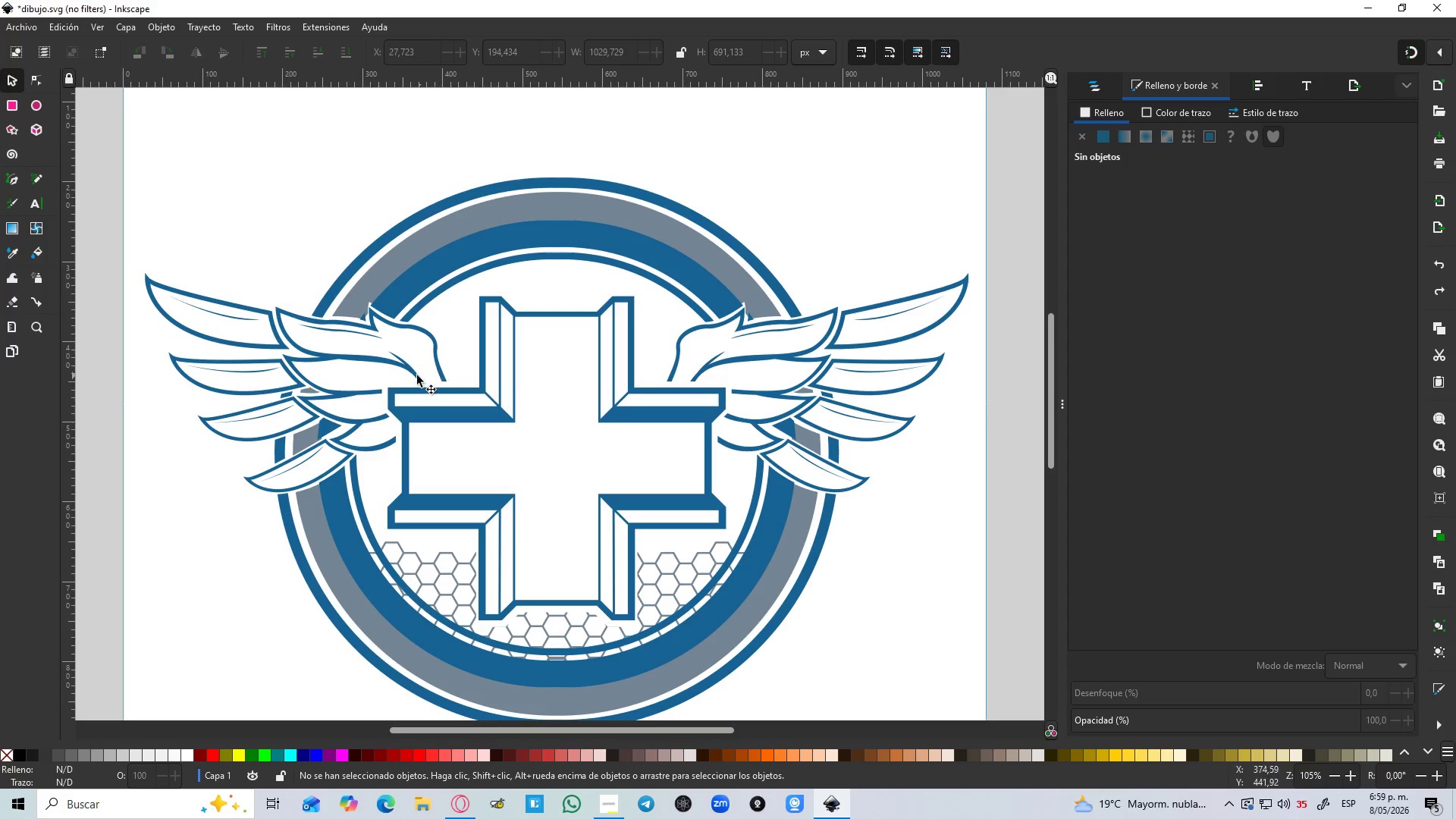 
hold_key(key=ControlLeft, duration=1.5)
scroll: coordinate [401, 378], scroll_direction: up, amount: 2.0
 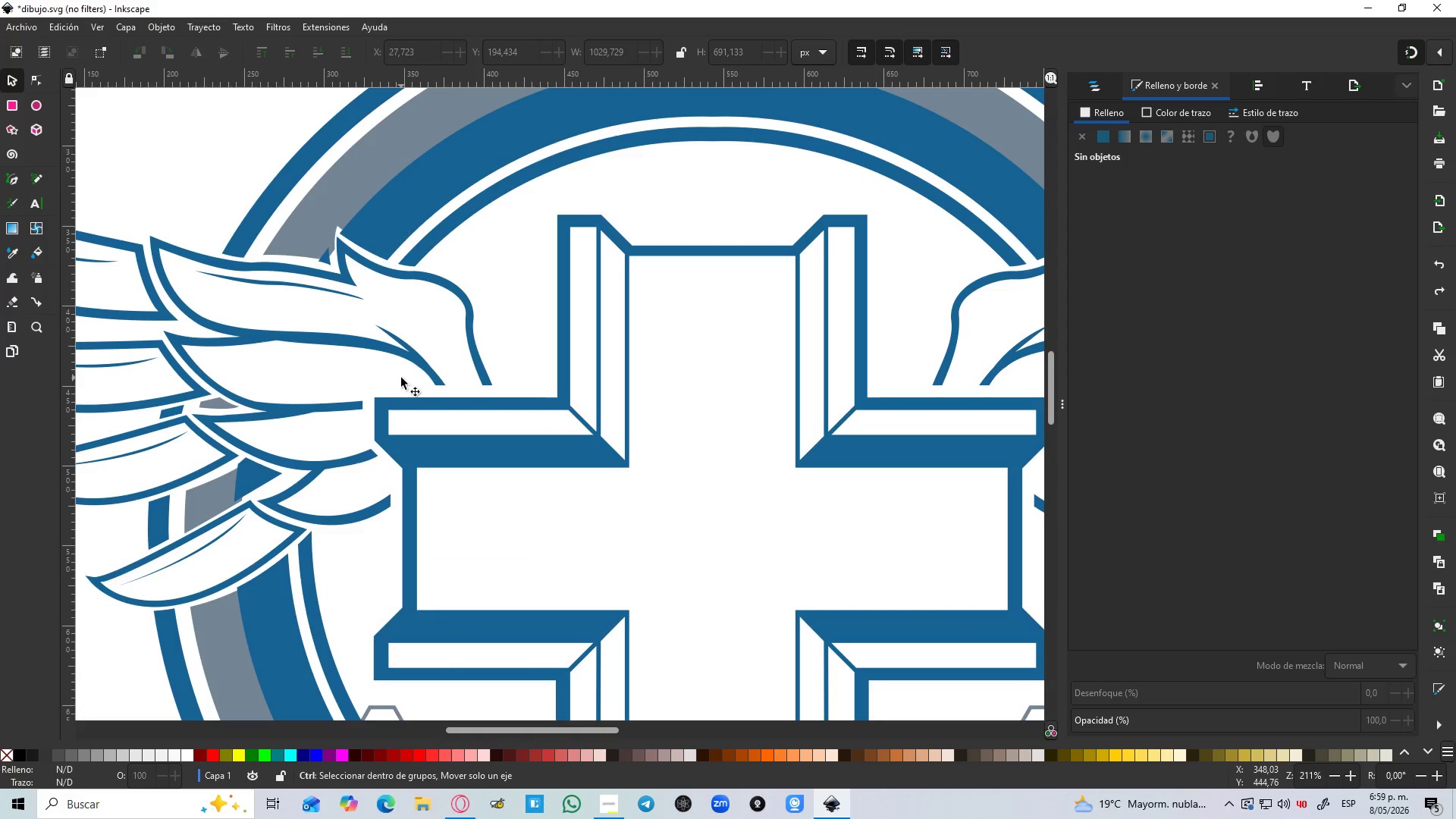 
hold_key(key=ControlLeft, duration=1.01)
scroll: coordinate [397, 380], scroll_direction: down, amount: 2.0
 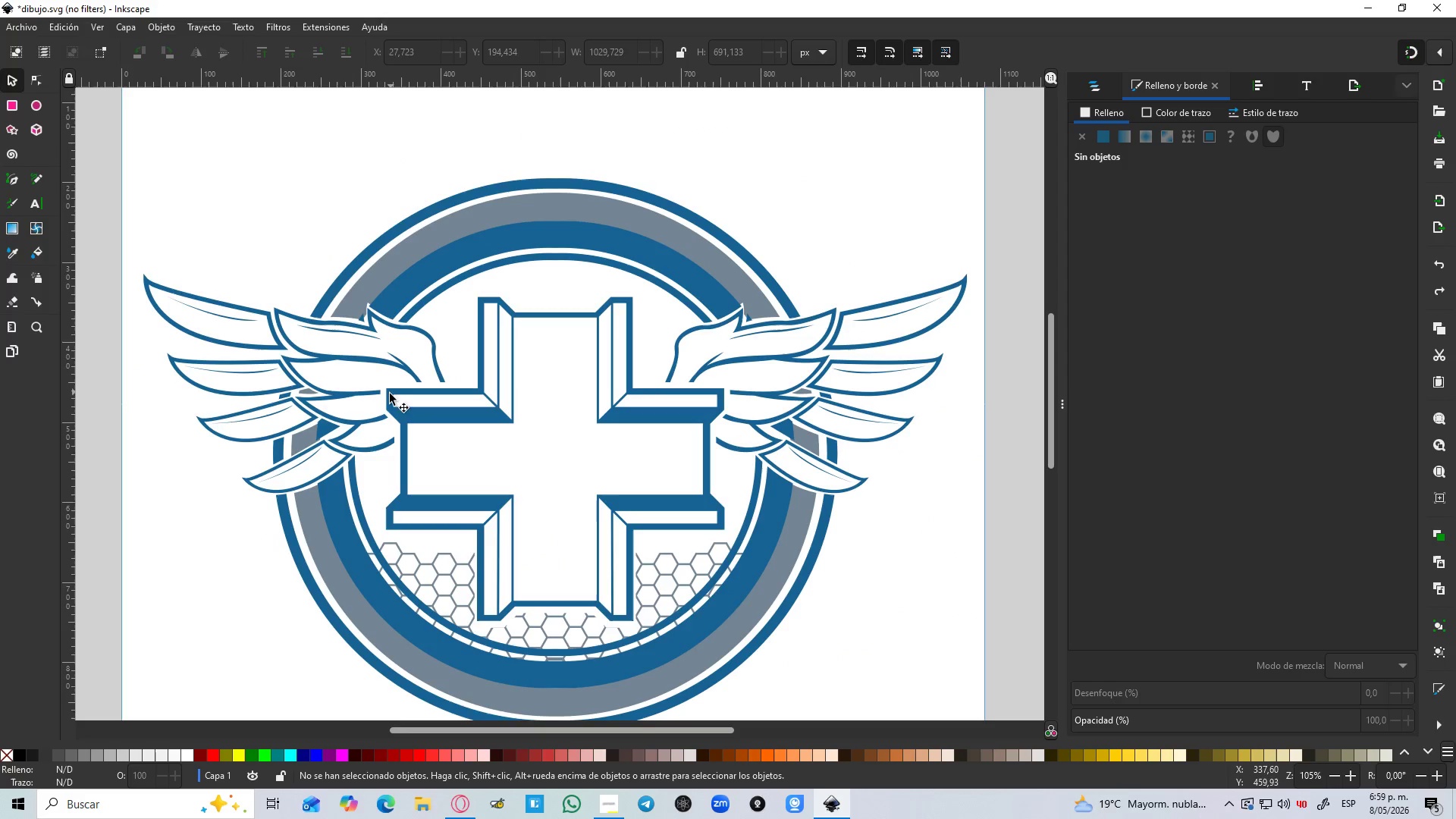 
hold_key(key=ControlLeft, duration=1.39)
scroll: coordinate [382, 400], scroll_direction: up, amount: 4.0
 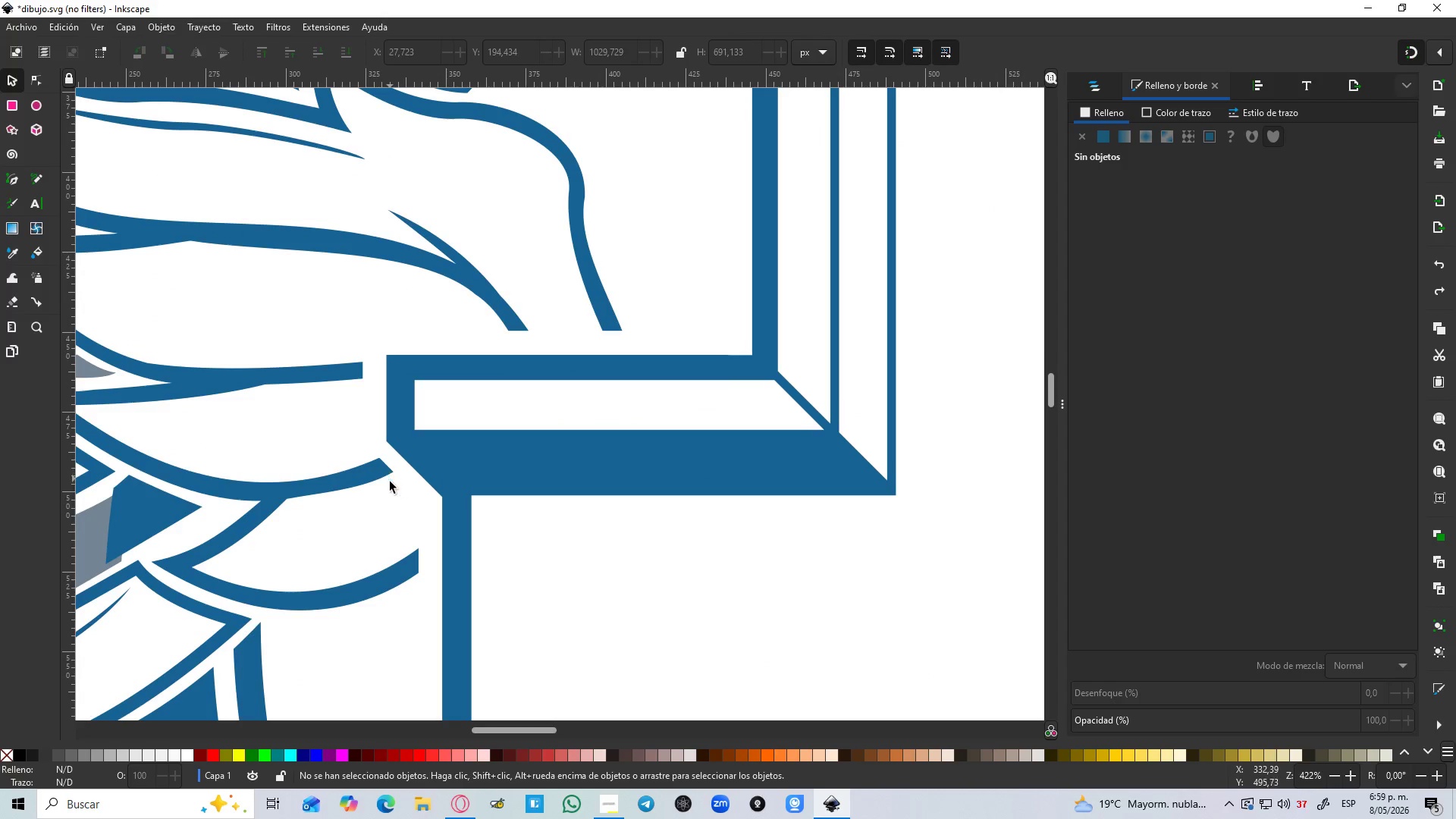 
hold_key(key=ControlLeft, duration=1.33)
scroll: coordinate [398, 507], scroll_direction: down, amount: 2.0
 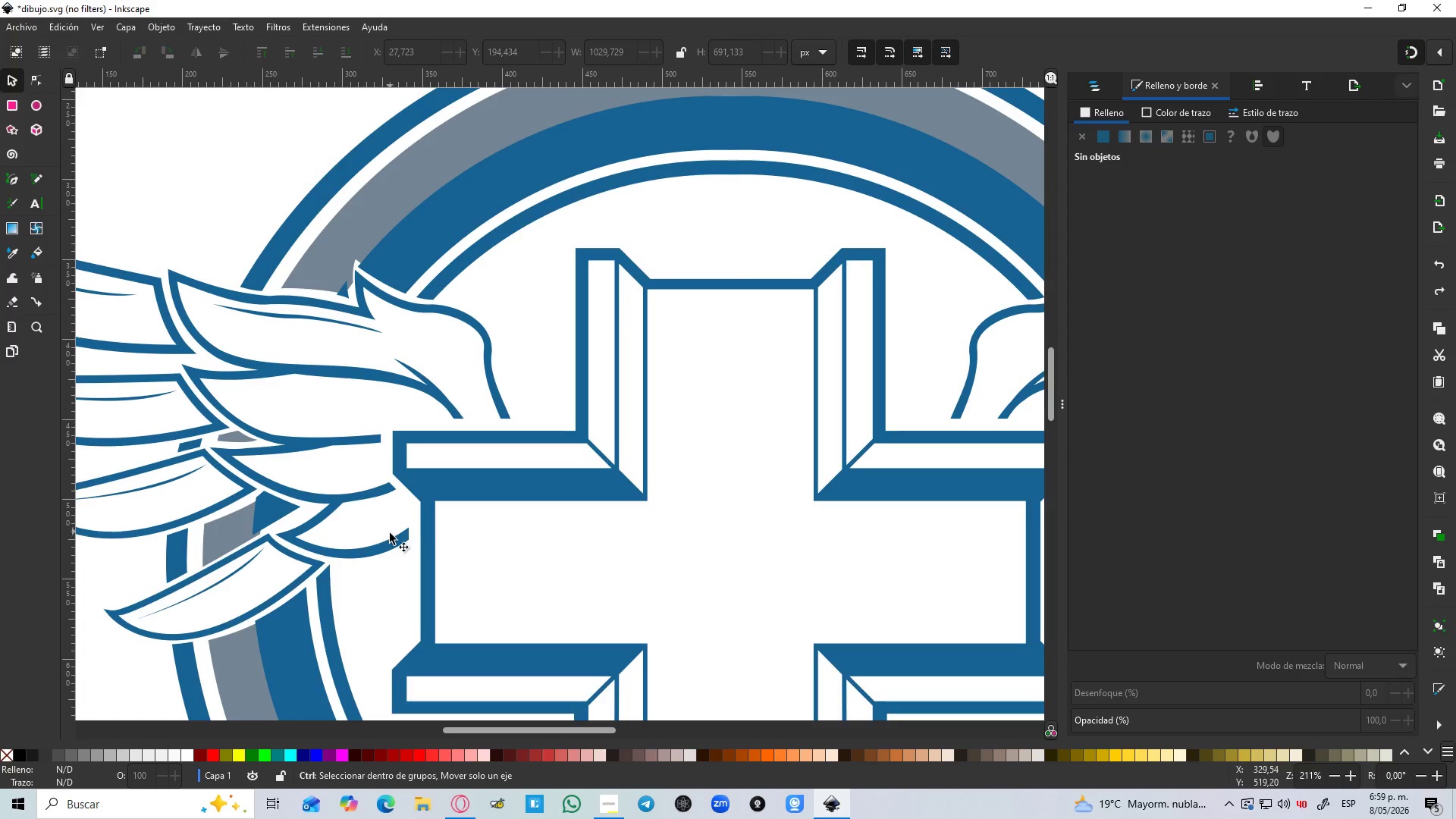 
scroll: coordinate [389, 533], scroll_direction: up, amount: 2.0
 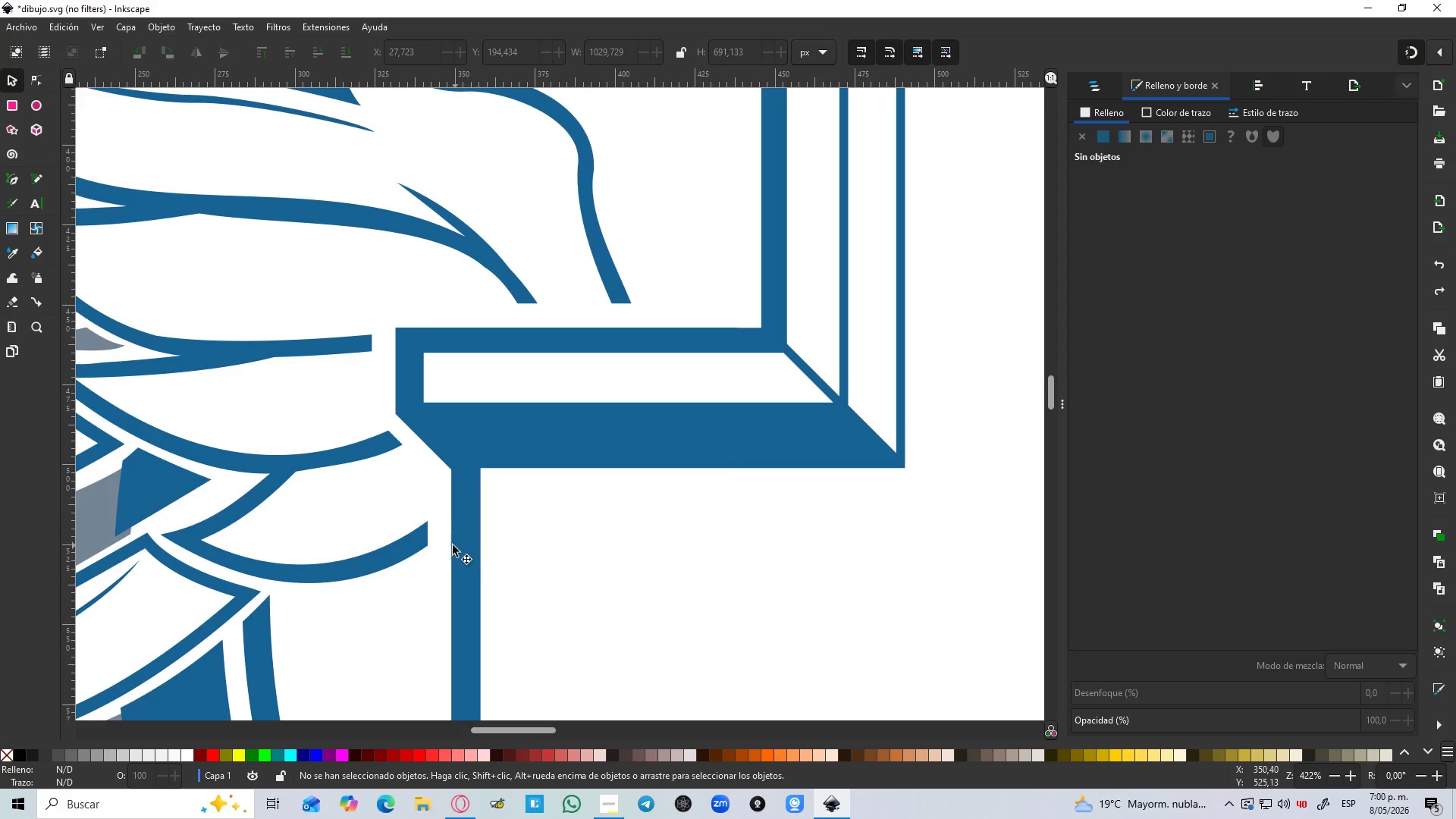 
key(B)
 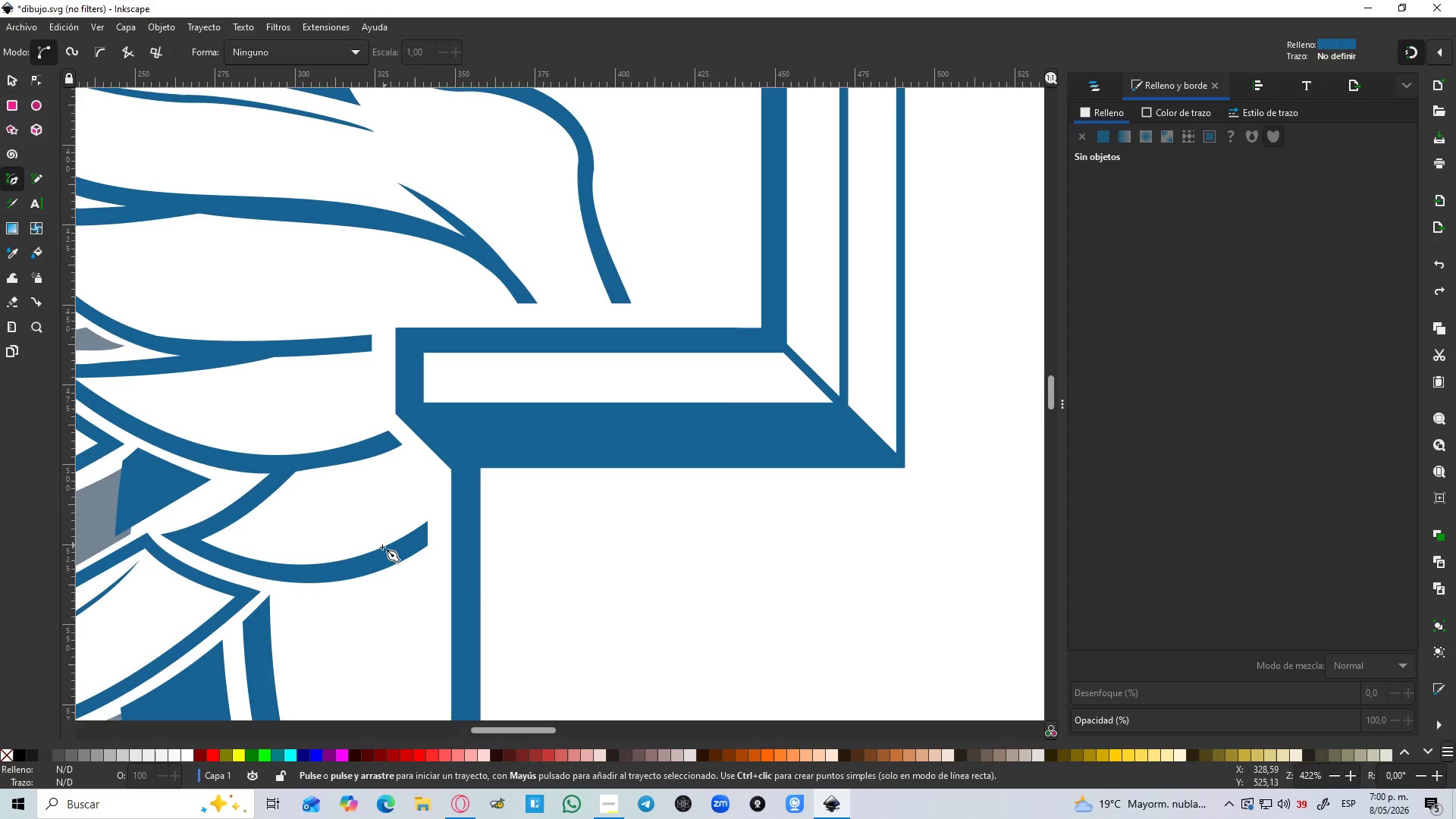 
hold_key(key=ControlLeft, duration=2.11)
scroll: coordinate [393, 563], scroll_direction: up, amount: 2.0
 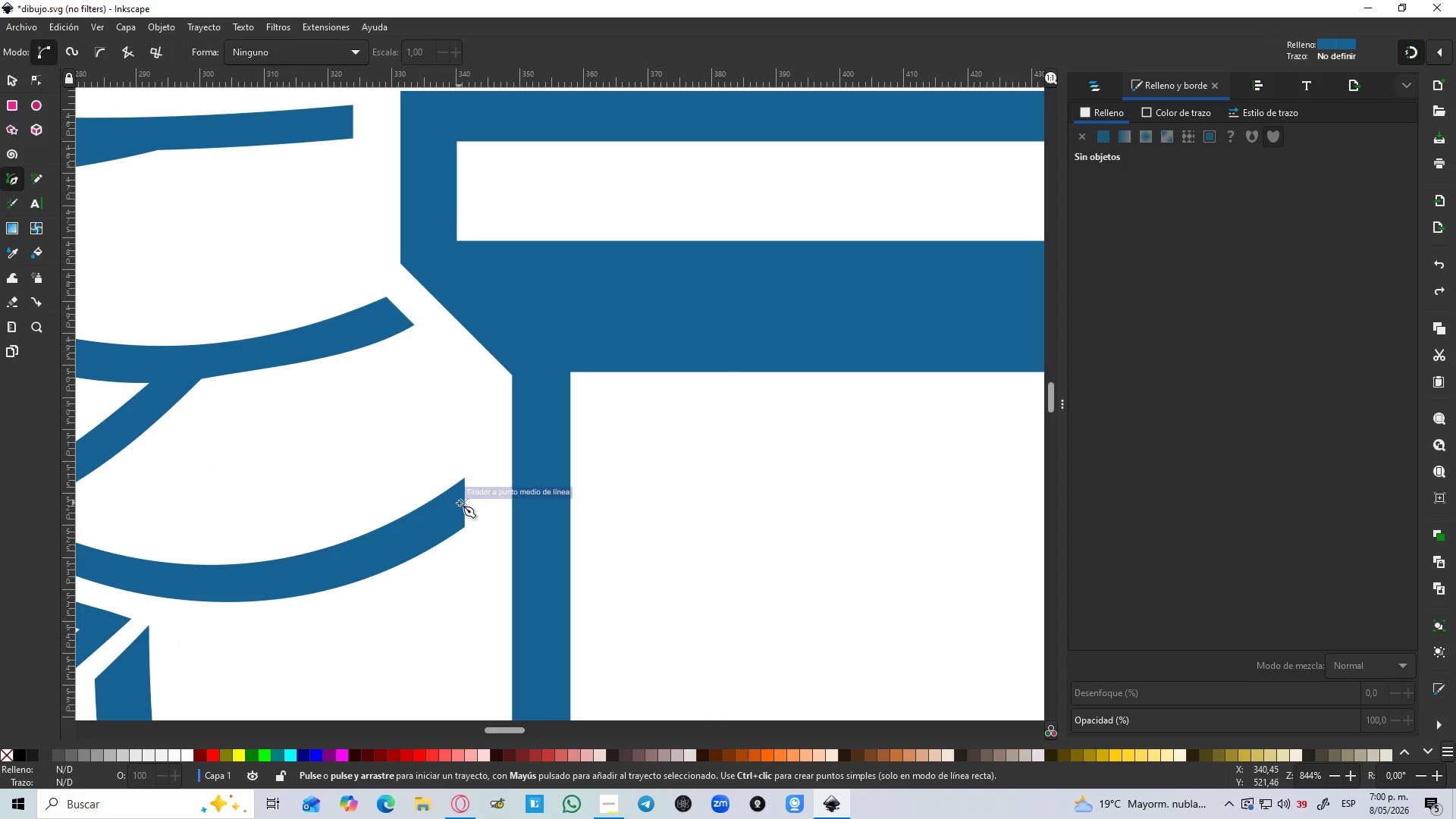 
left_click([459, 503])
 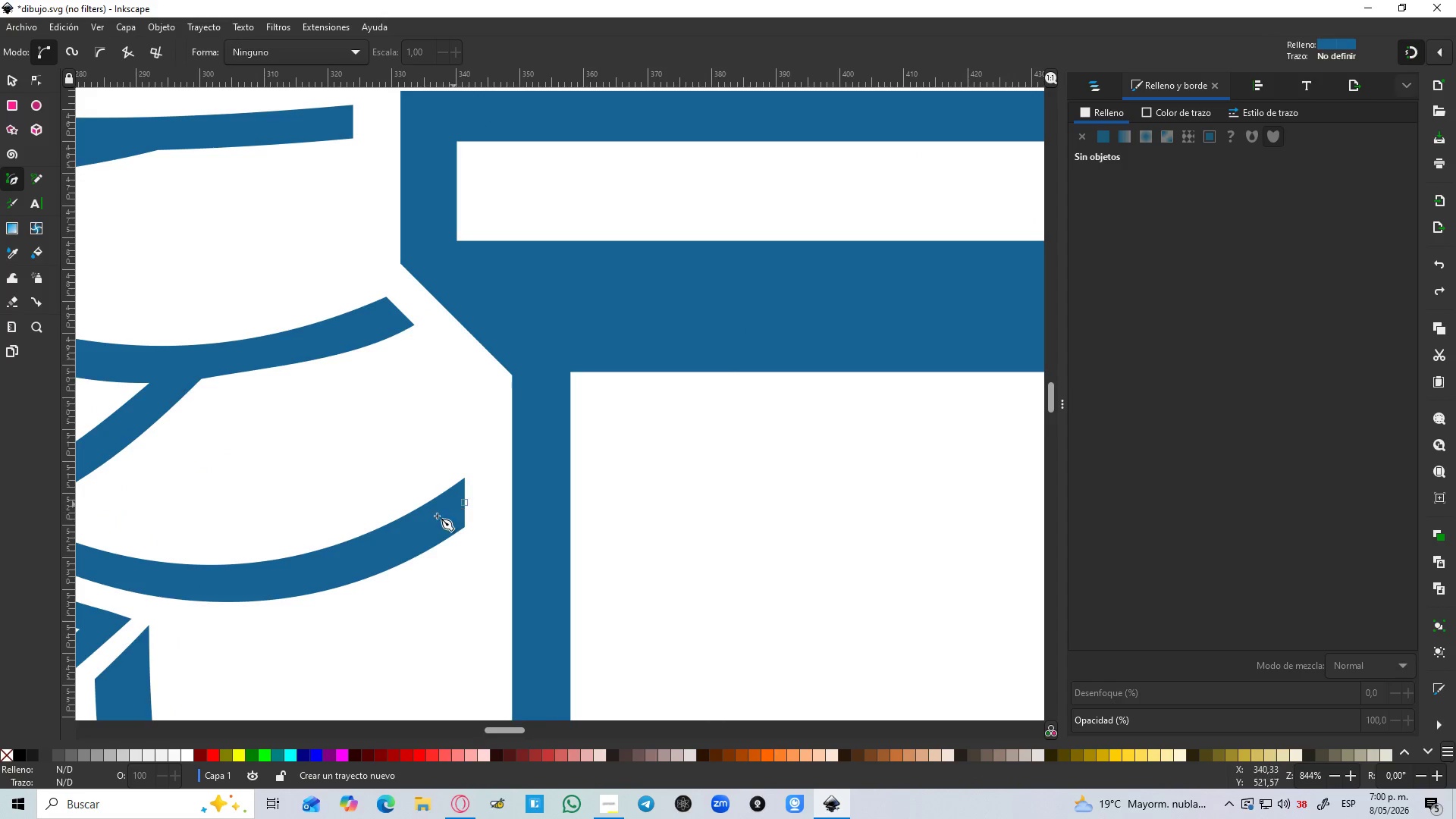 
hold_key(key=ControlLeft, duration=0.56)
 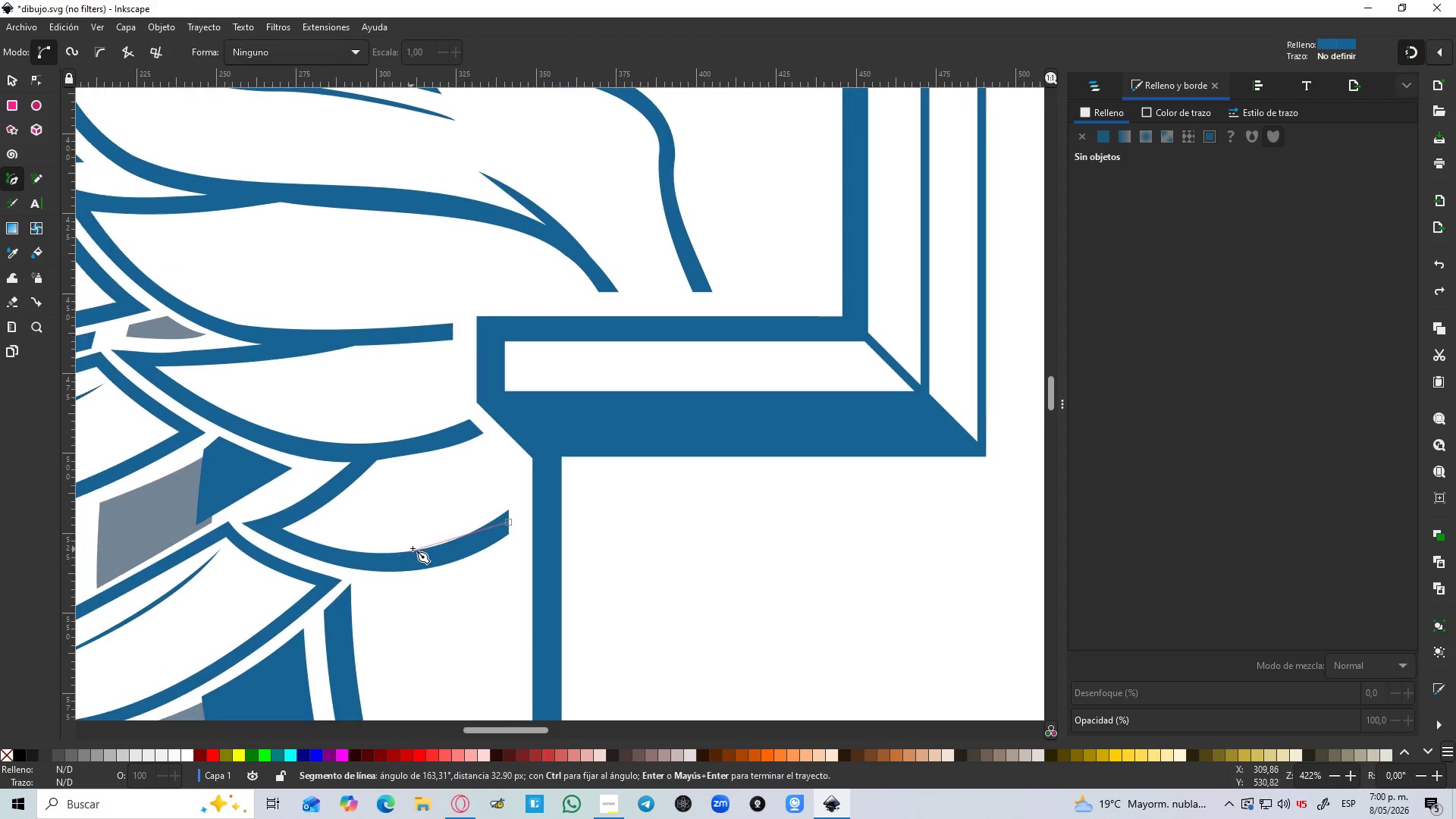 
key(Space)
 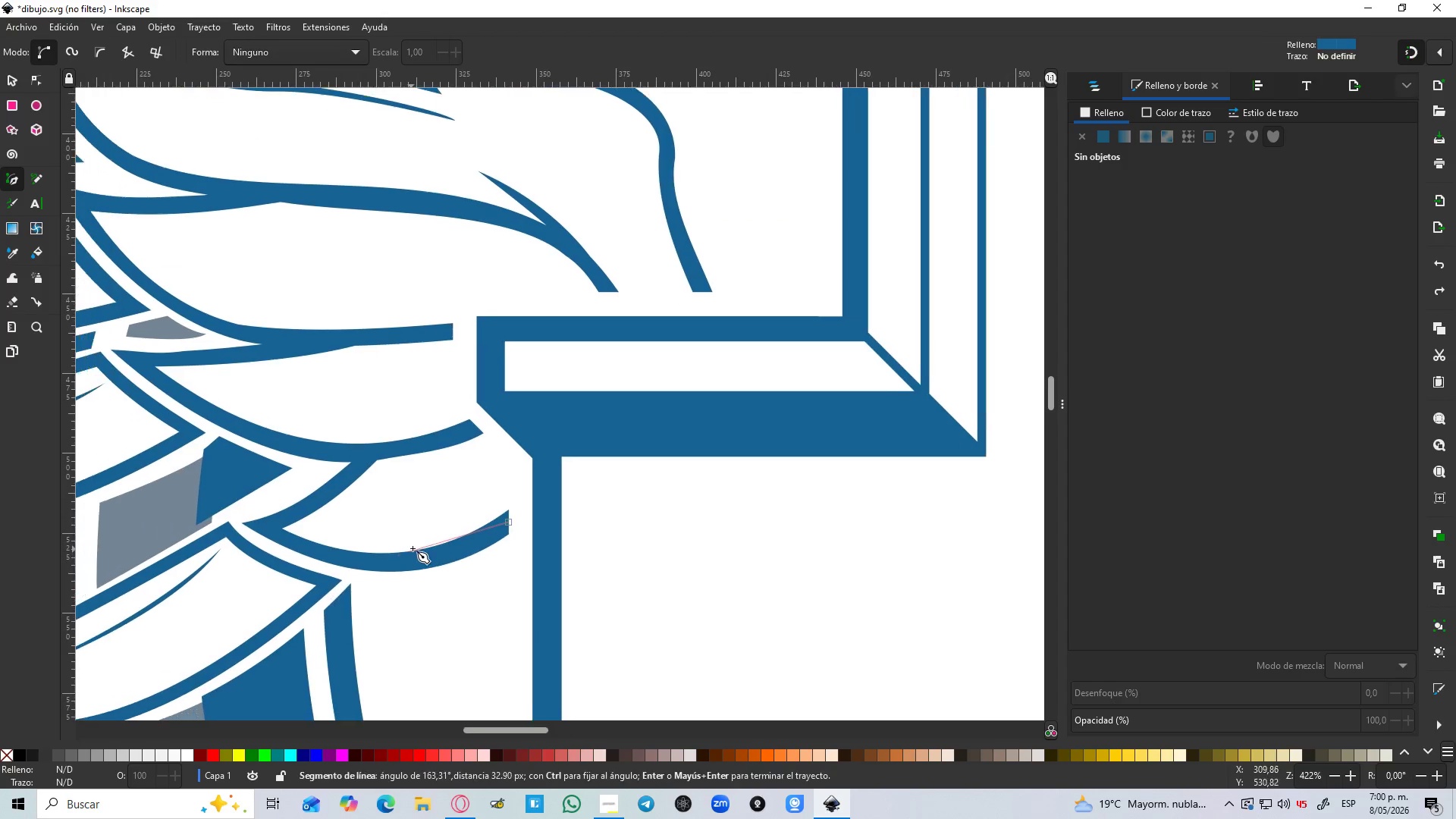 
scroll: coordinate [366, 557], scroll_direction: down, amount: 2.0
 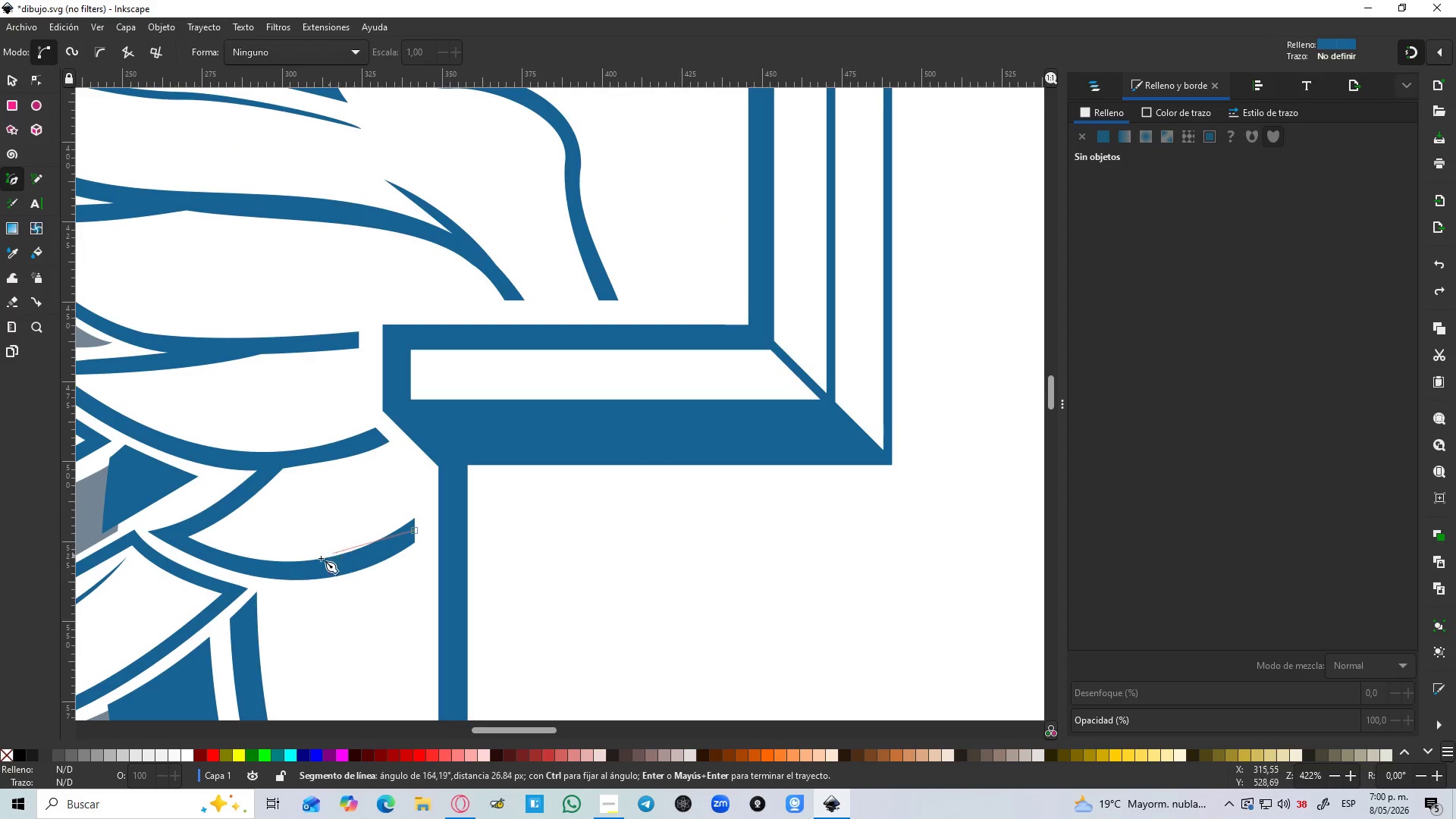 
key(Control+Z)
 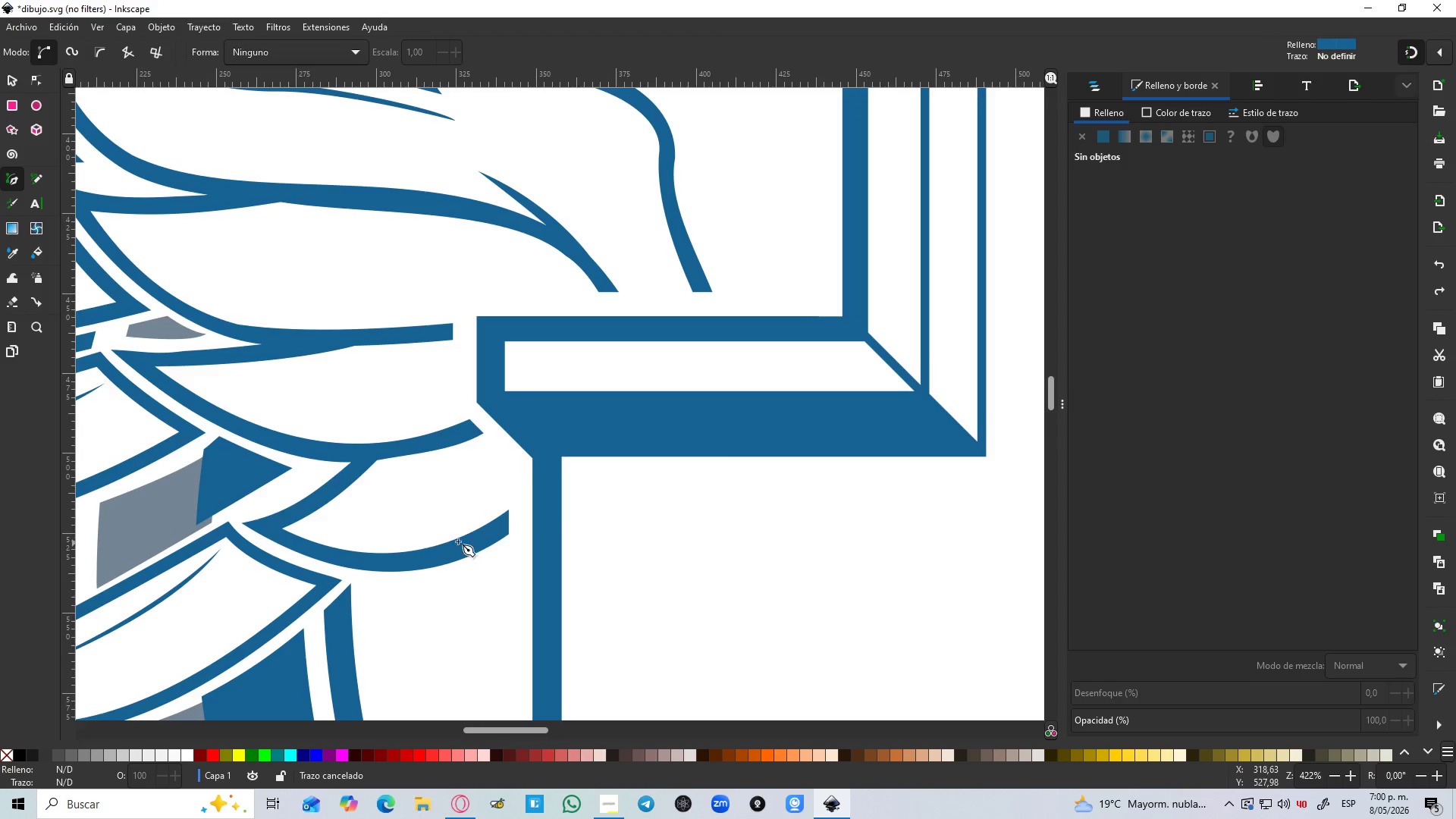 
hold_key(key=ControlLeft, duration=0.47)
scroll: coordinate [561, 528], scroll_direction: down, amount: 1.0
 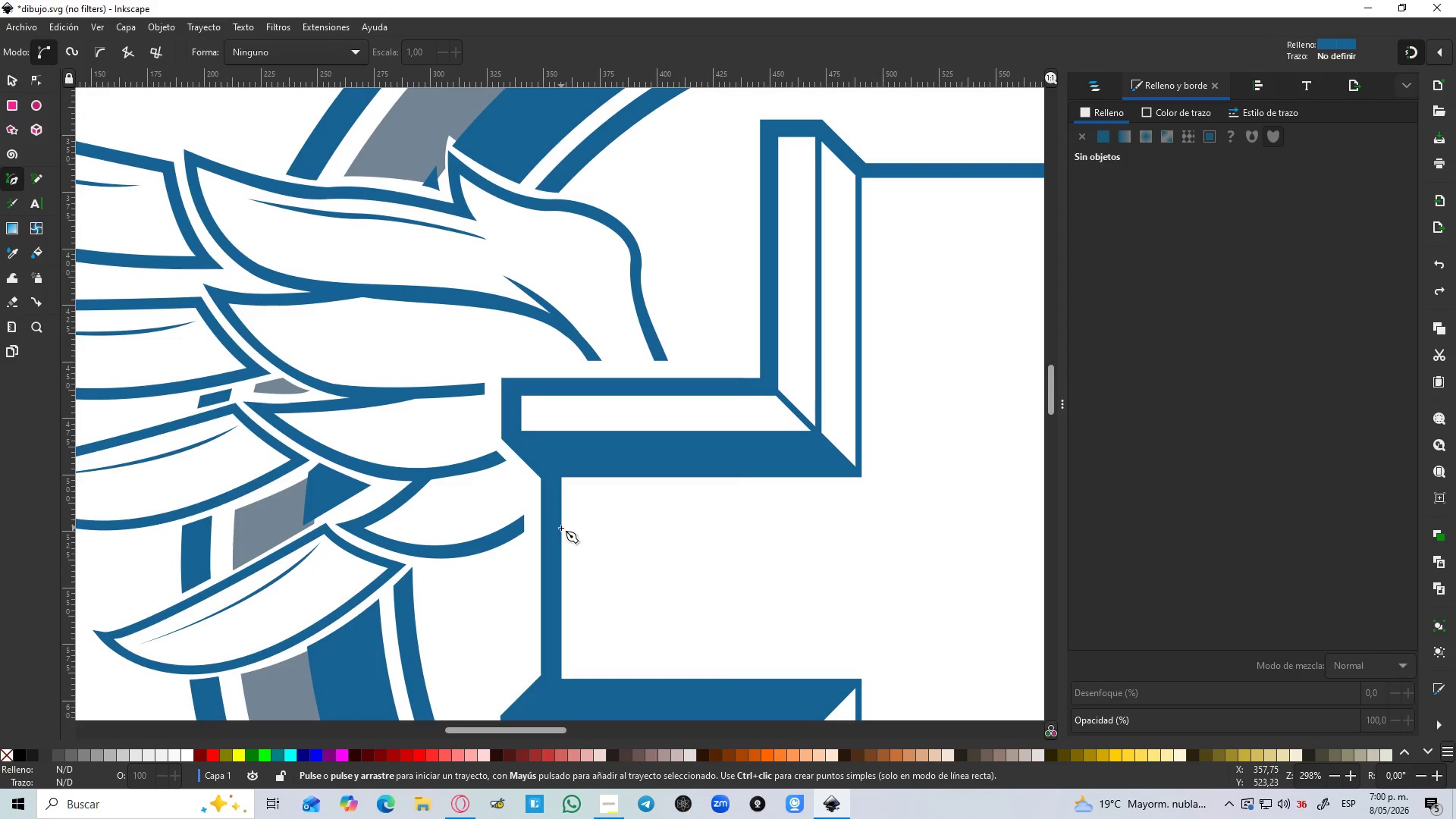 
hold_key(key=ControlLeft, duration=0.59)
 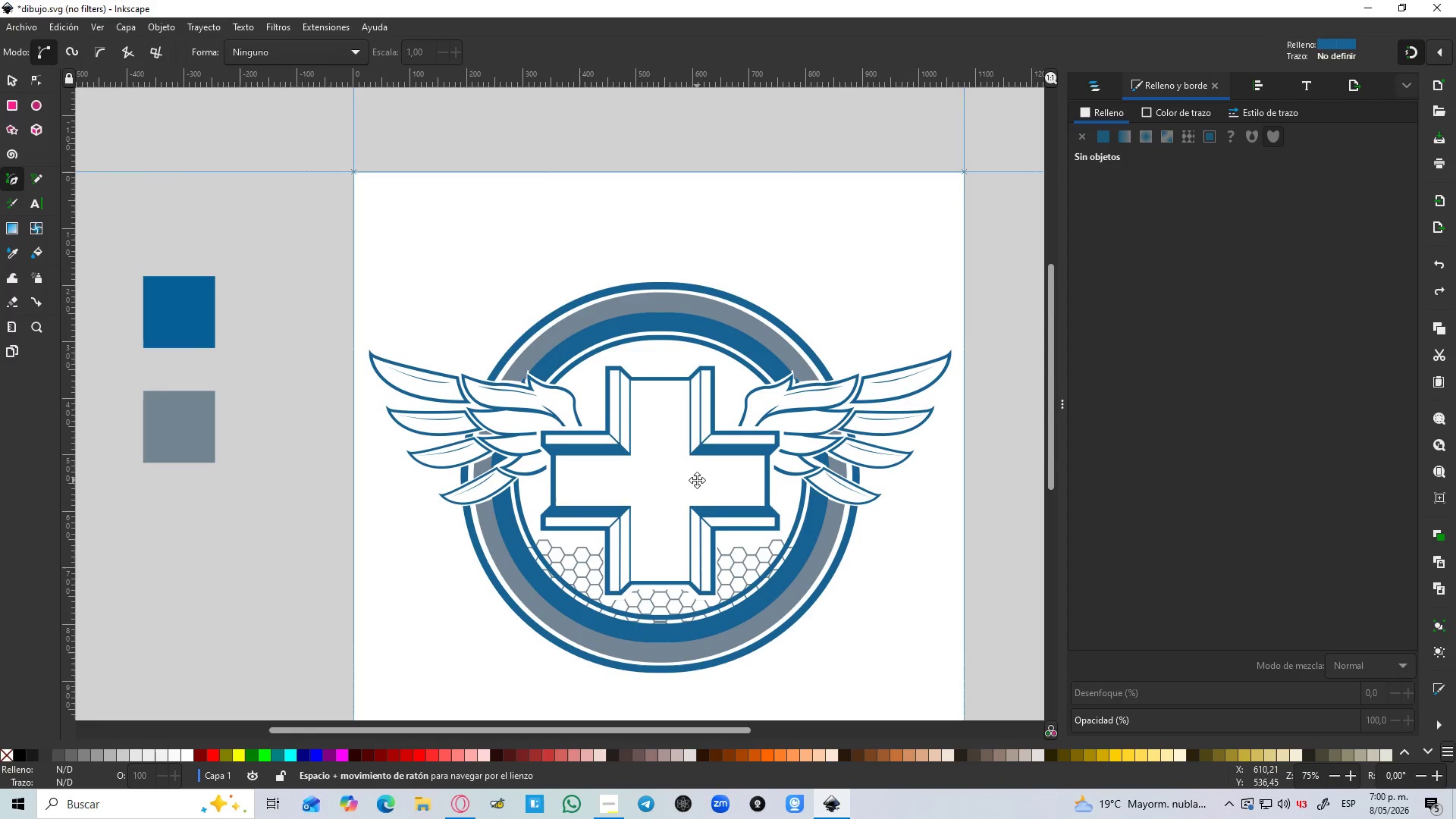 
hold_key(key=Space, duration=0.31)
 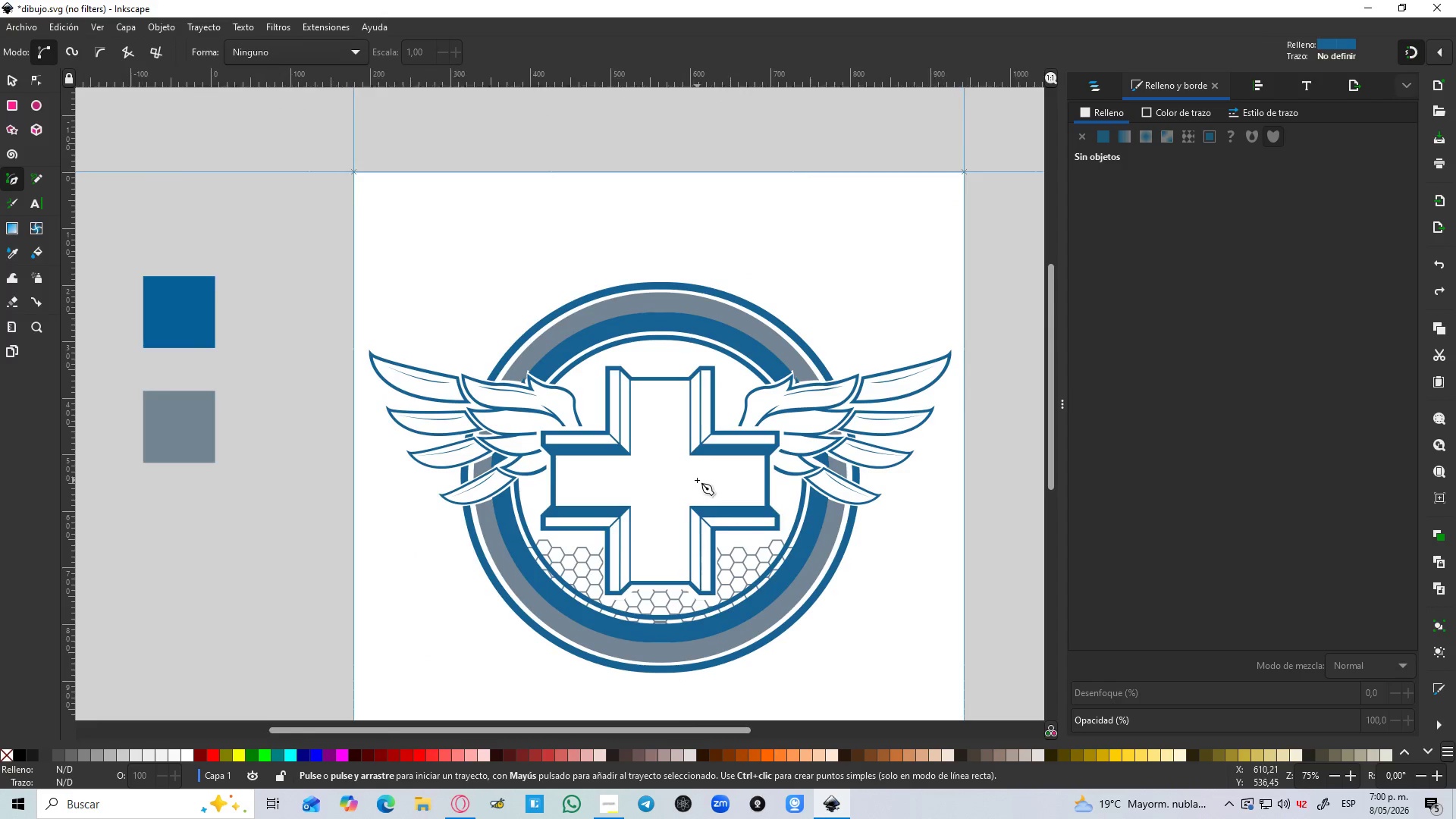 
scroll: coordinate [570, 518], scroll_direction: down, amount: 4.0
 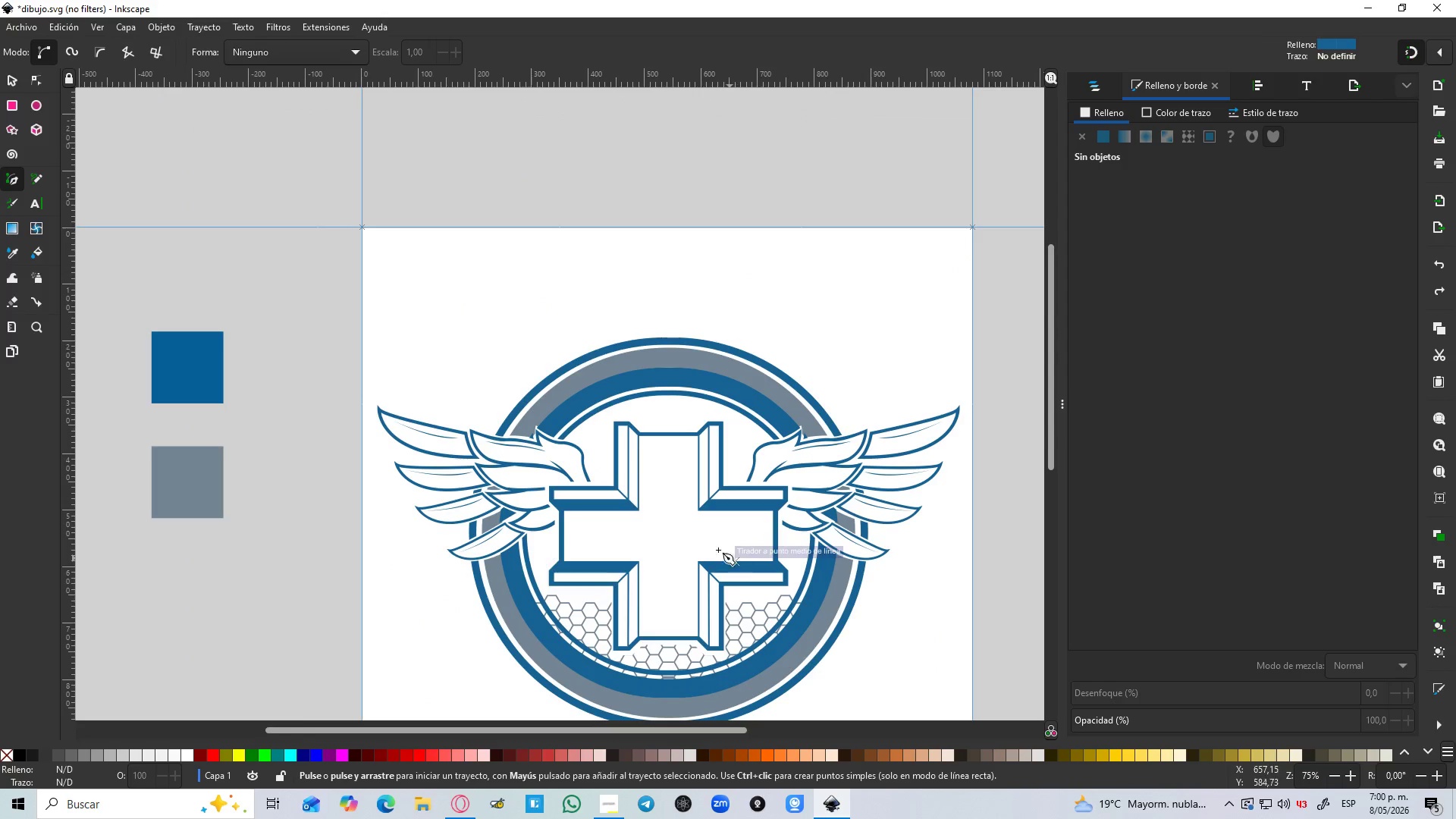 
hold_key(key=ControlLeft, duration=0.38)
scroll: coordinate [697, 480], scroll_direction: up, amount: 2.0
 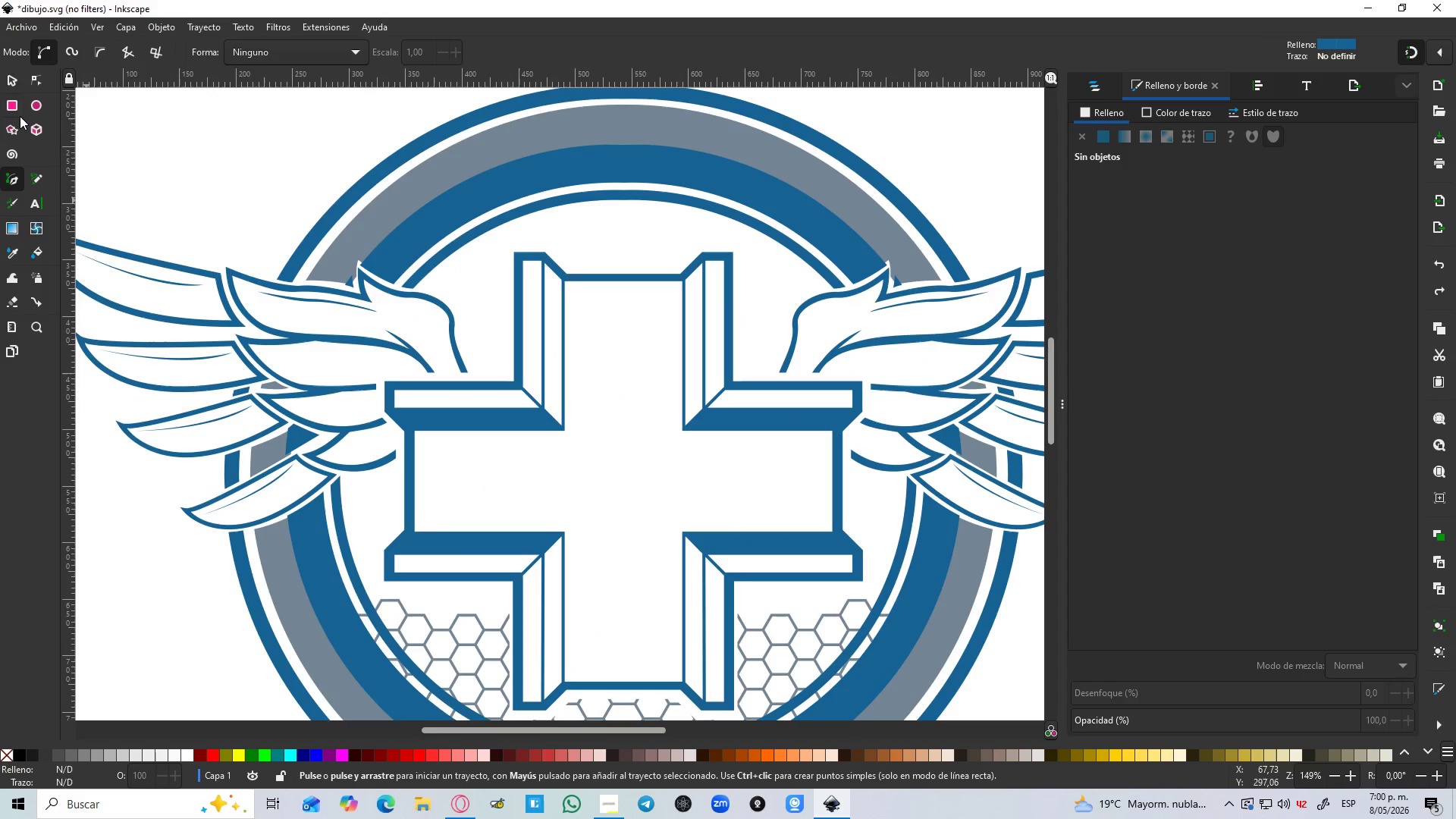 
left_click([16, 105])
 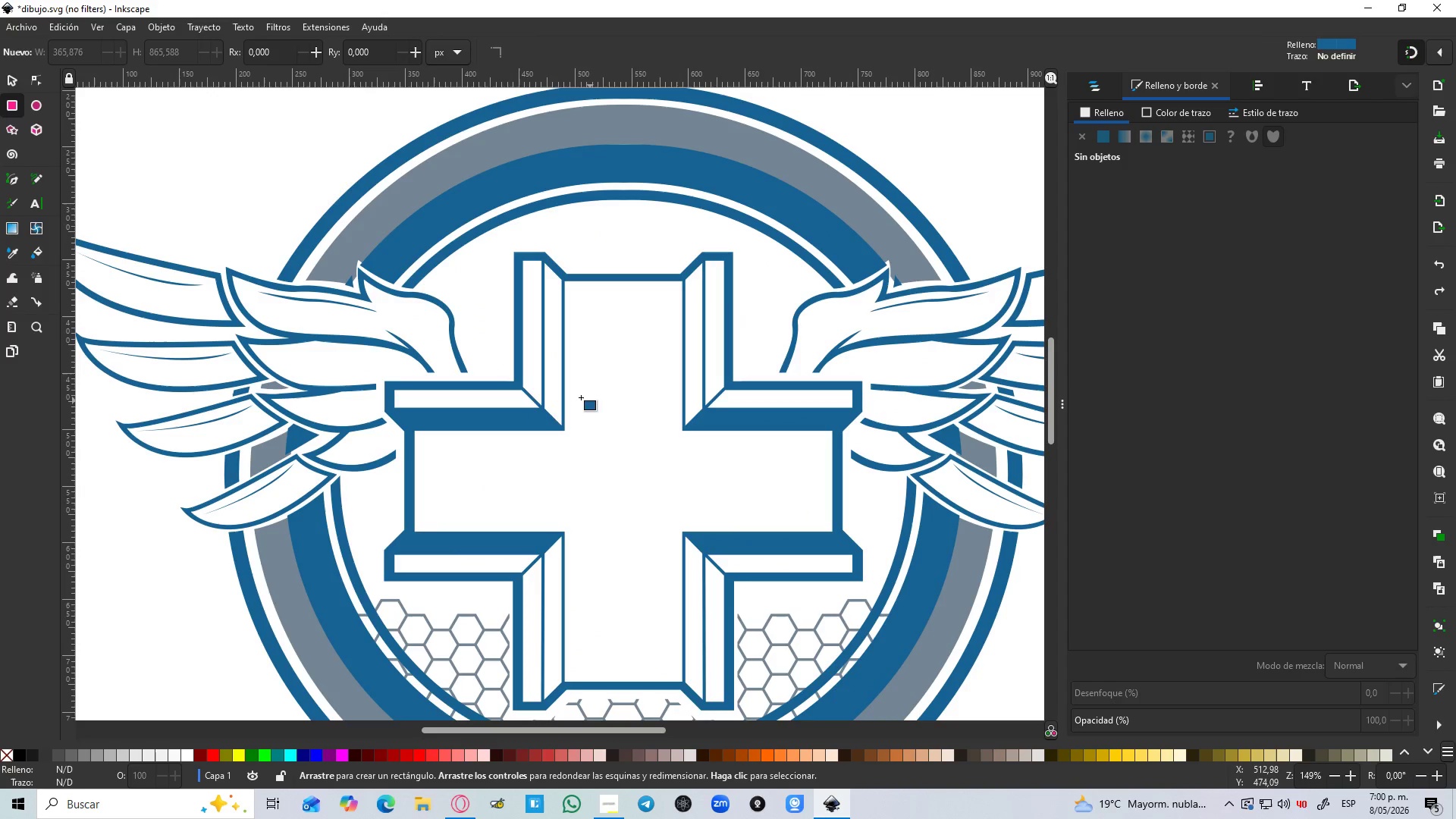 
left_click_drag(start_coordinate=[581, 388], to_coordinate=[673, 639])
 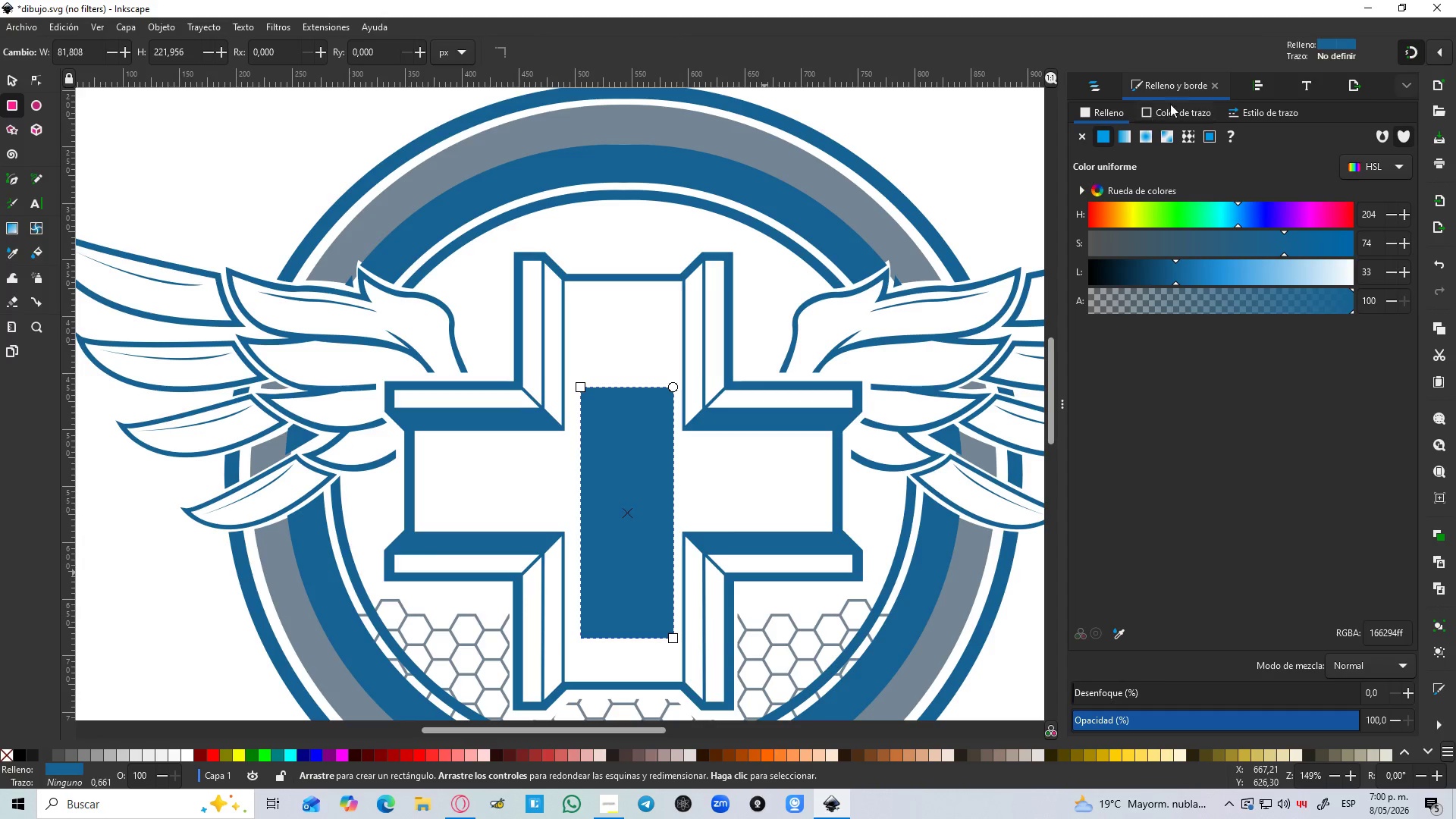 
left_click_drag(start_coordinate=[1172, 106], to_coordinate=[1169, 111])
 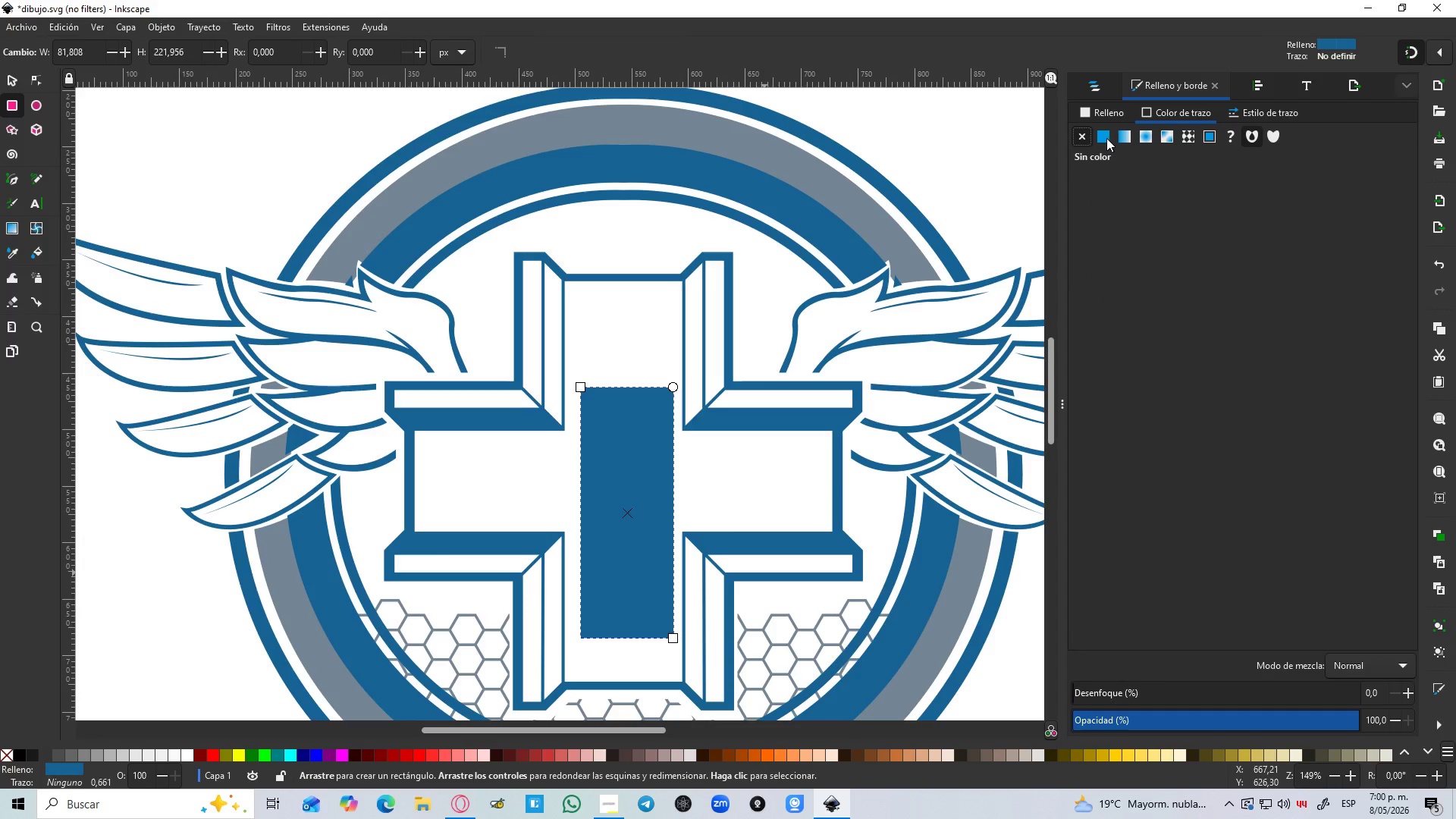 
double_click([1105, 138])
 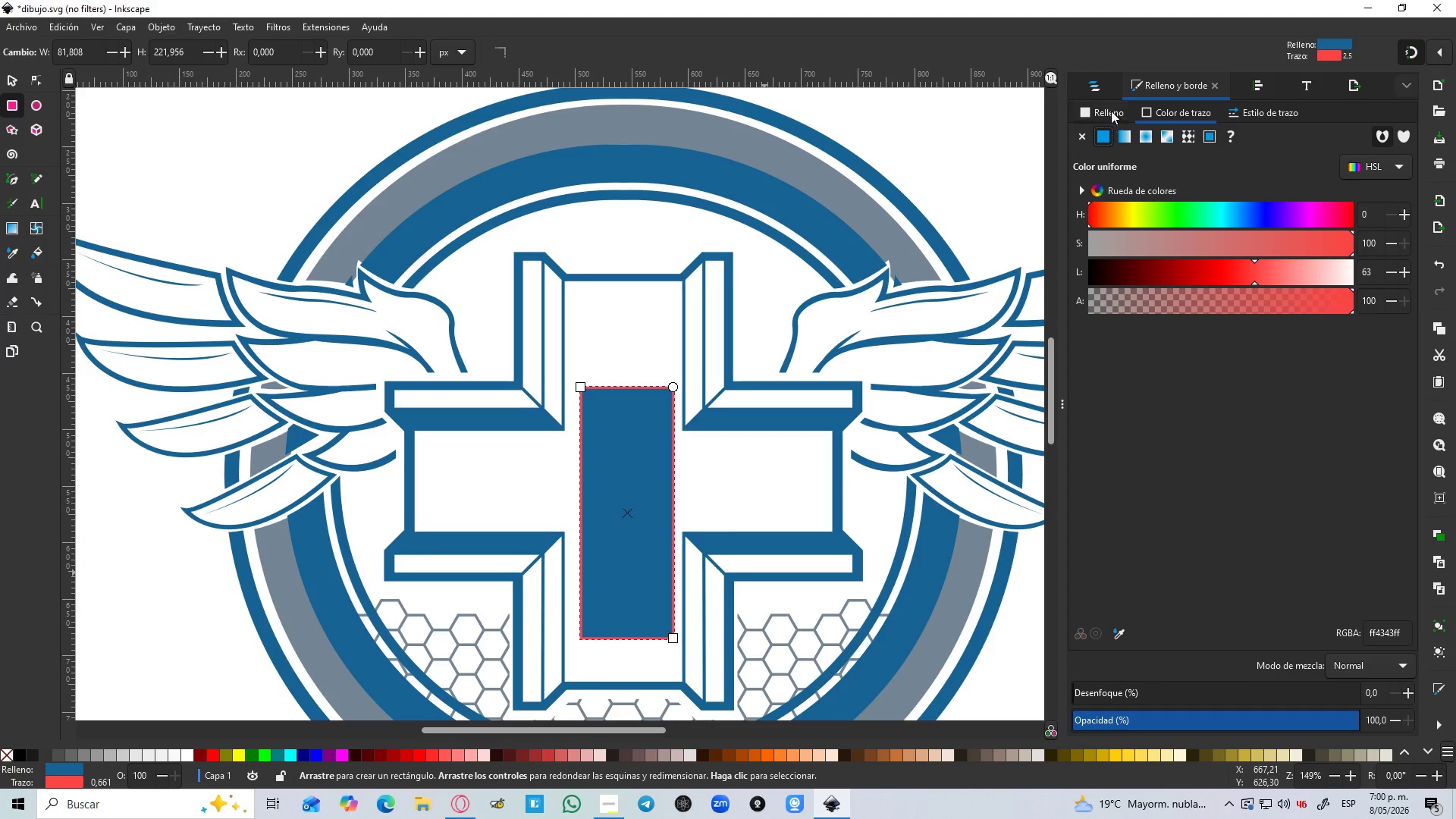 
left_click([1110, 110])
 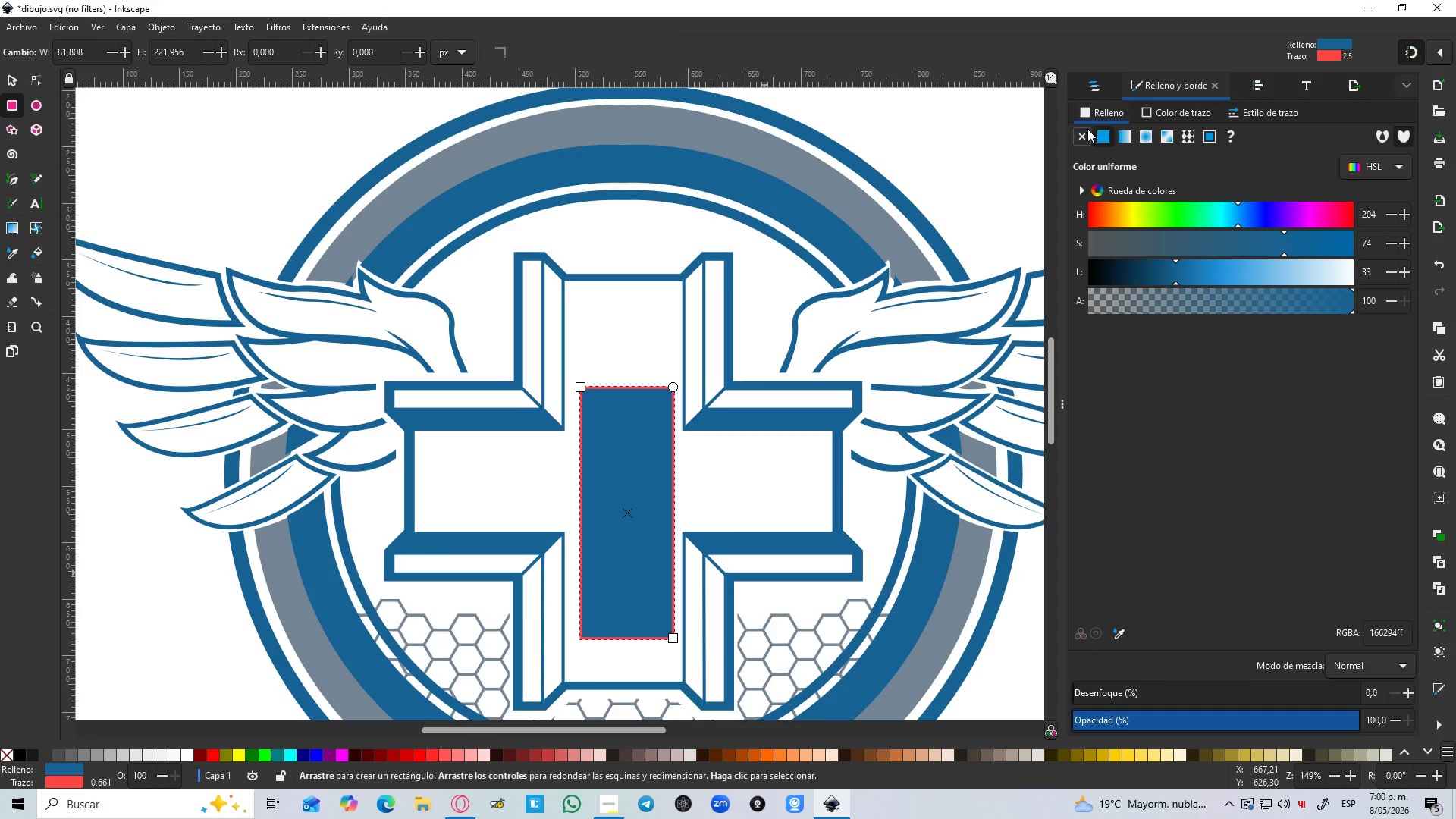 
left_click([1081, 133])
 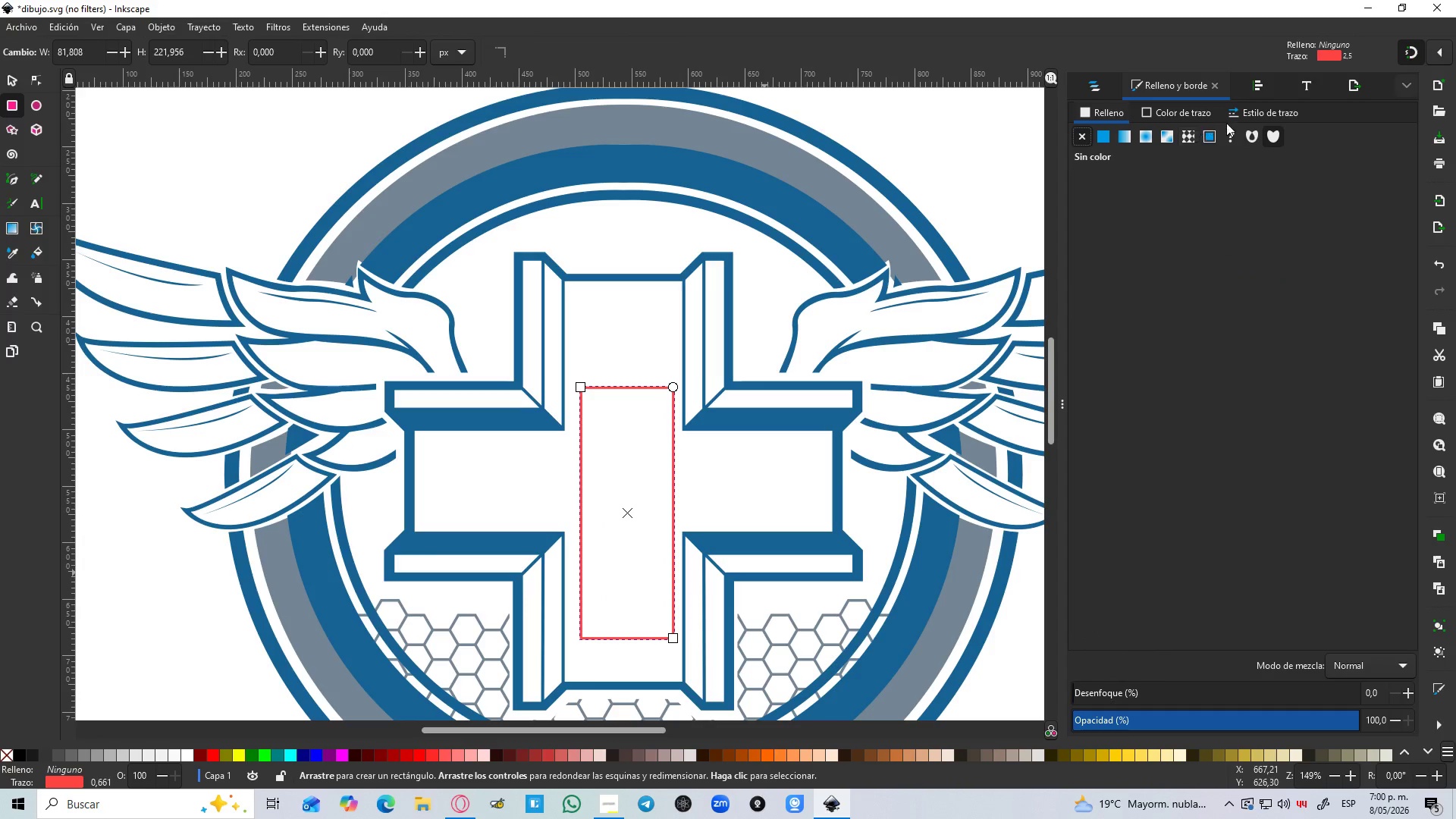 
left_click([1244, 113])
 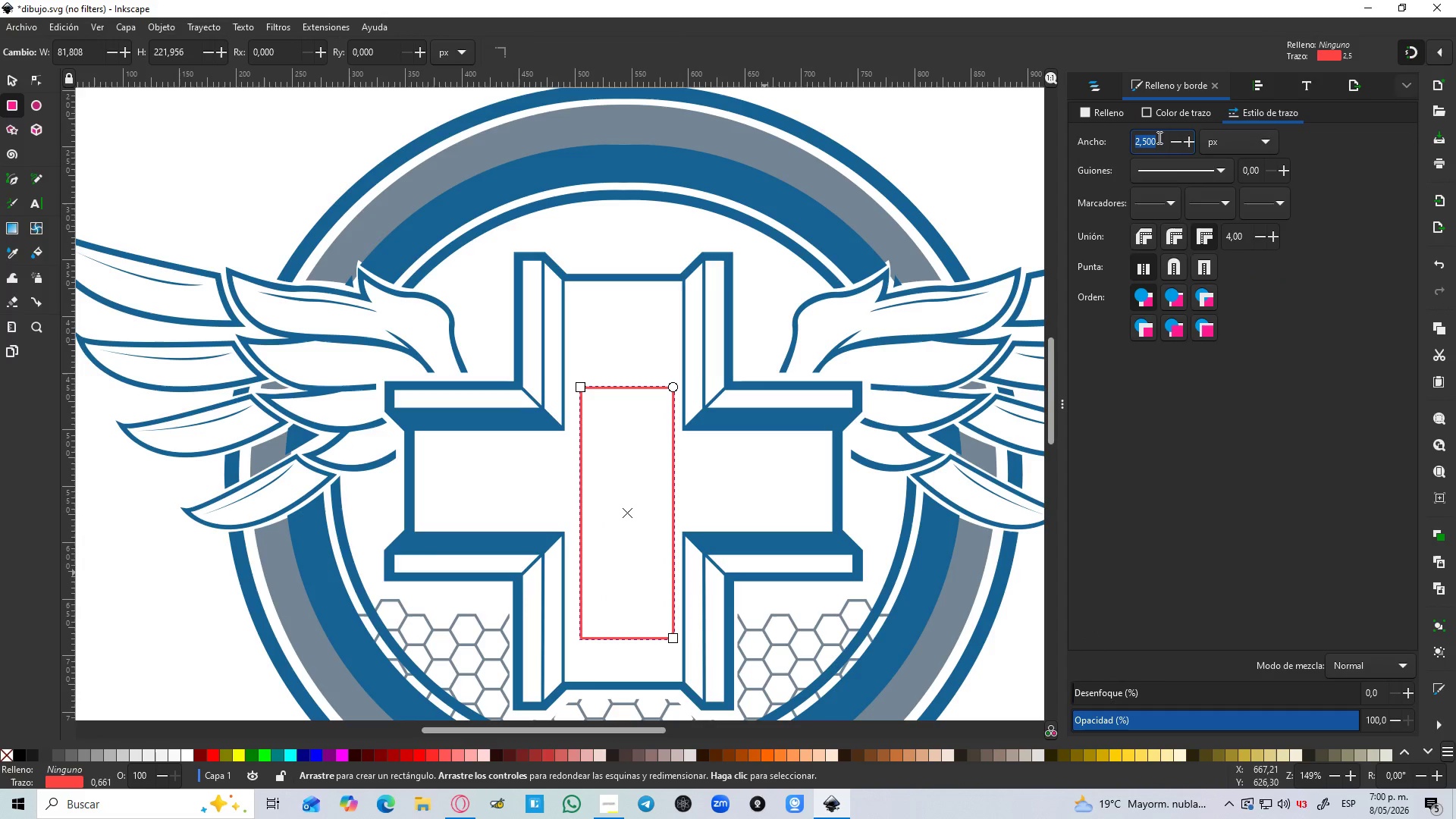 
key(Numpad4)
 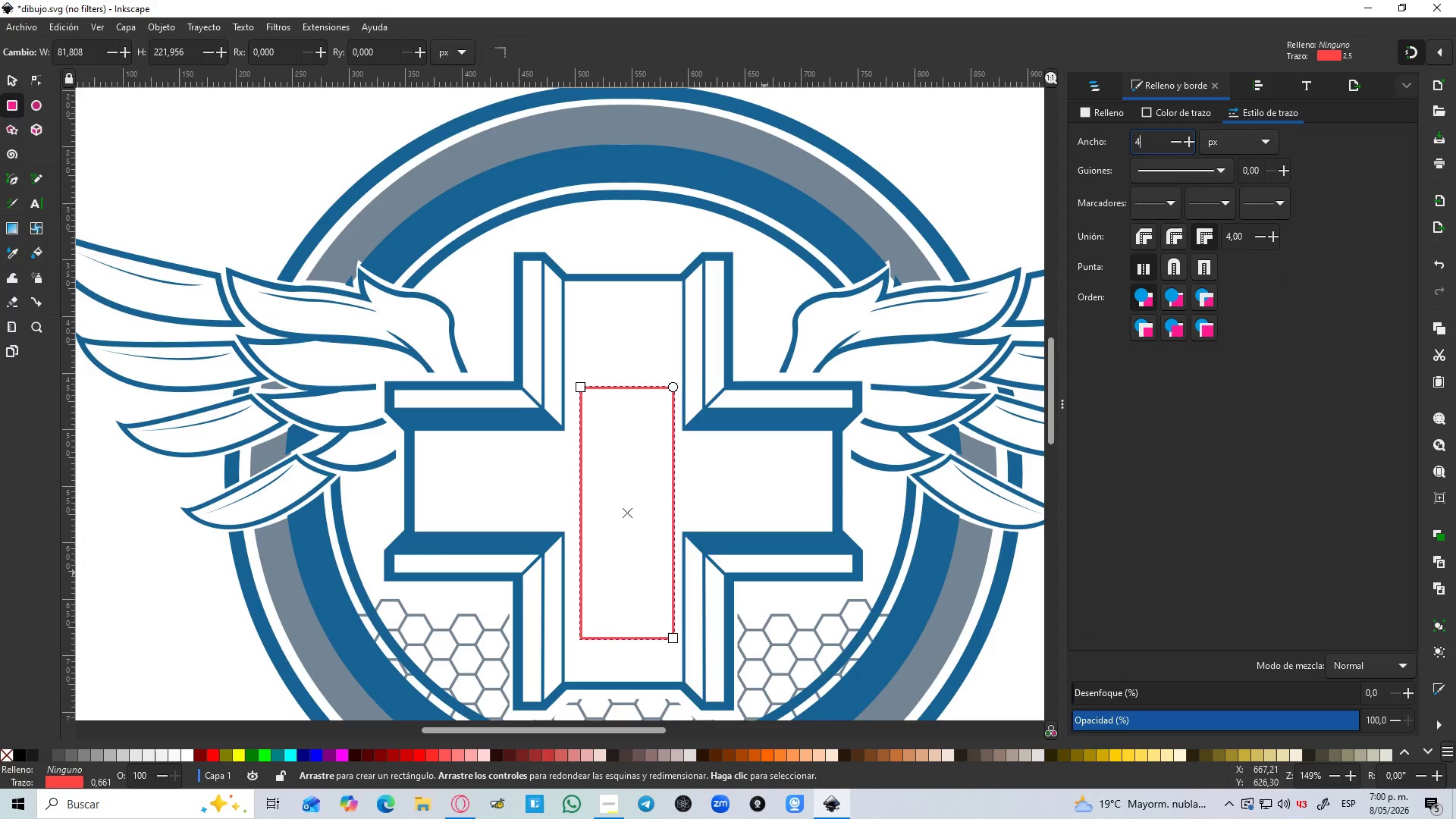 
key(Enter)
 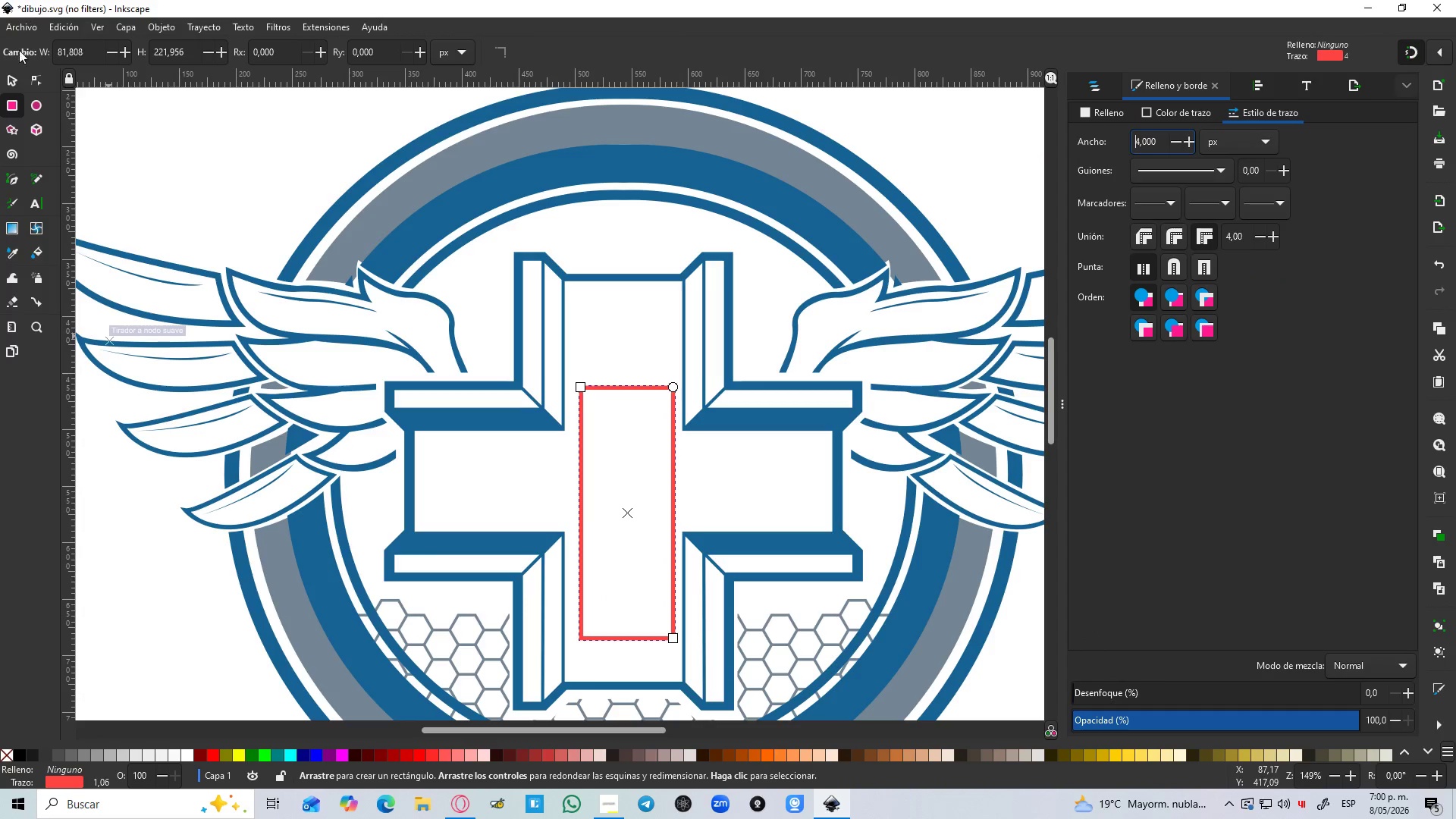 
left_click([8, 88])
 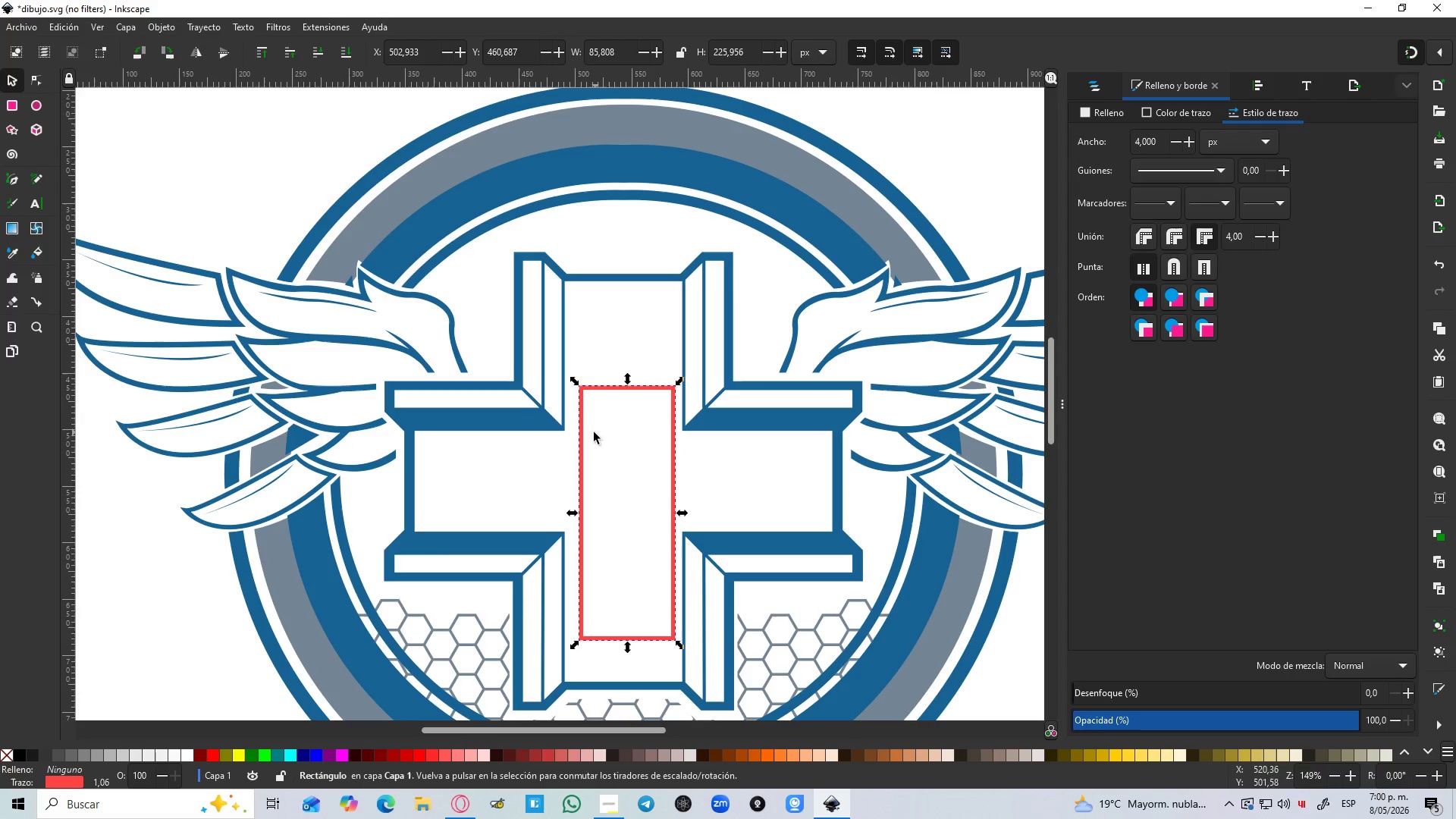 
left_click_drag(start_coordinate=[582, 444], to_coordinate=[579, 416])
 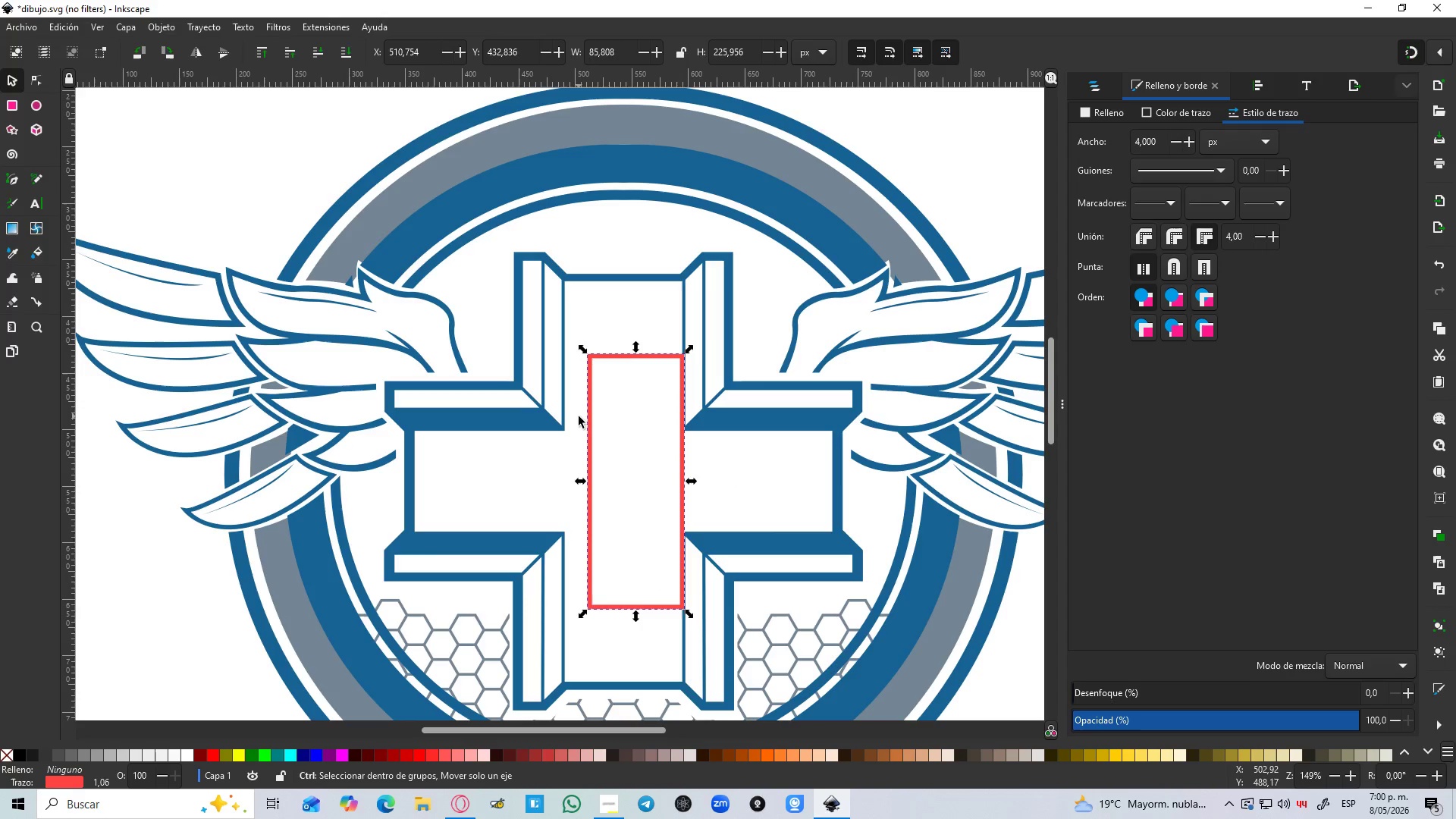 
hold_key(key=ControlLeft, duration=0.5)
scroll: coordinate [579, 416], scroll_direction: down, amount: 3.0
 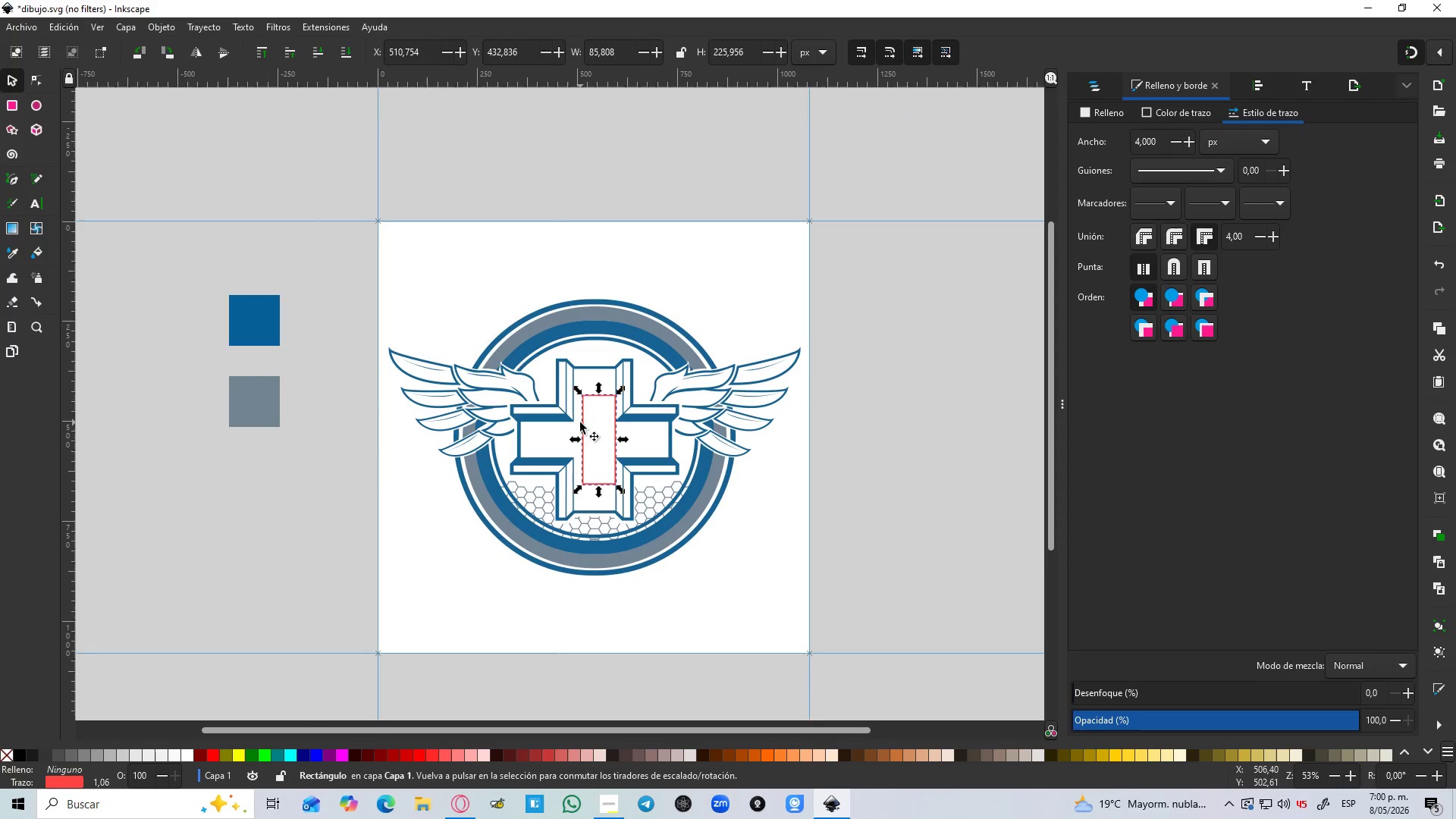 
left_click_drag(start_coordinate=[580, 422], to_coordinate=[580, 453])
 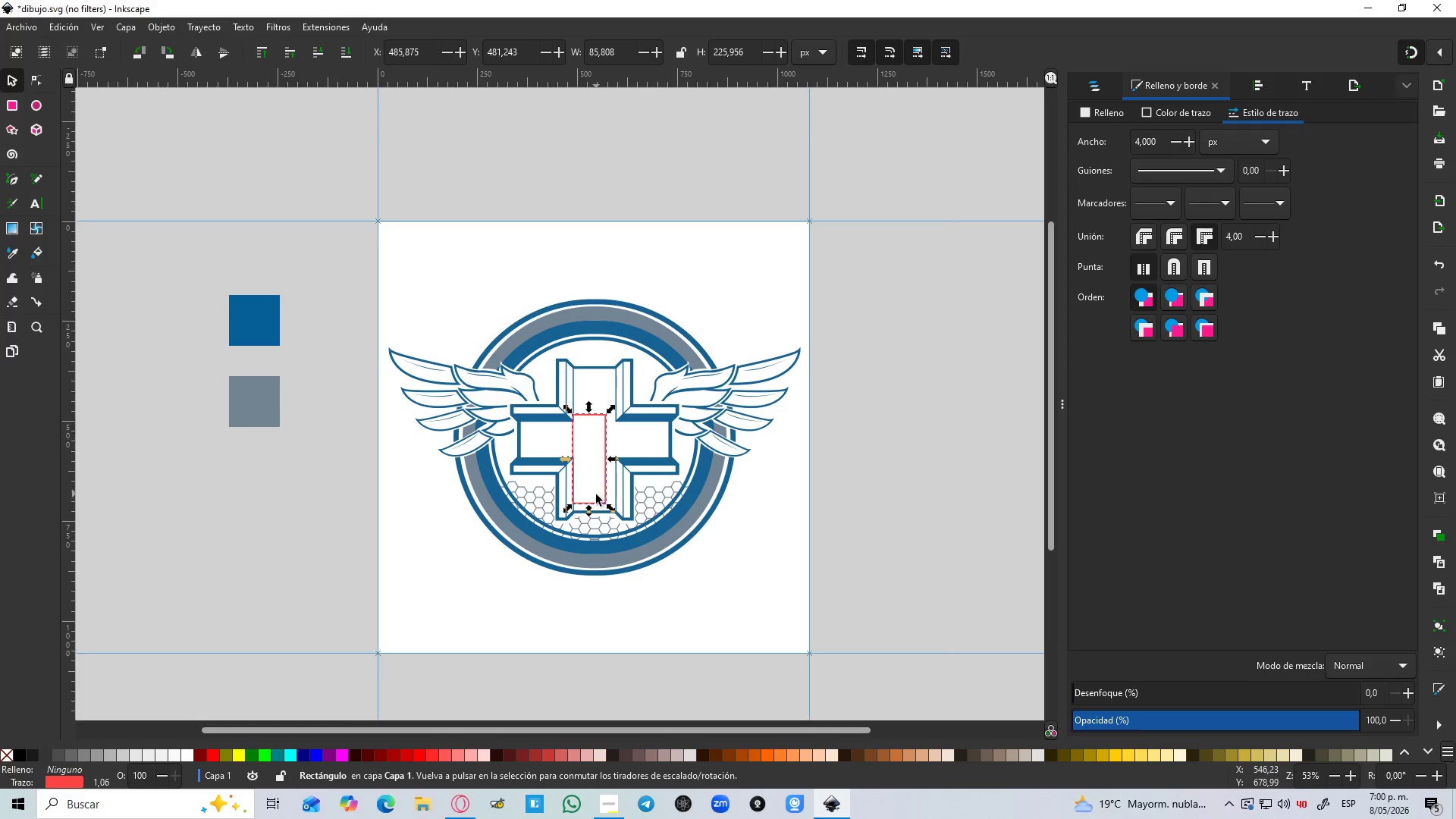 
left_click_drag(start_coordinate=[596, 502], to_coordinate=[601, 513])
 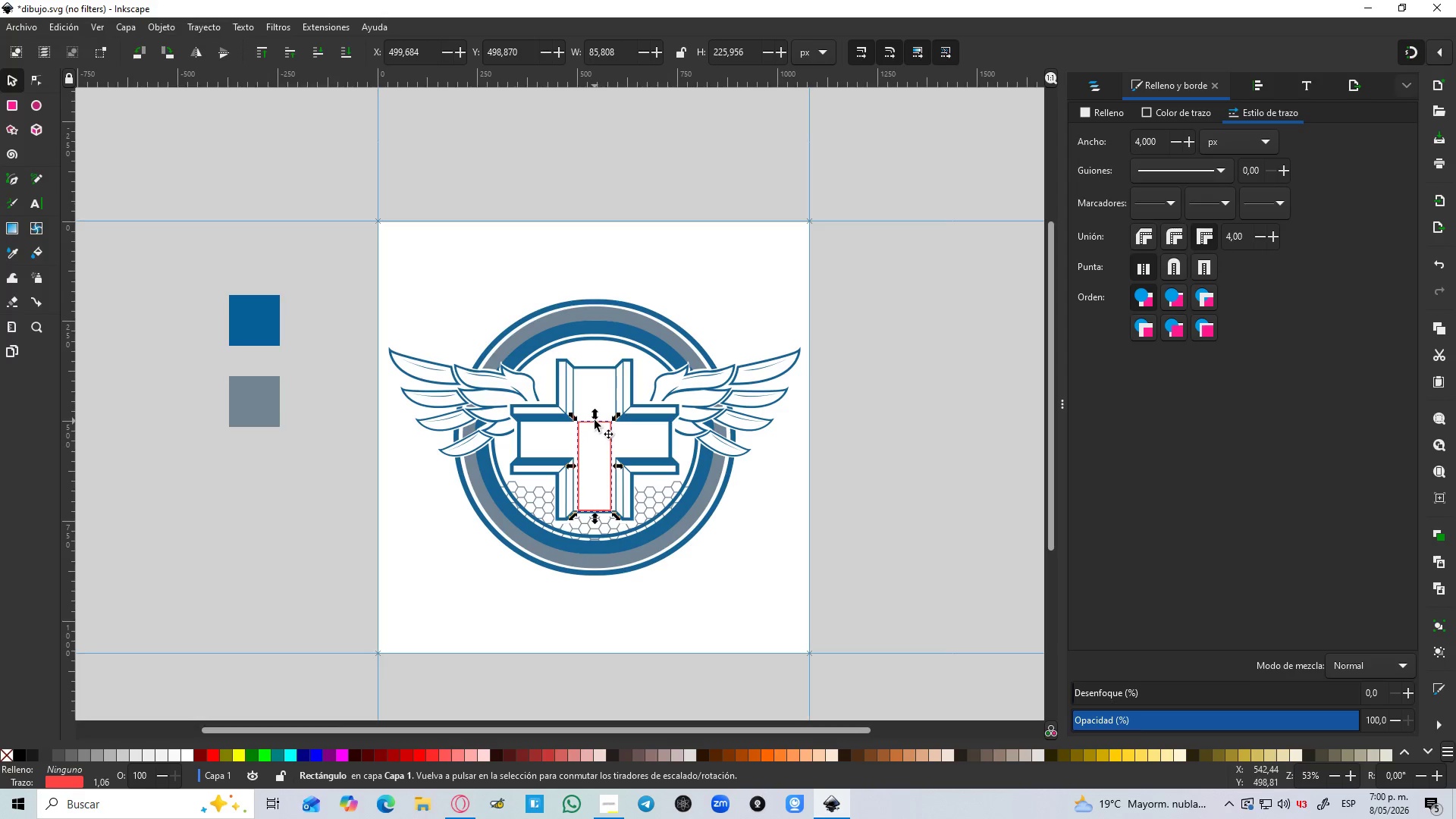 
left_click_drag(start_coordinate=[595, 420], to_coordinate=[595, 403])
 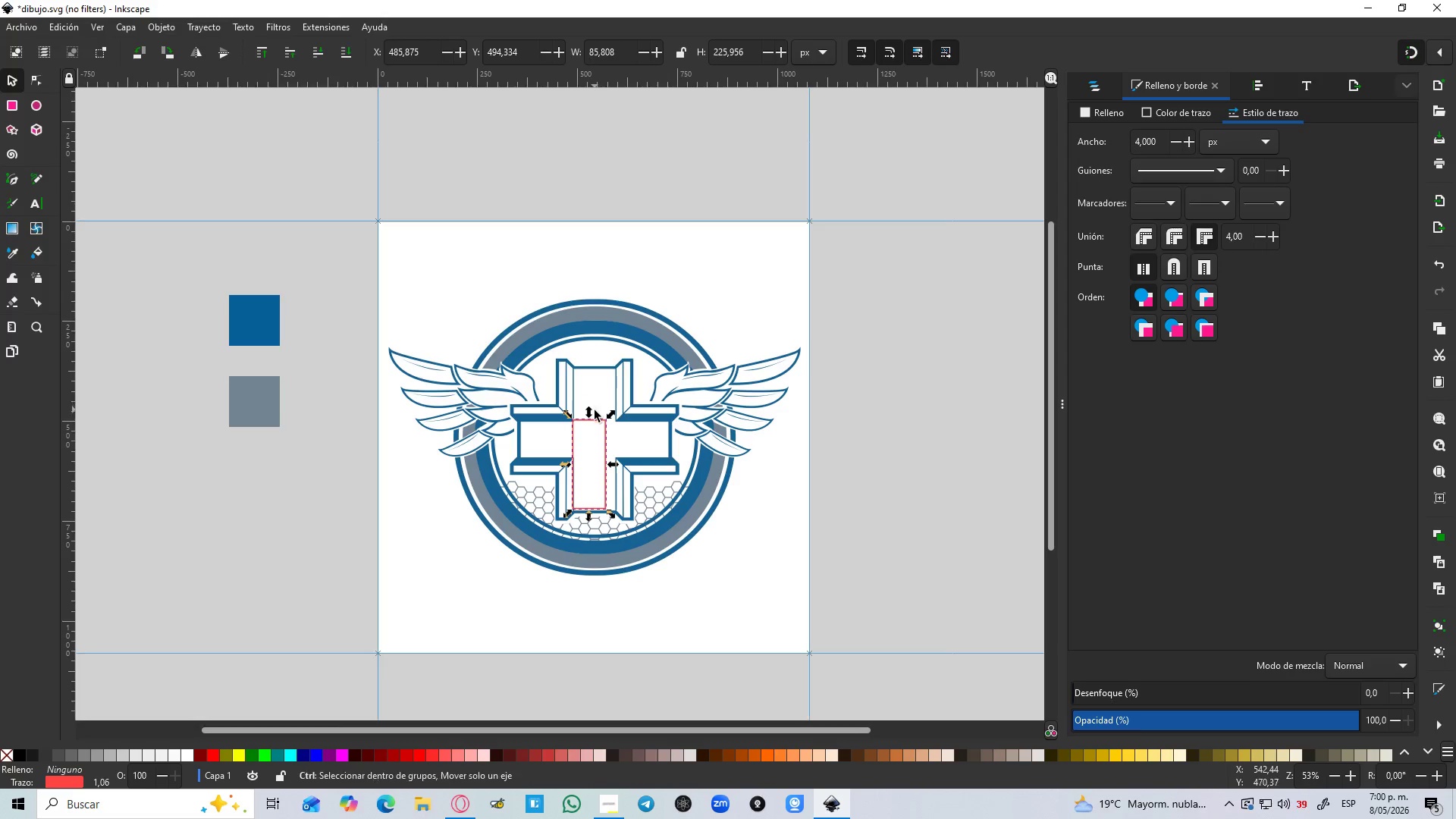 
key(Control+Z)
 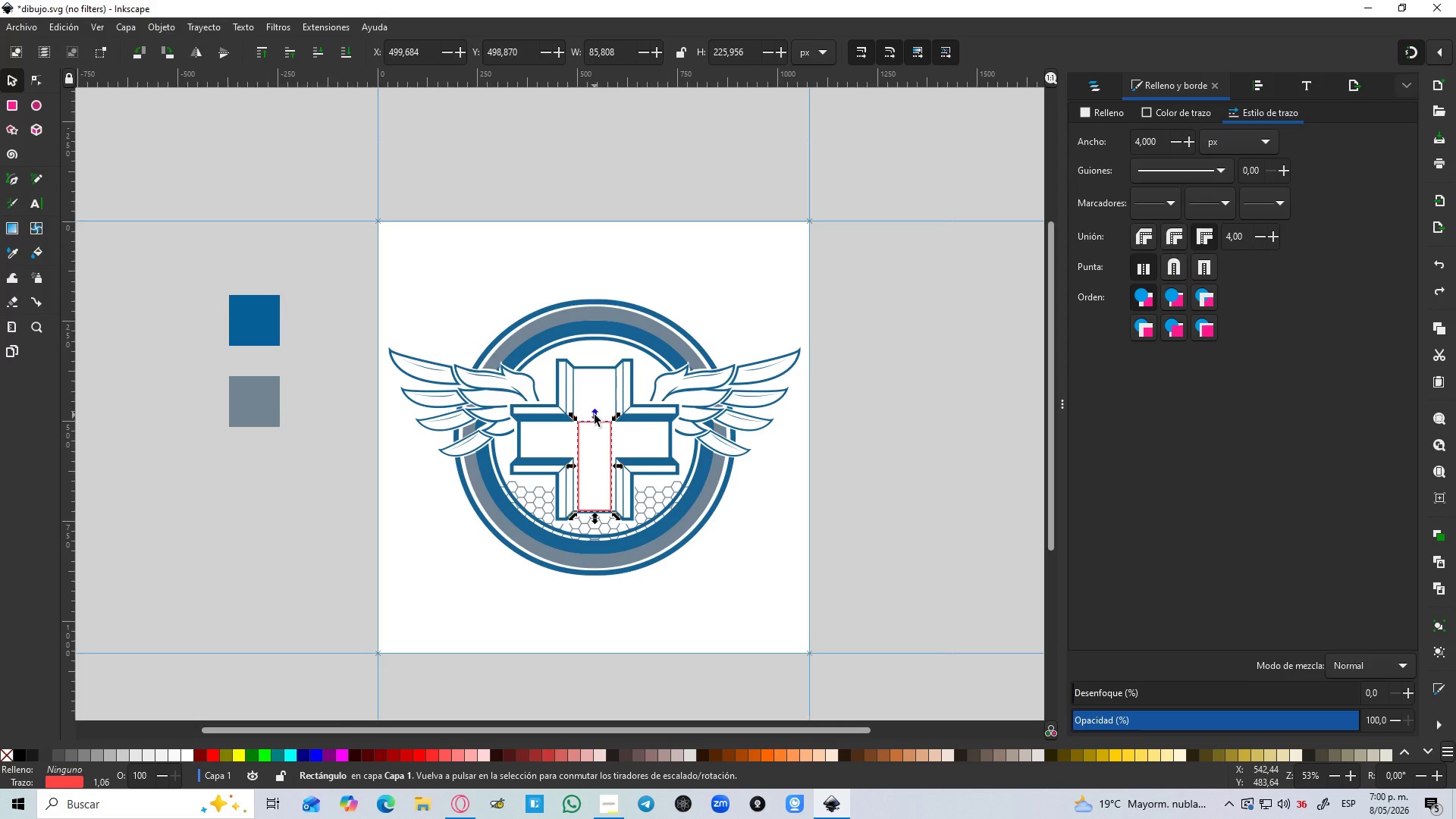 
left_click([595, 415])
 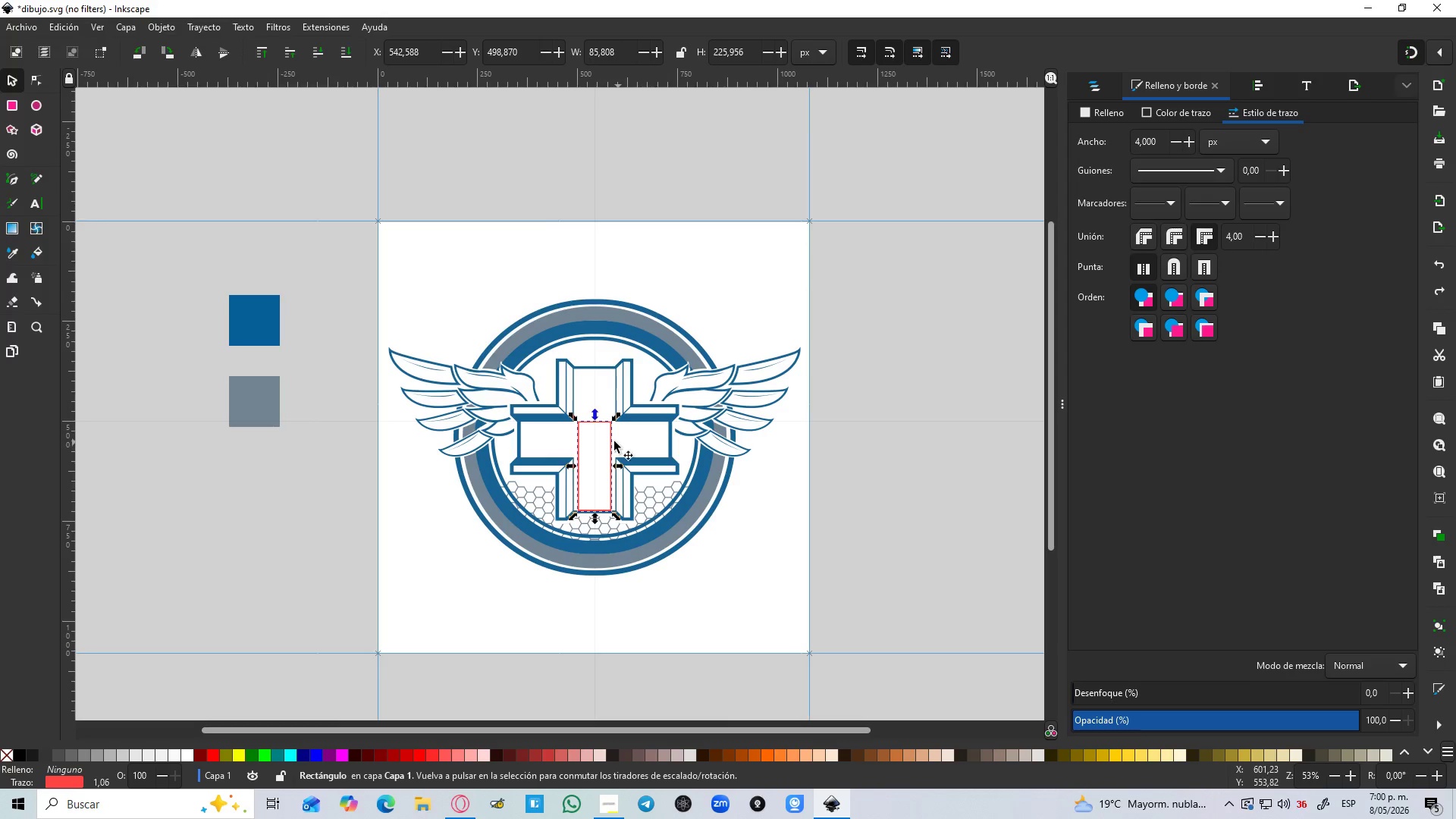 
left_click_drag(start_coordinate=[610, 441], to_coordinate=[764, 545])
 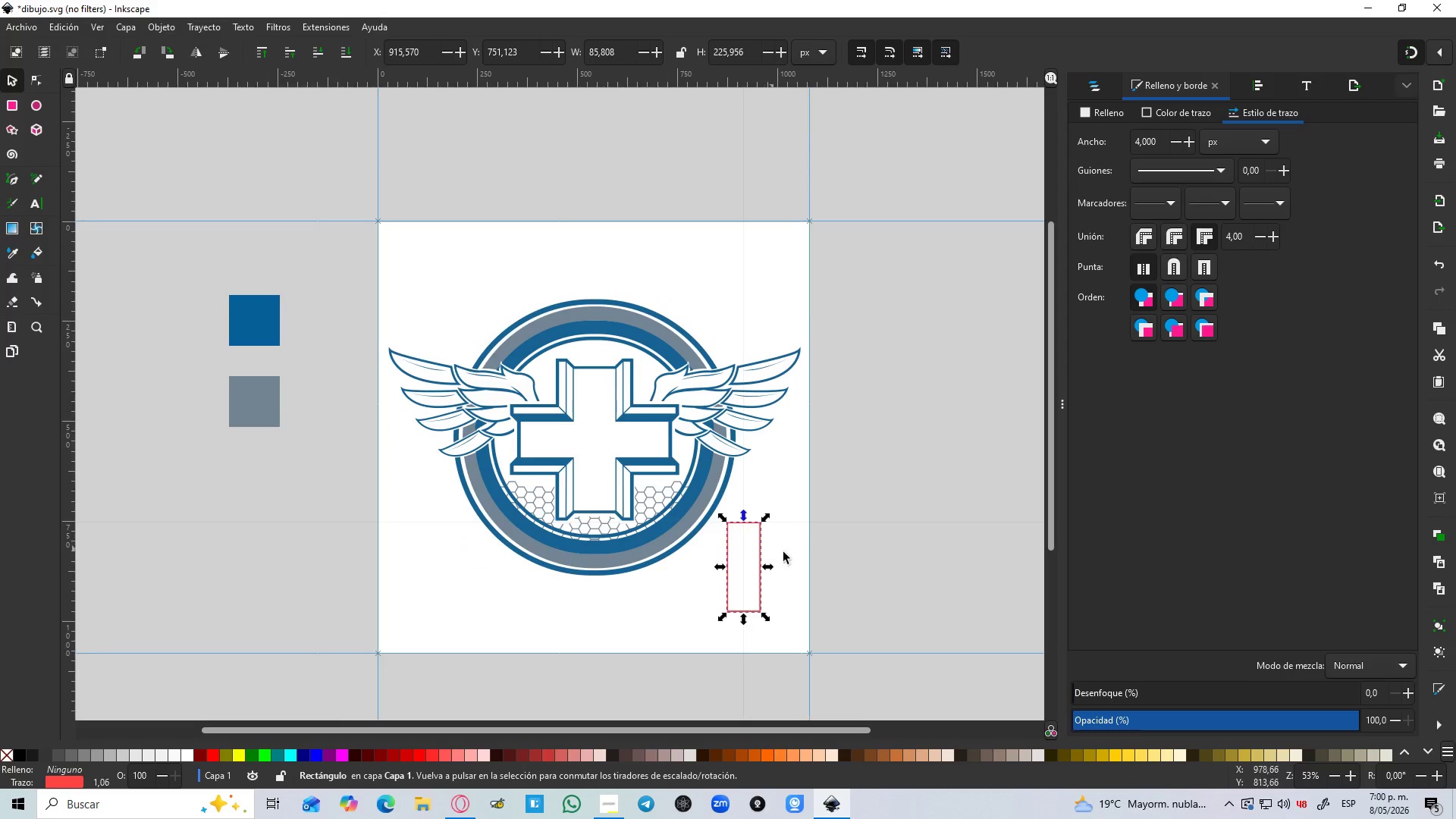 
hold_key(key=Space, duration=0.39)
 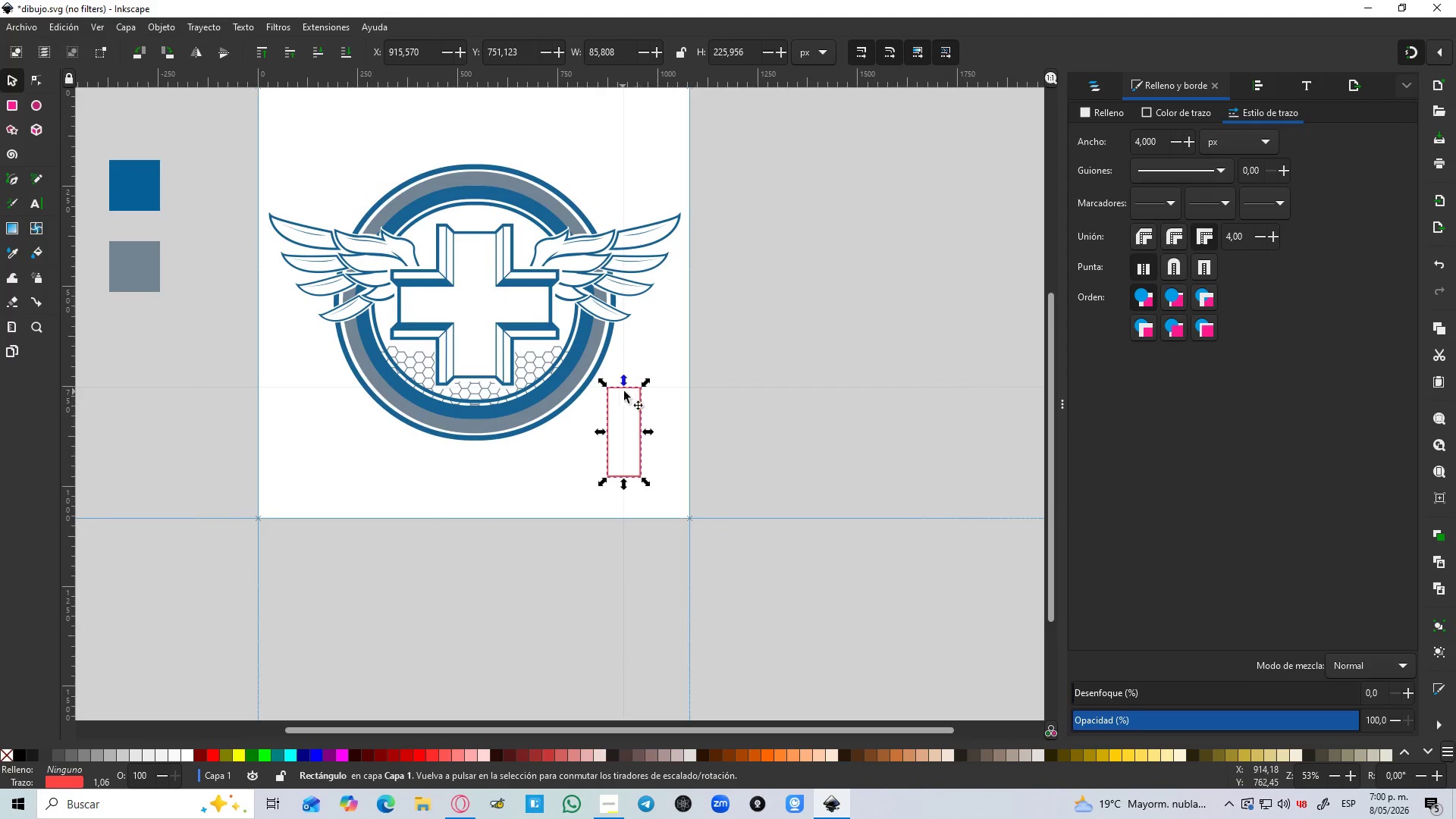 
hold_key(key=ControlLeft, duration=0.56)
scroll: coordinate [635, 397], scroll_direction: up, amount: 4.0
 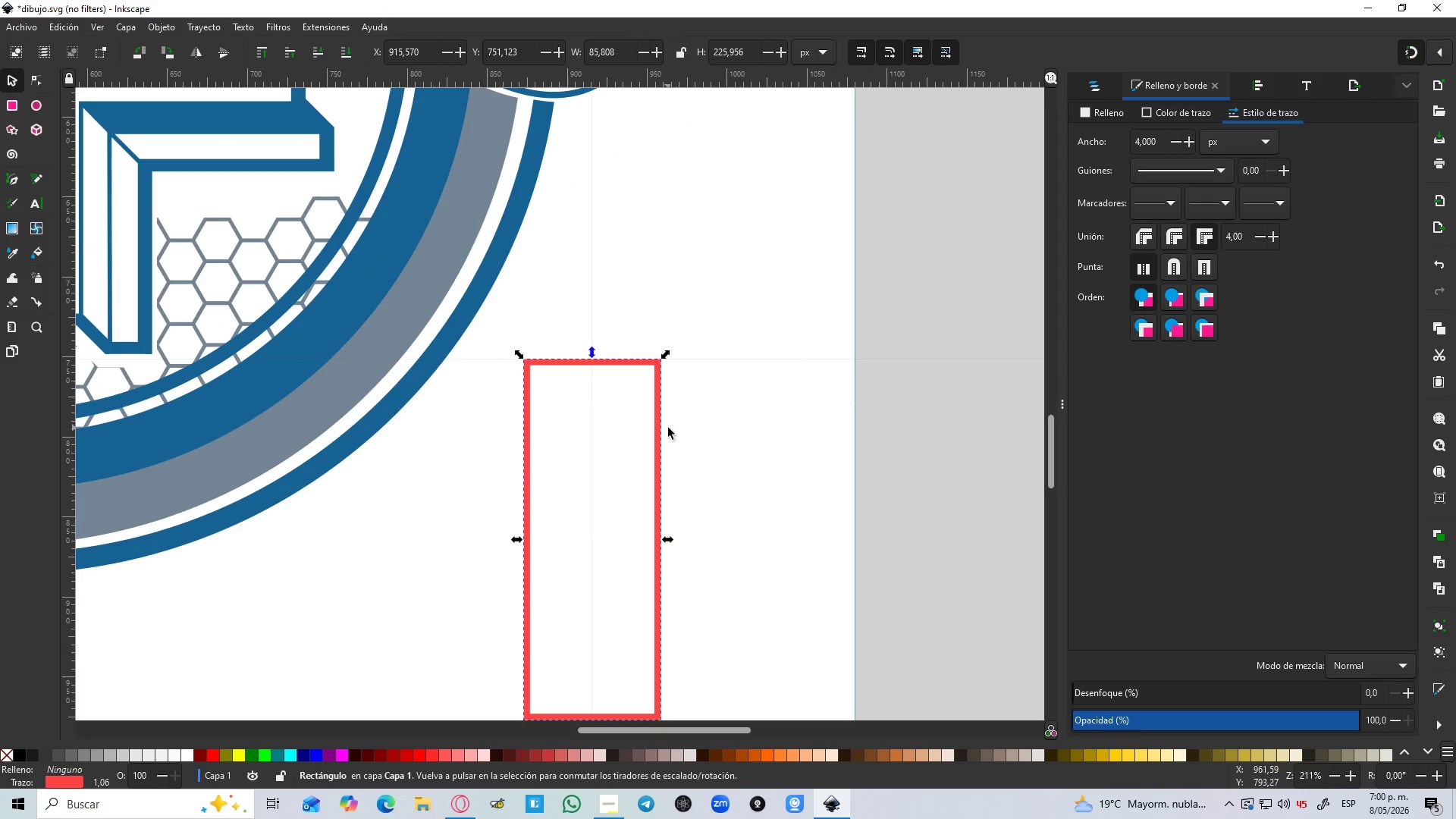 
scroll: coordinate [670, 421], scroll_direction: down, amount: 2.0
 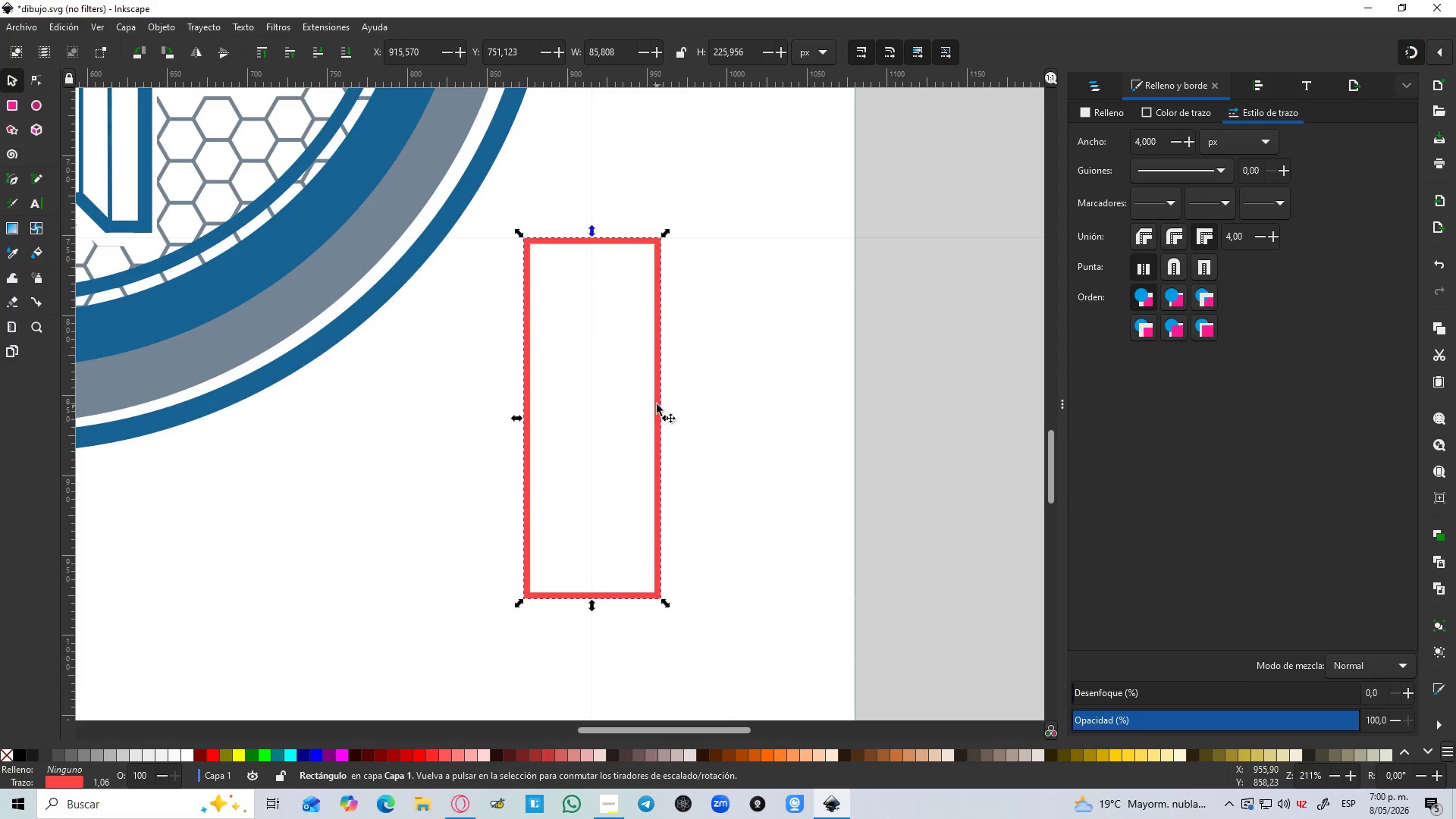 
left_click_drag(start_coordinate=[659, 394], to_coordinate=[750, 457])
 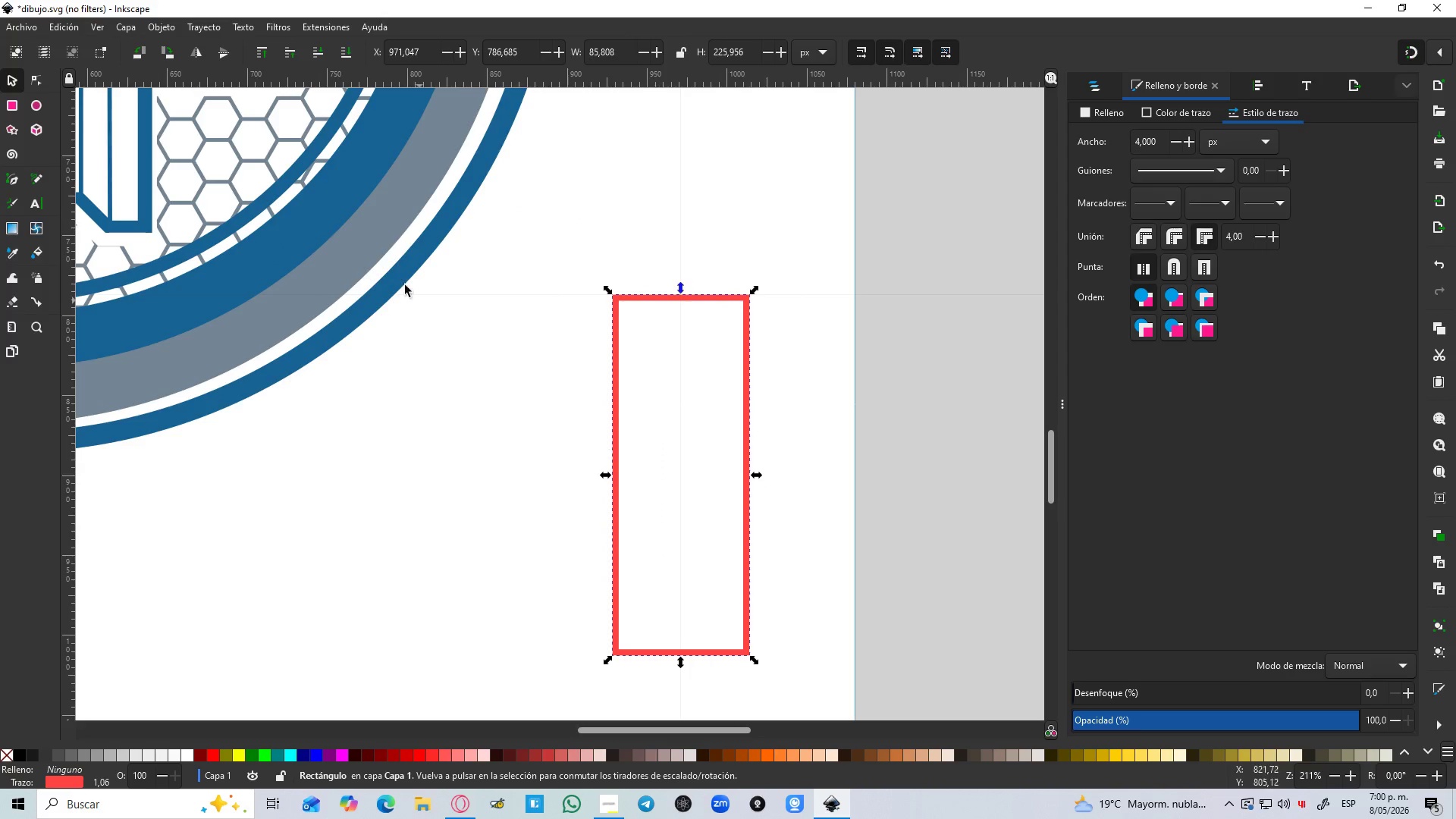 
mouse_move([31, 113])
 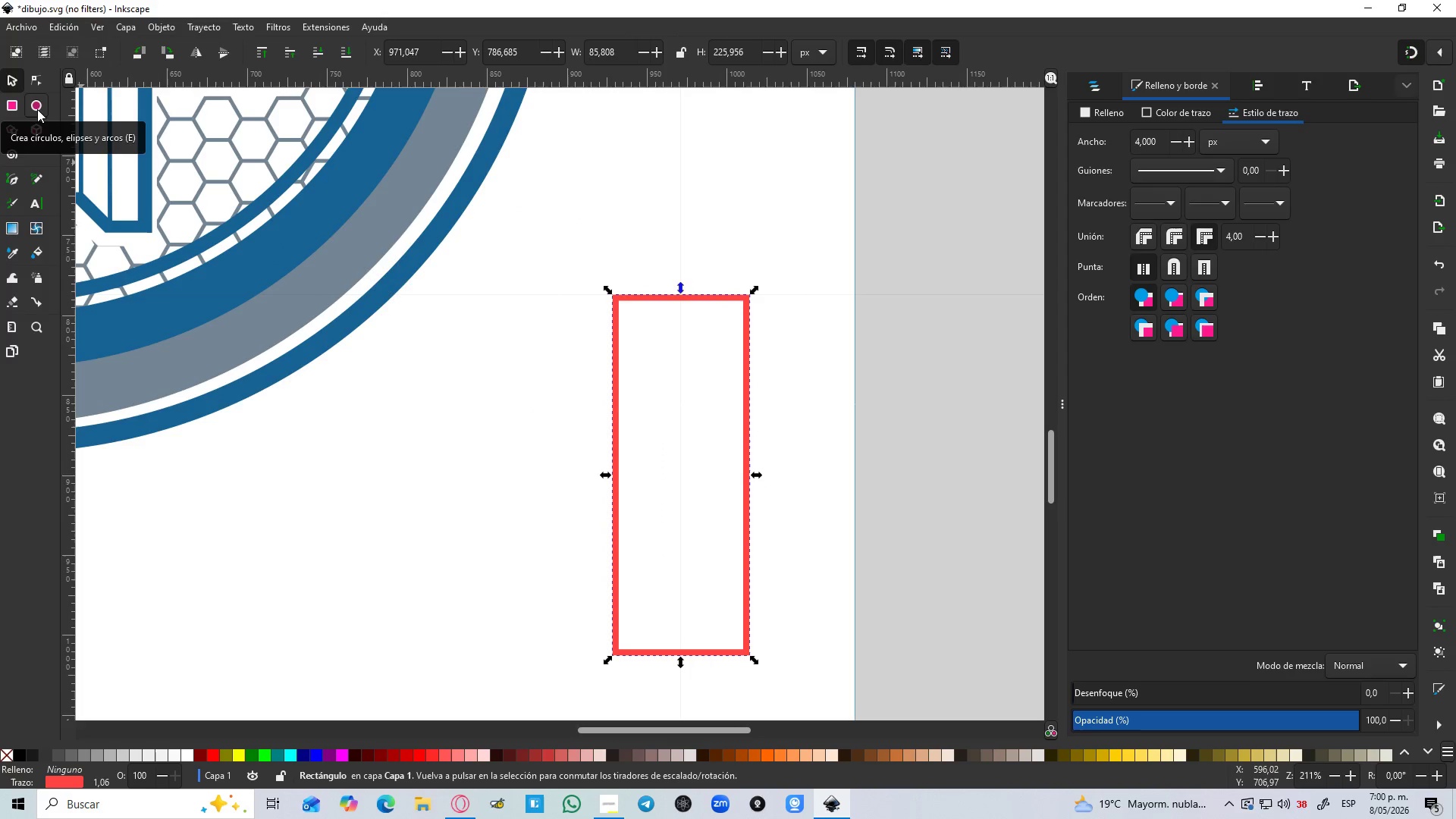 
mouse_move([15, 102])
 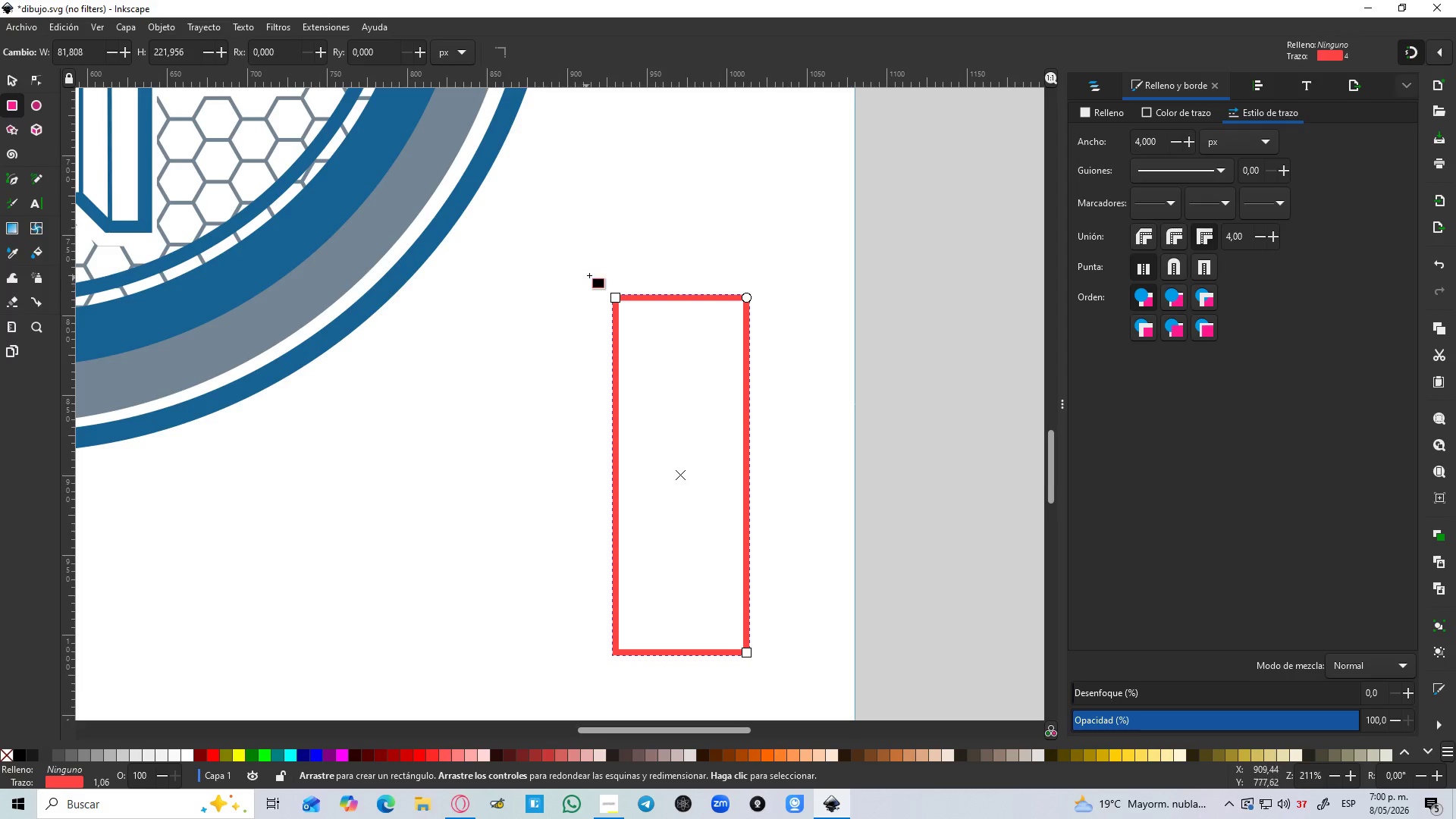 
hold_key(key=ControlLeft, duration=0.91)
 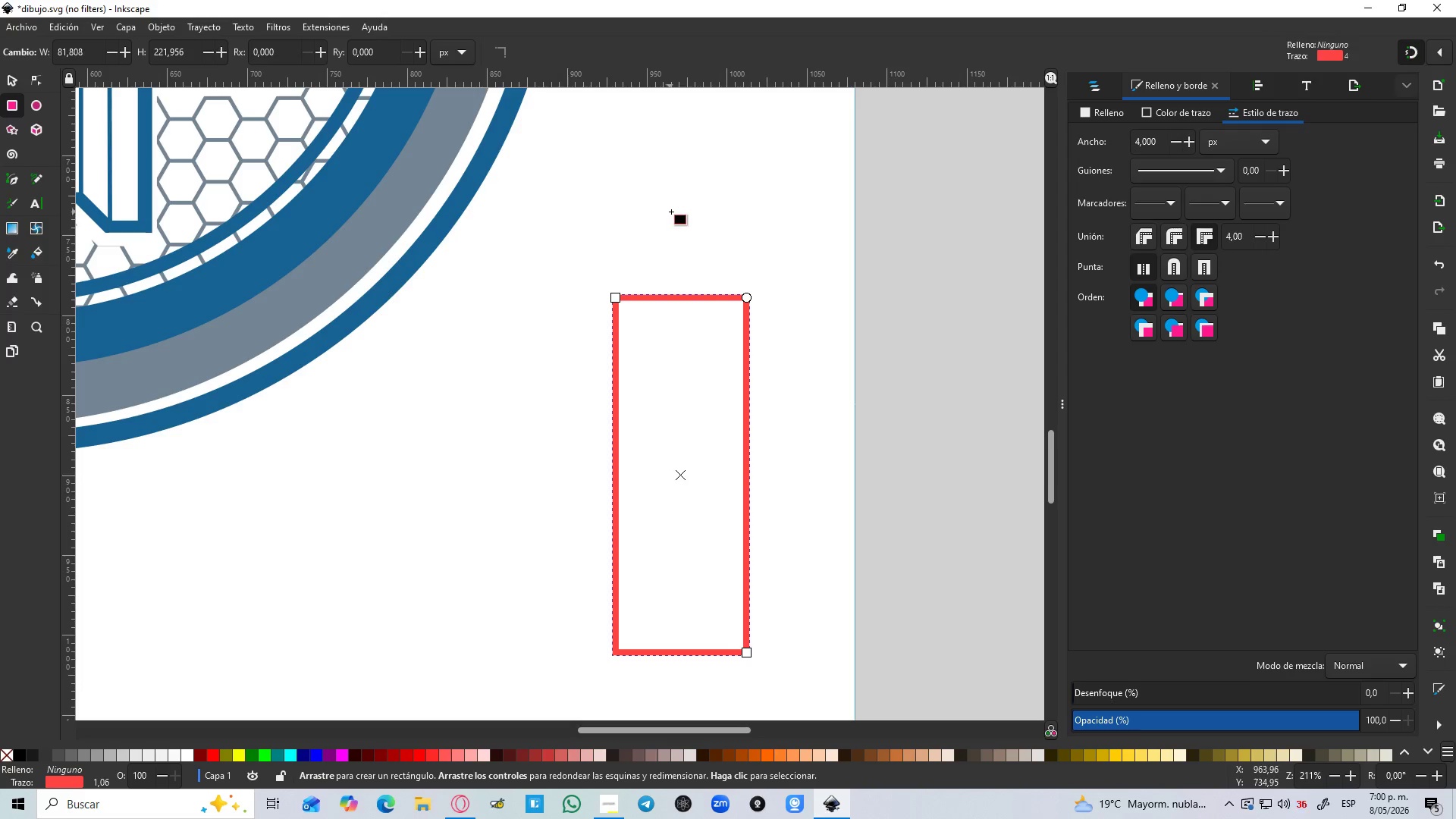 
scroll: coordinate [692, 212], scroll_direction: up, amount: 1.0
 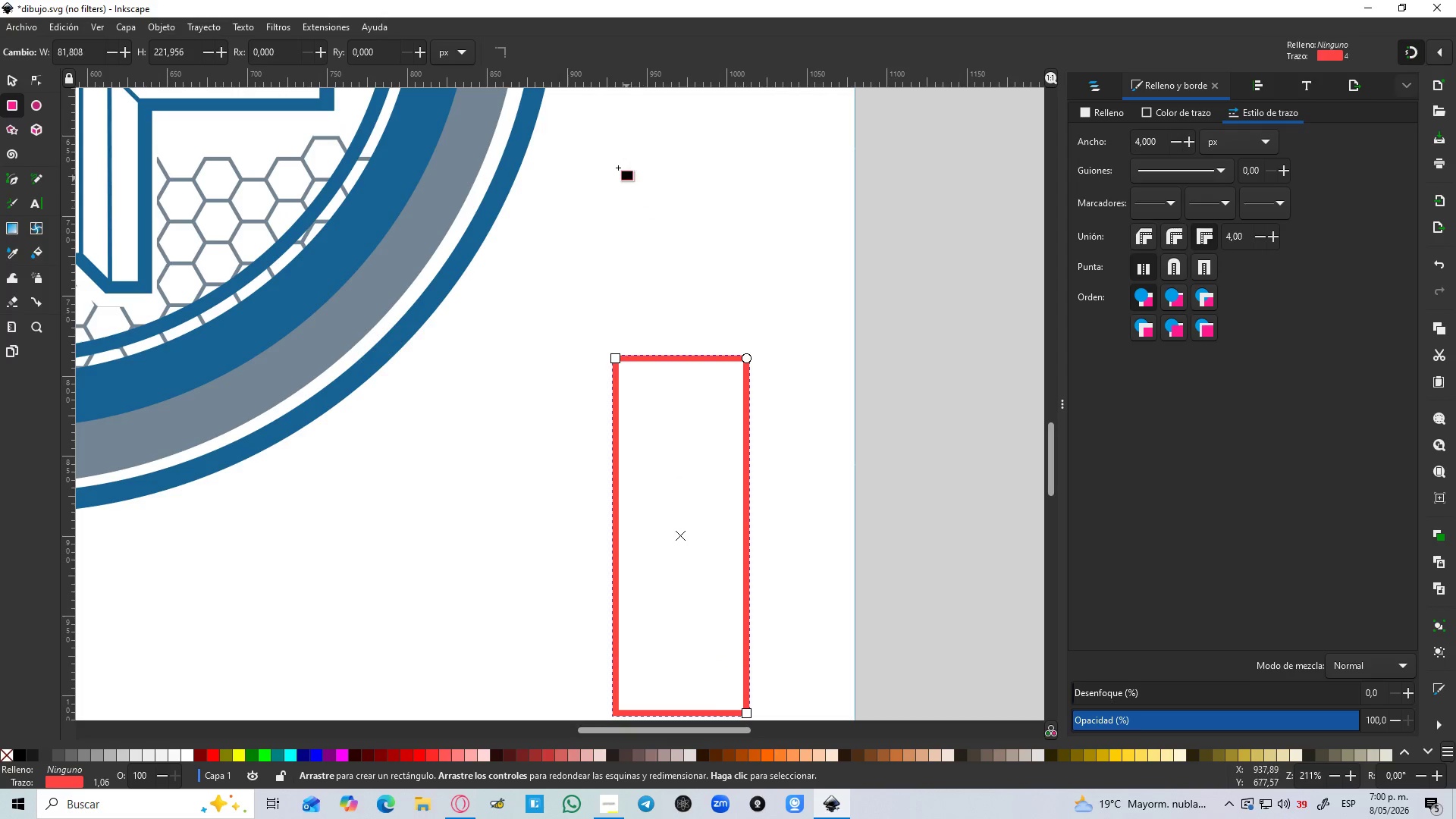 
left_click_drag(start_coordinate=[606, 158], to_coordinate=[683, 302])
 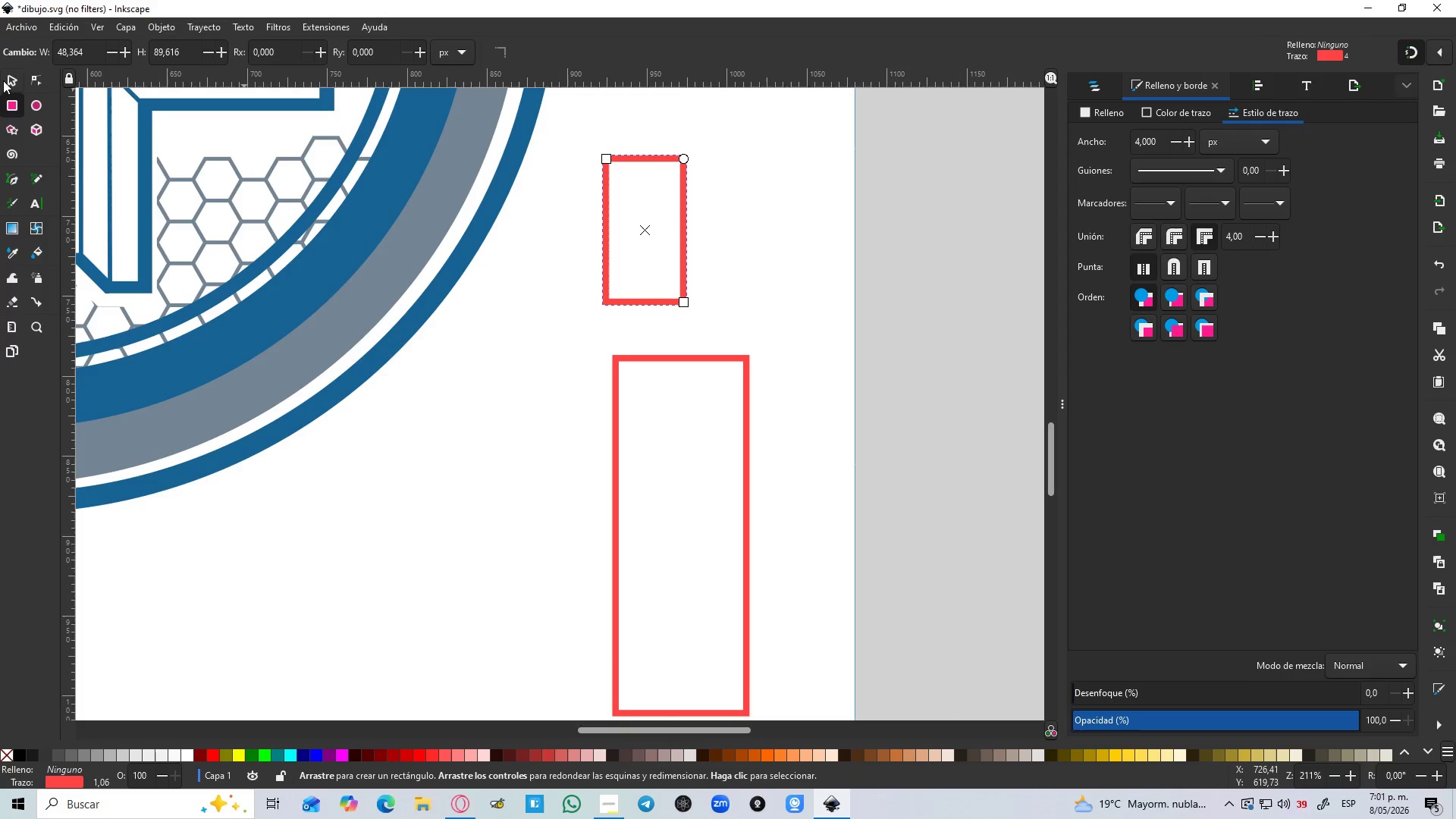 
left_click_drag(start_coordinate=[6, 82], to_coordinate=[11, 85])
 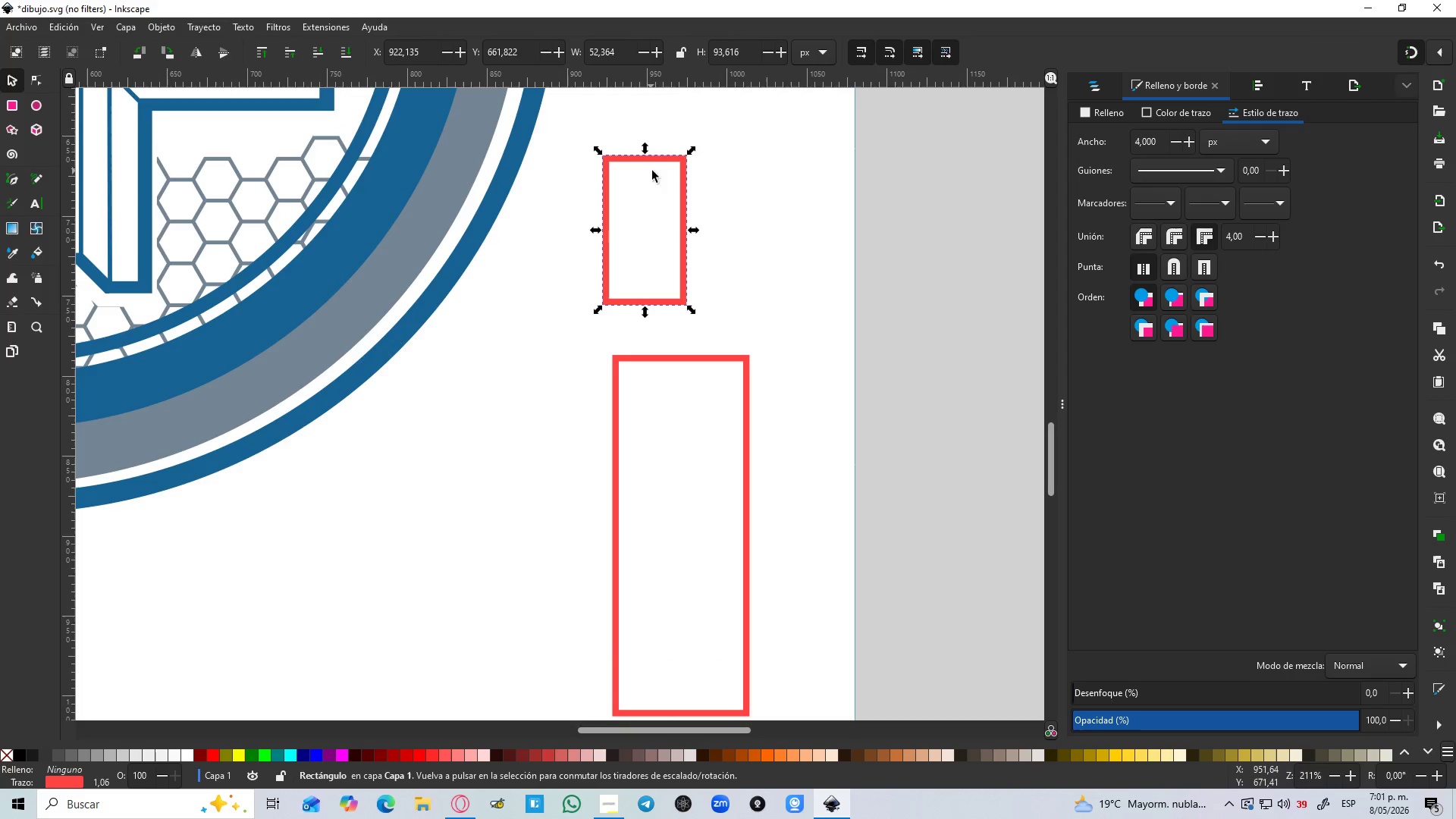 
left_click([667, 164])
 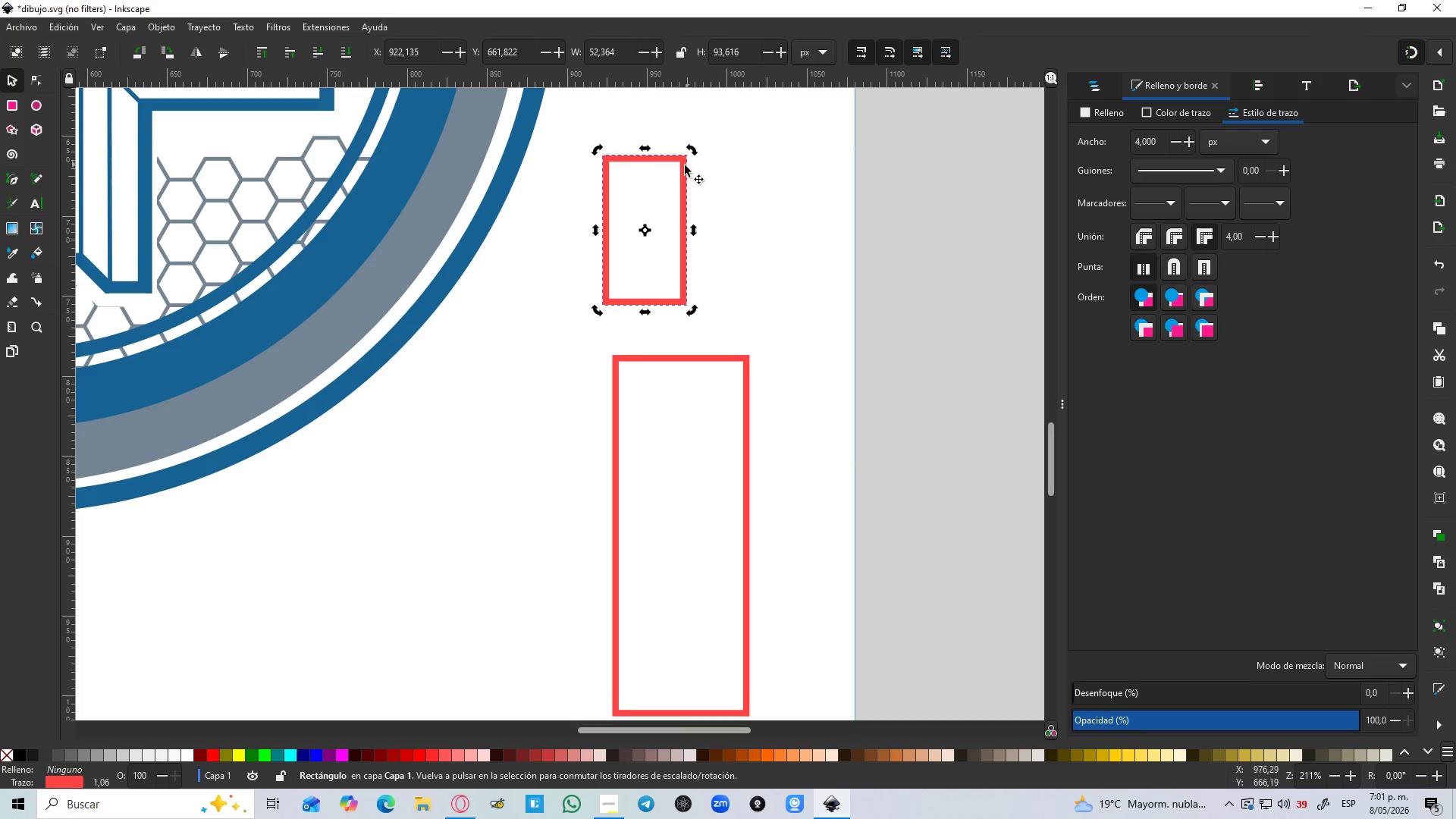 
left_click([680, 168])
 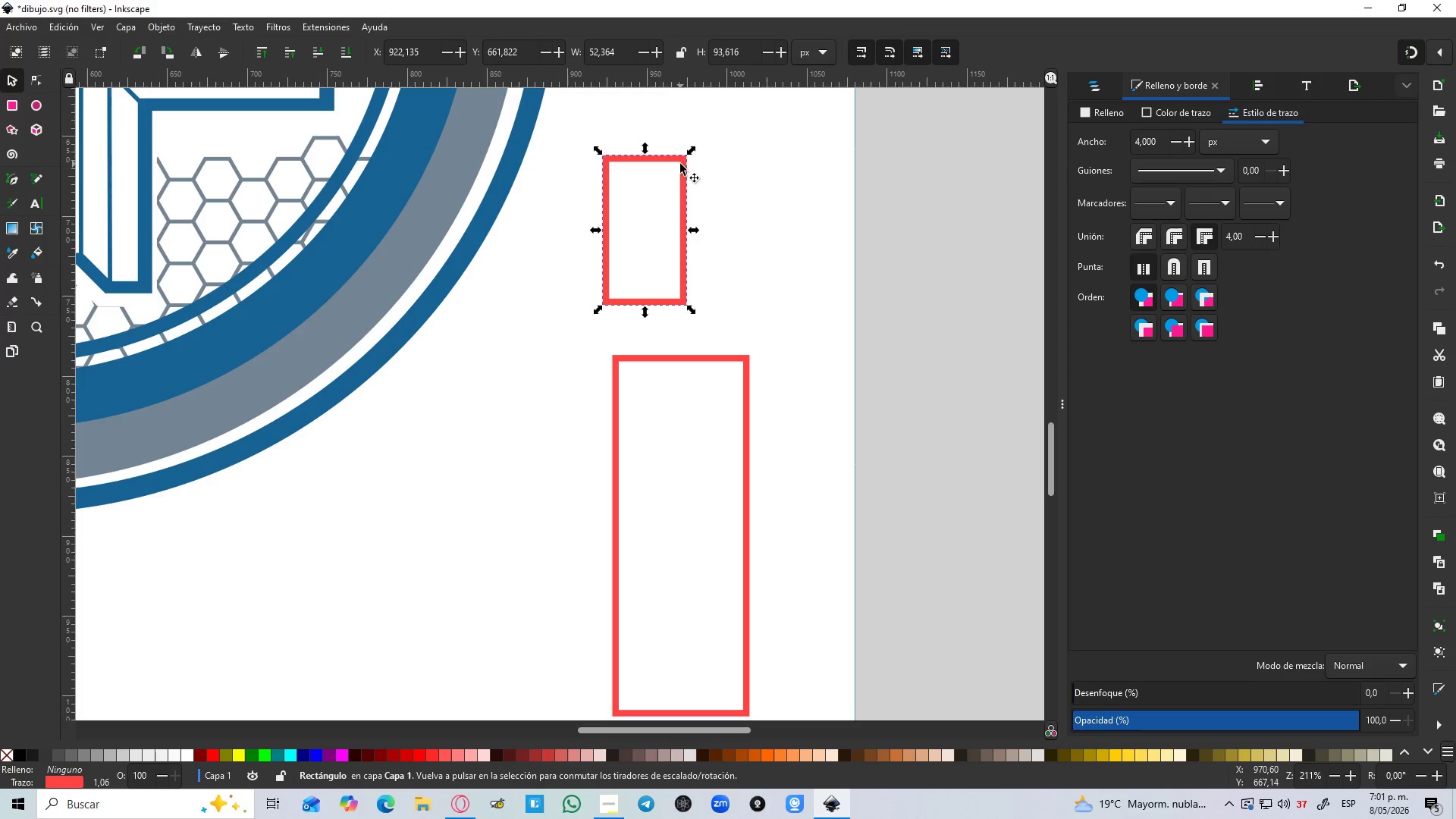 
left_click([698, 169])
 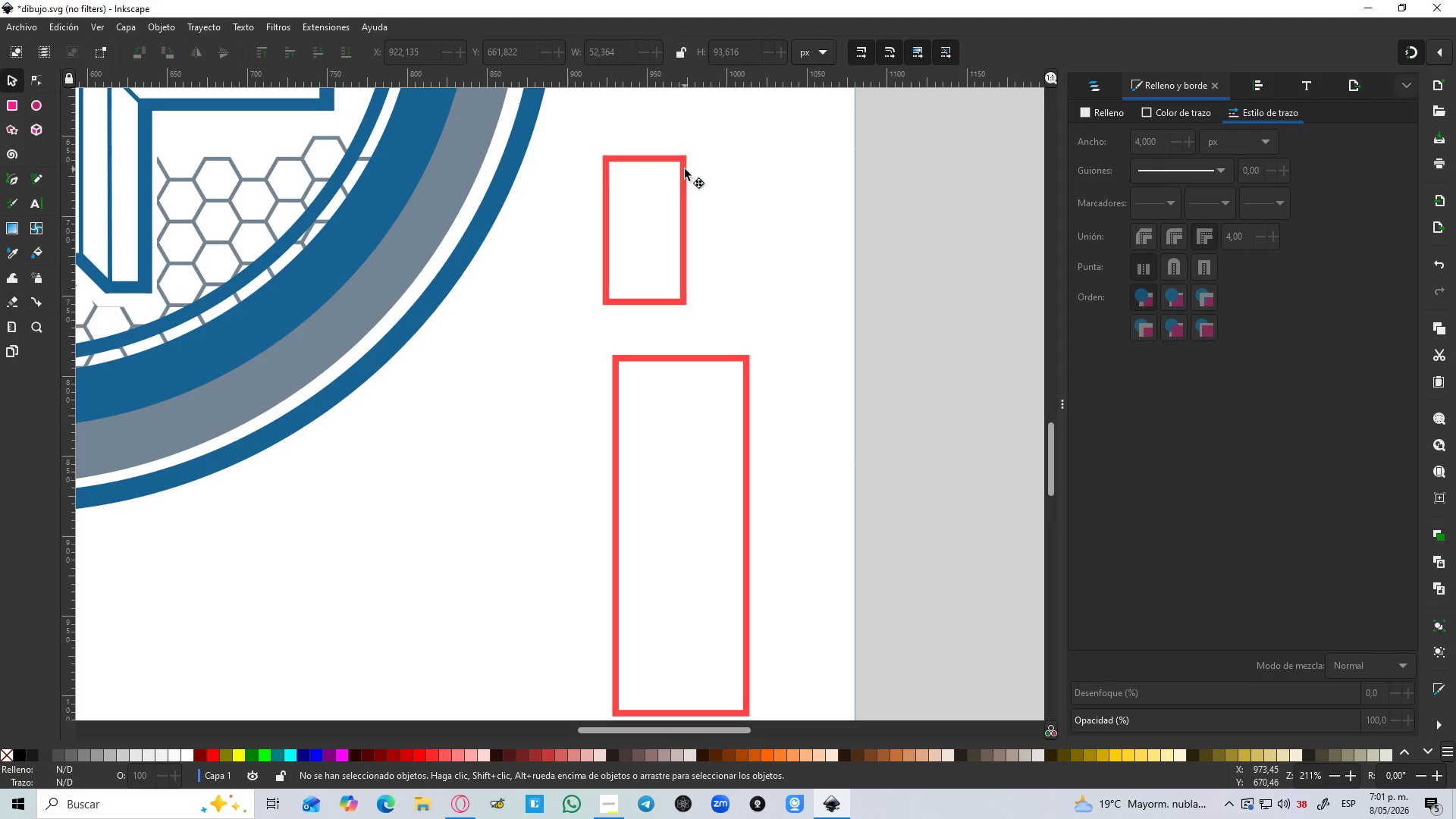 
double_click([685, 169])
 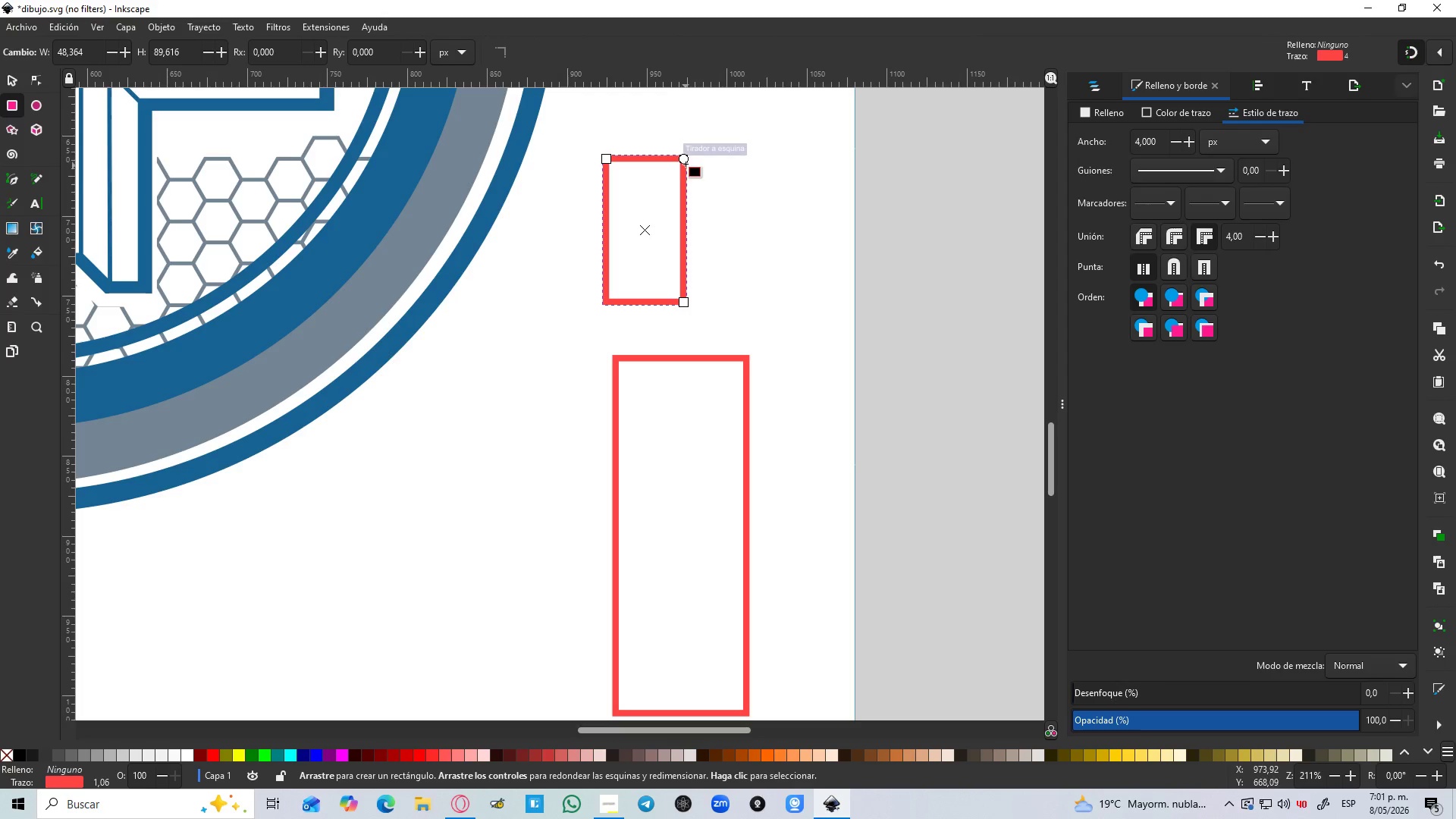 
left_click_drag(start_coordinate=[686, 162], to_coordinate=[681, 208])
 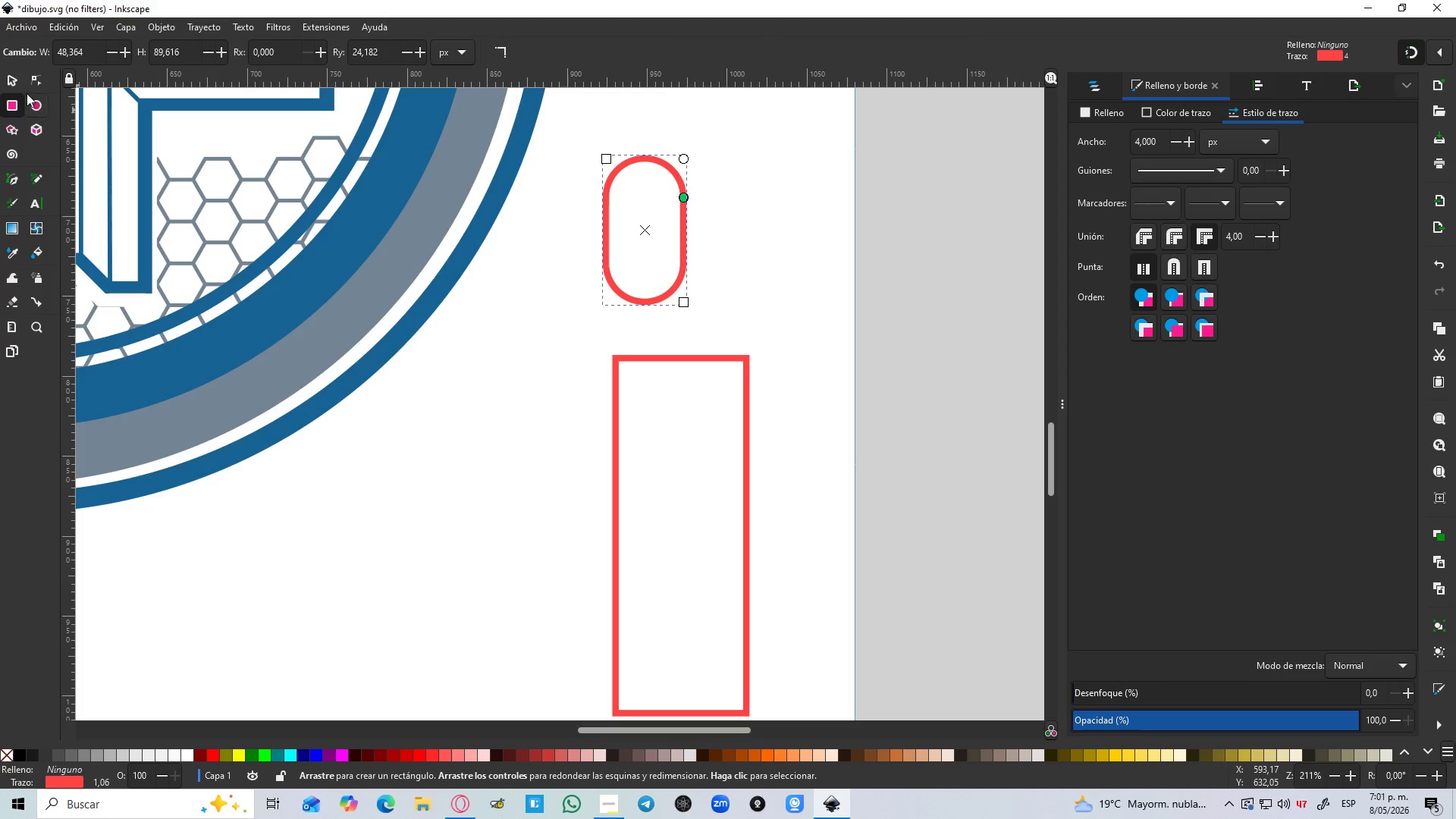 
left_click([19, 85])
 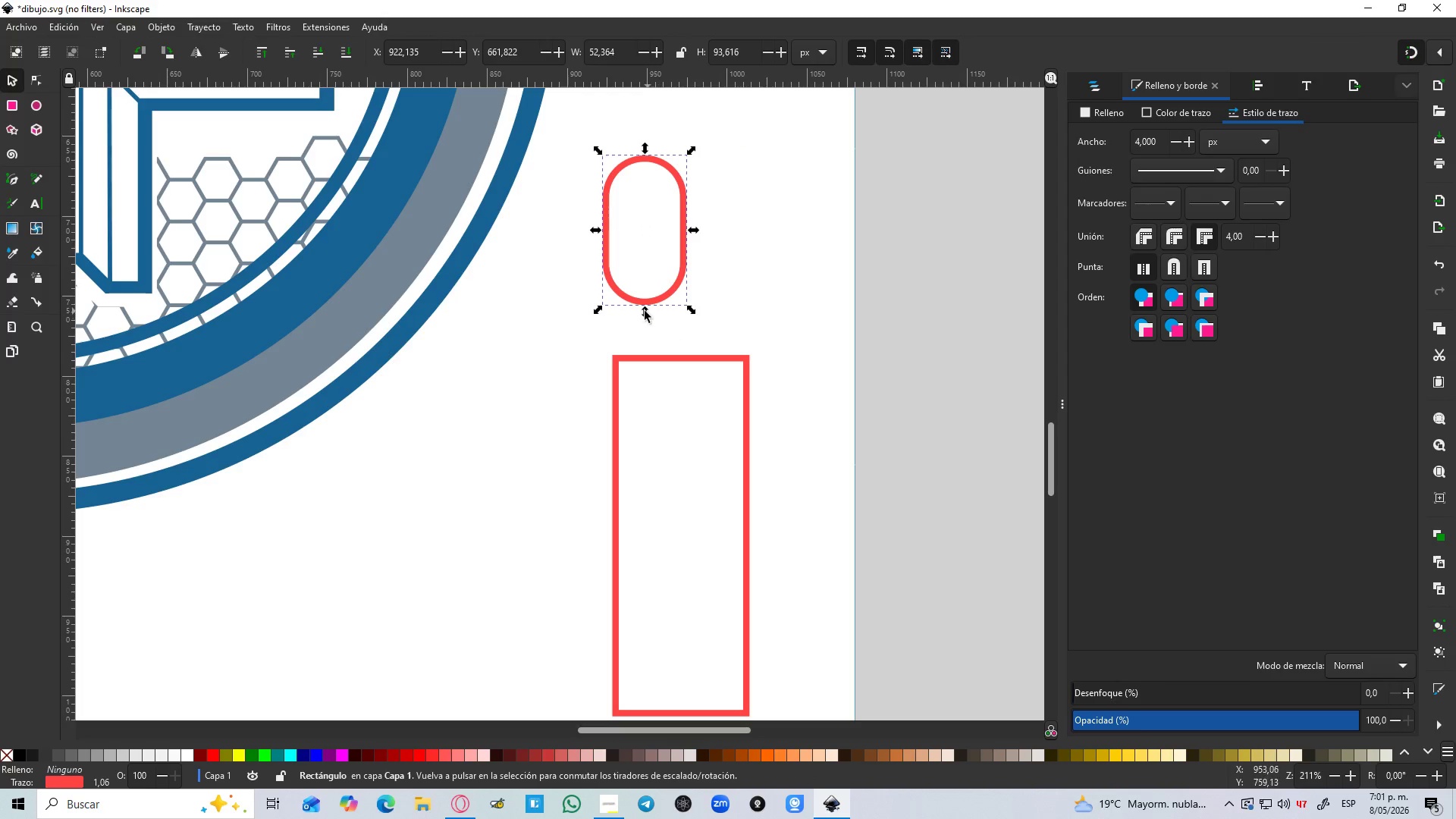 
left_click_drag(start_coordinate=[642, 311], to_coordinate=[642, 347])
 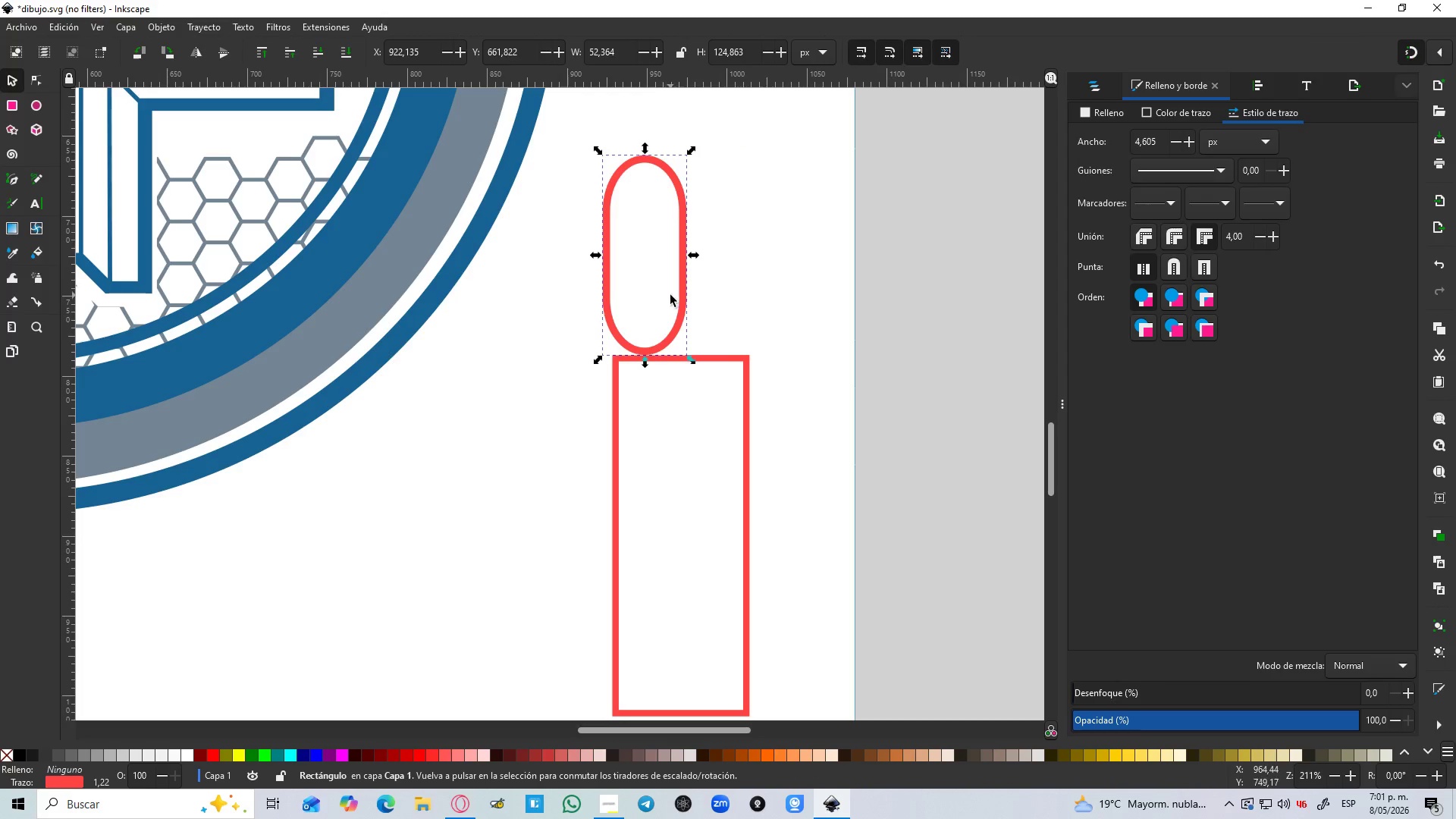 
left_click_drag(start_coordinate=[670, 295], to_coordinate=[706, 273])
 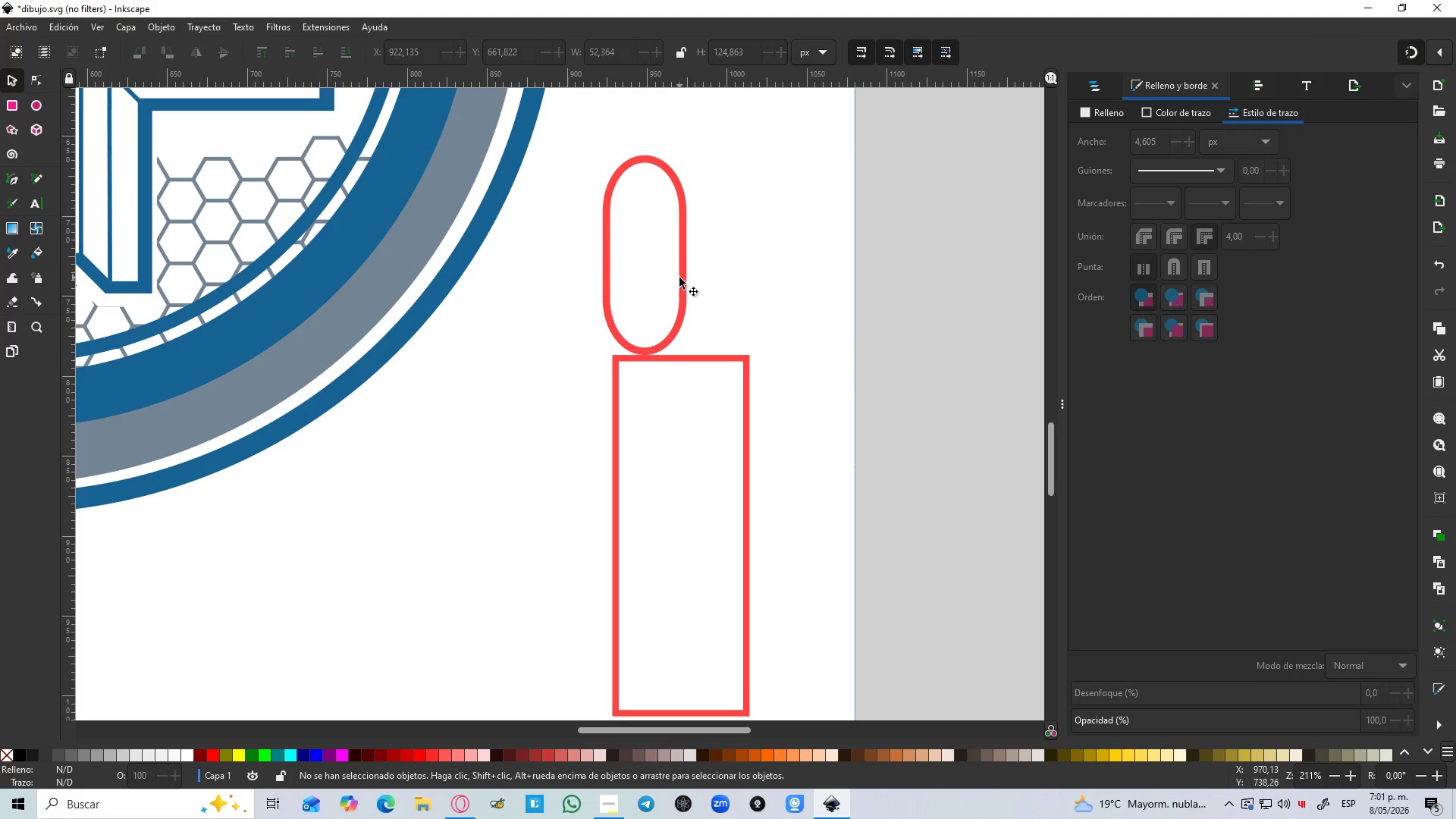 
left_click_drag(start_coordinate=[679, 278], to_coordinate=[730, 253])
 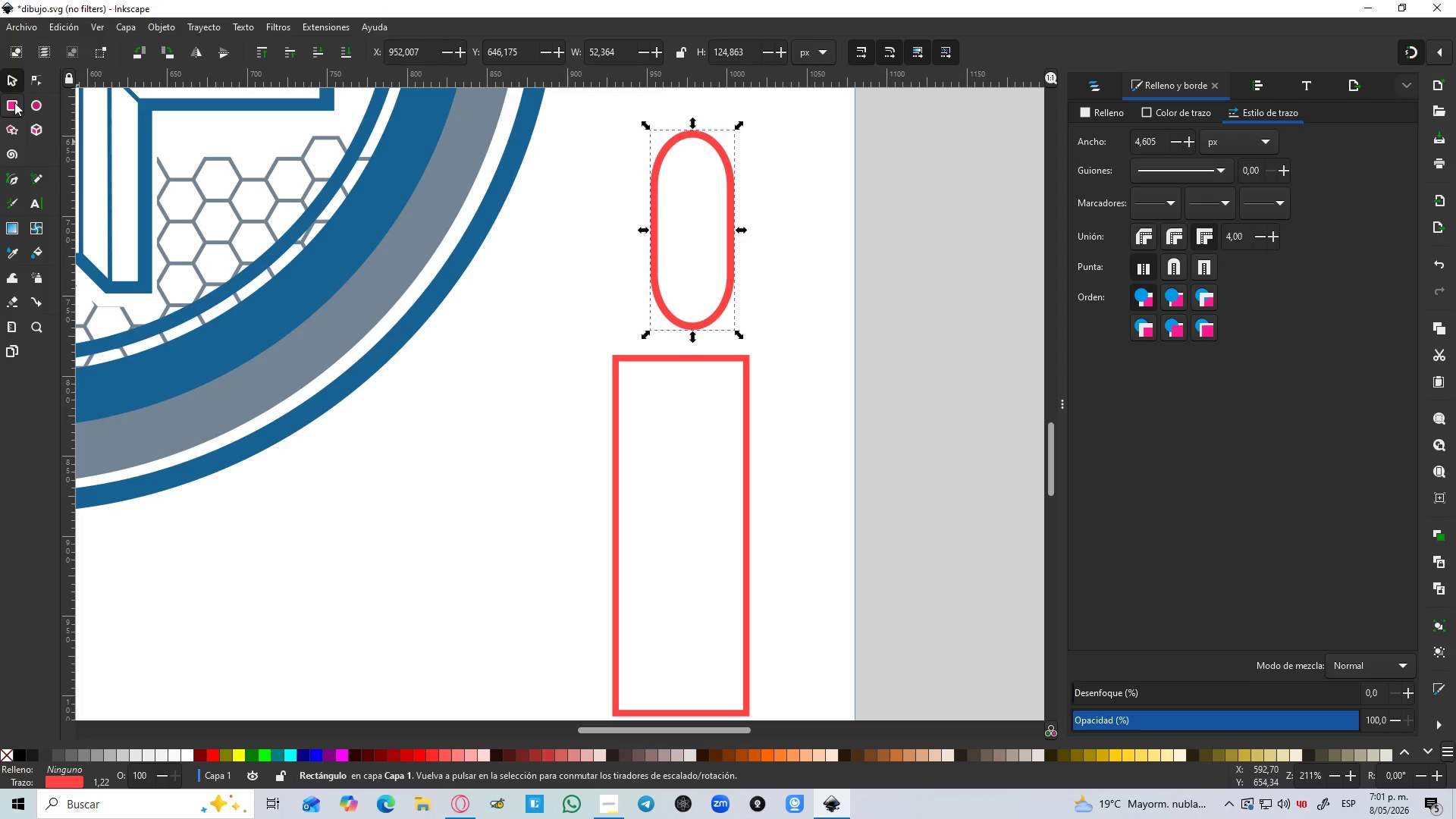 
left_click_drag(start_coordinate=[12, 102], to_coordinate=[22, 112])
 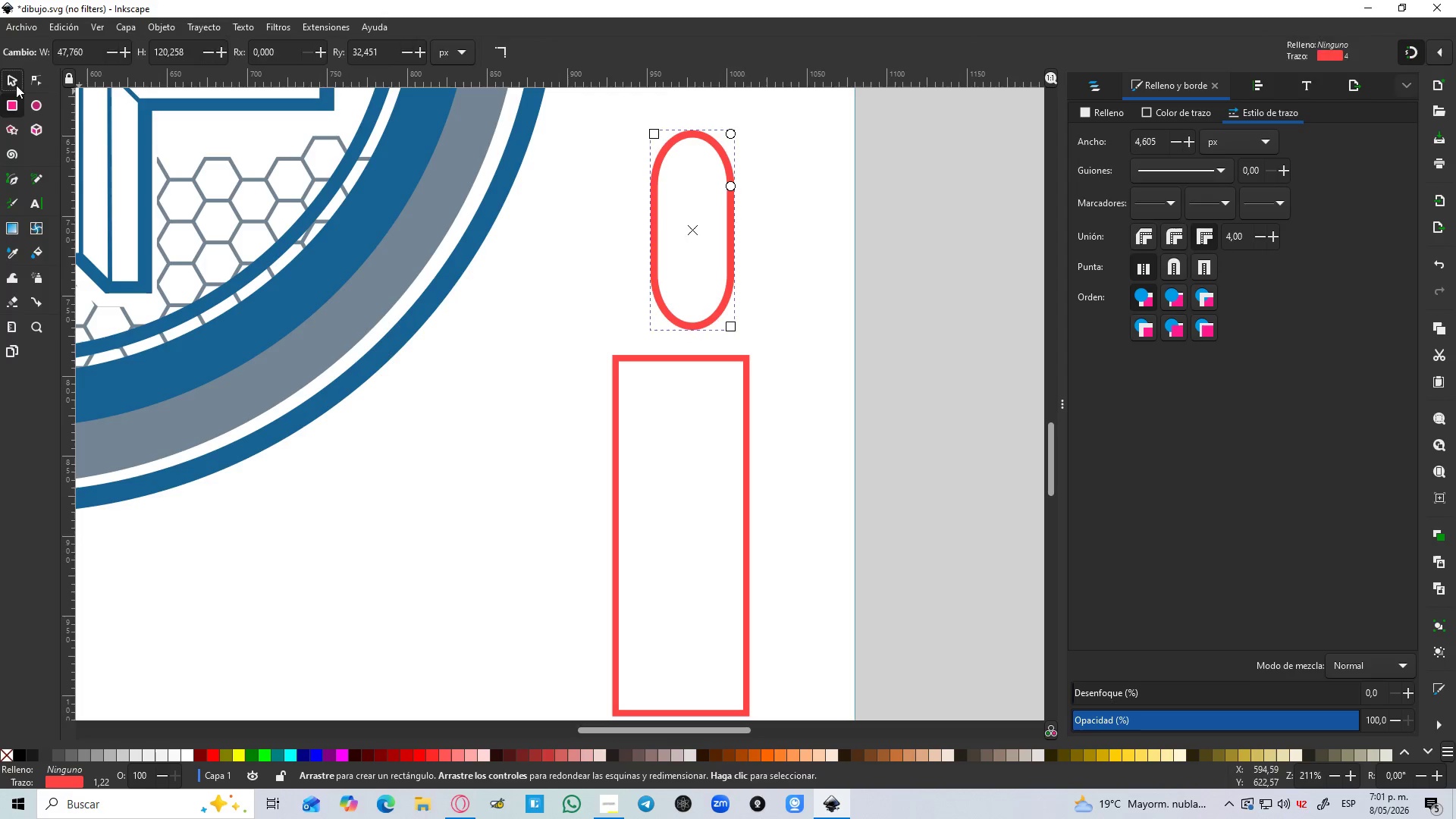 
wait(5.89)
 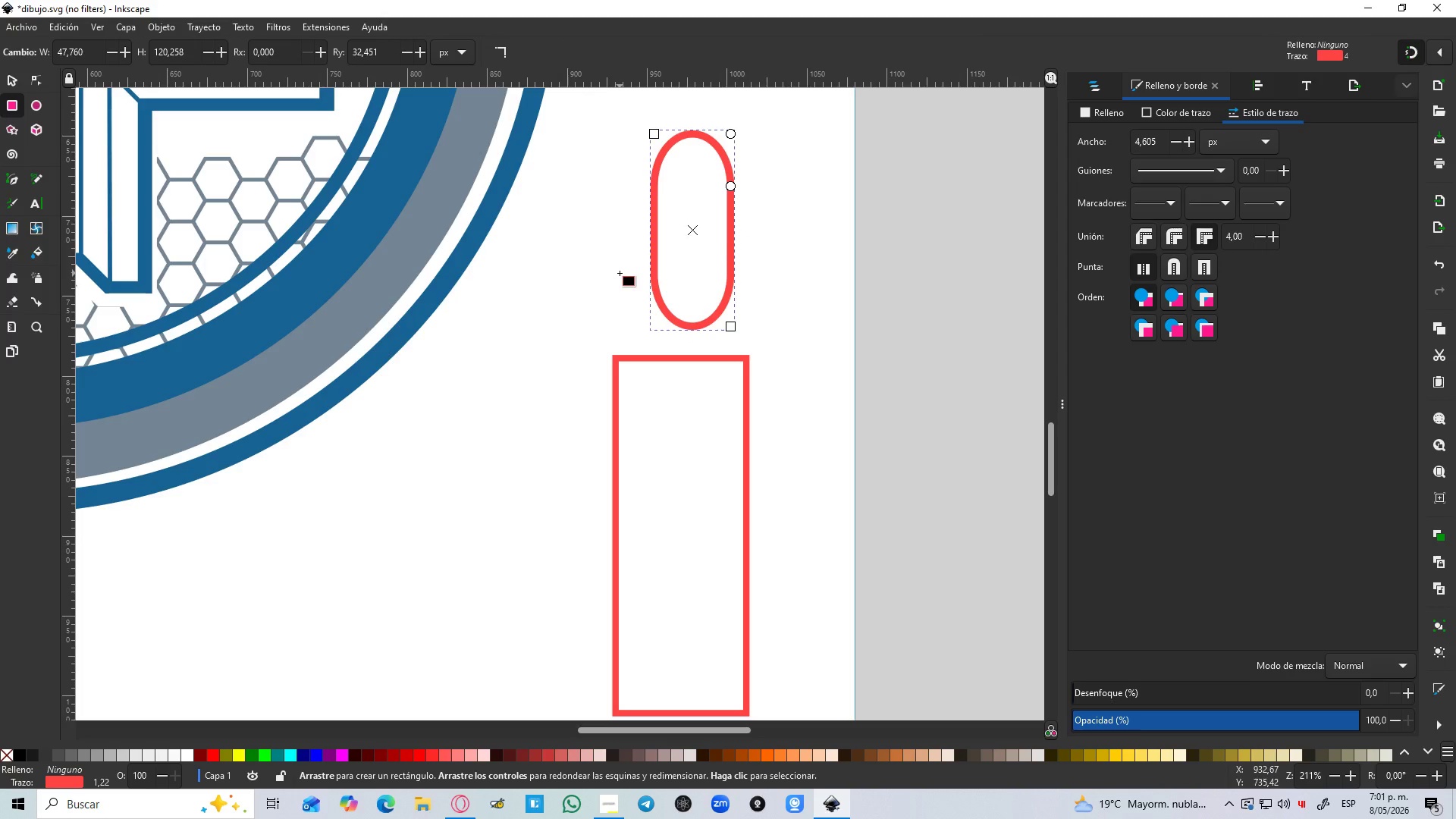 
left_click([647, 130])
 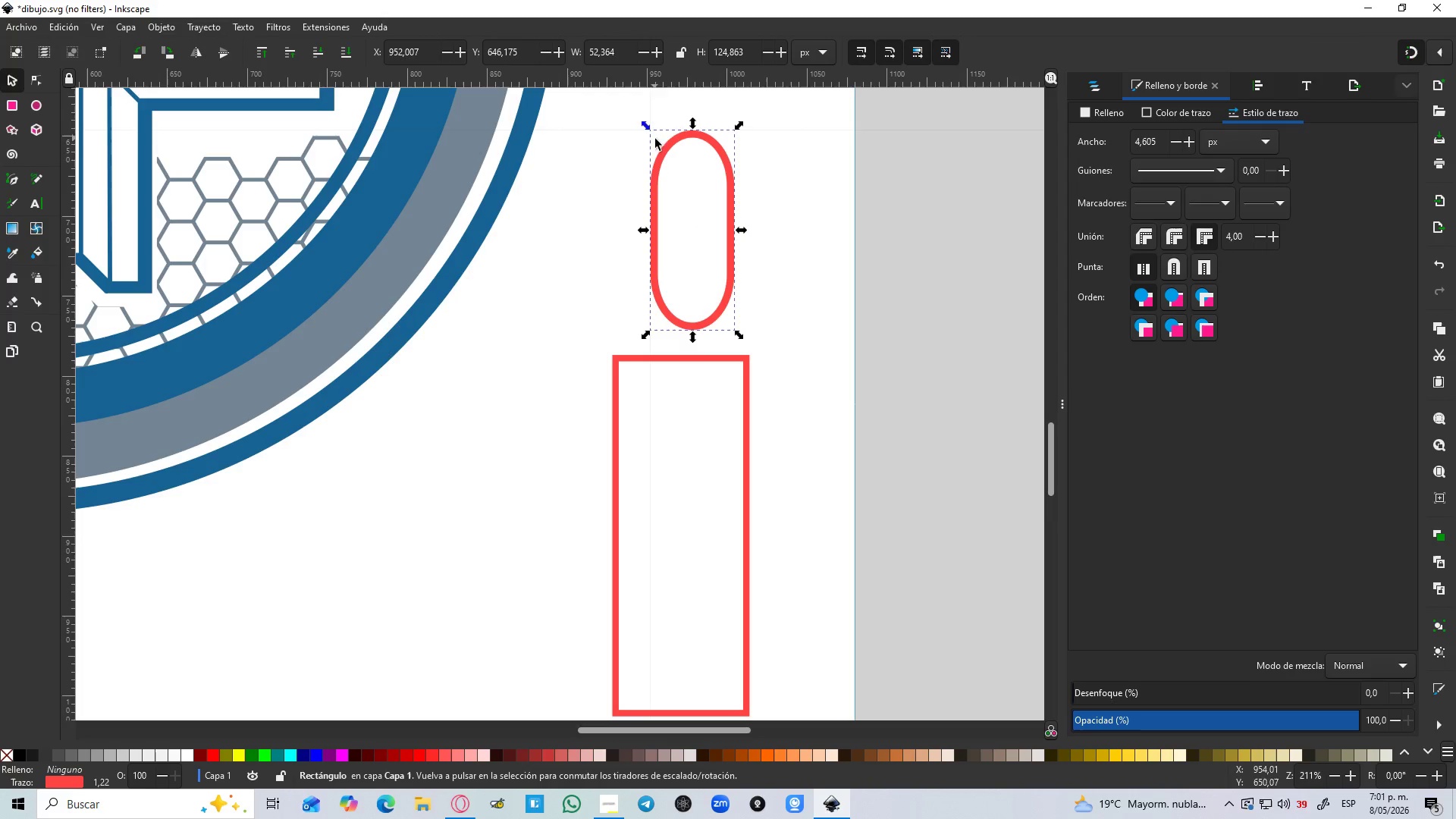 
left_click([664, 151])
 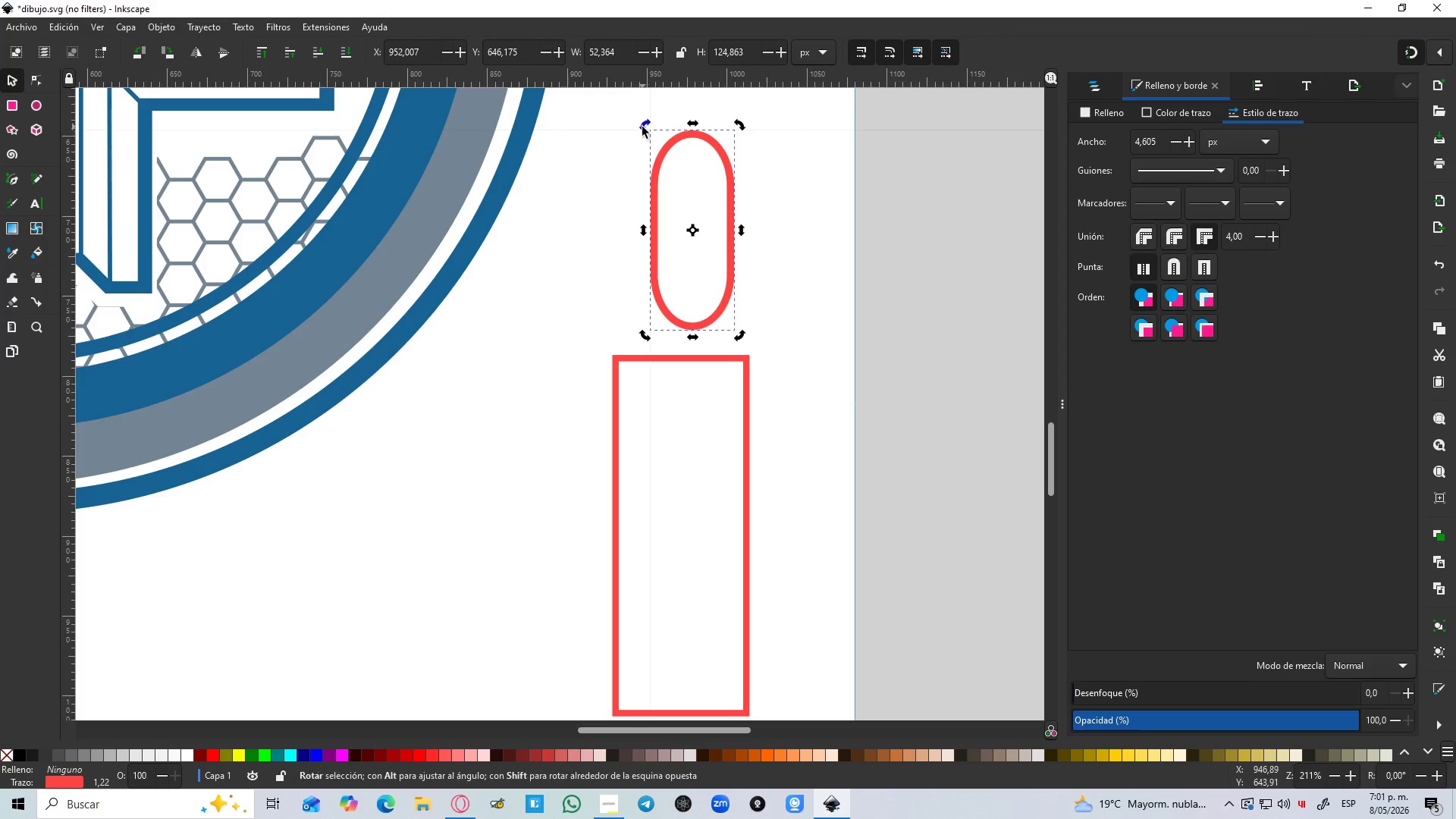 
left_click_drag(start_coordinate=[642, 127], to_coordinate=[620, 154])
 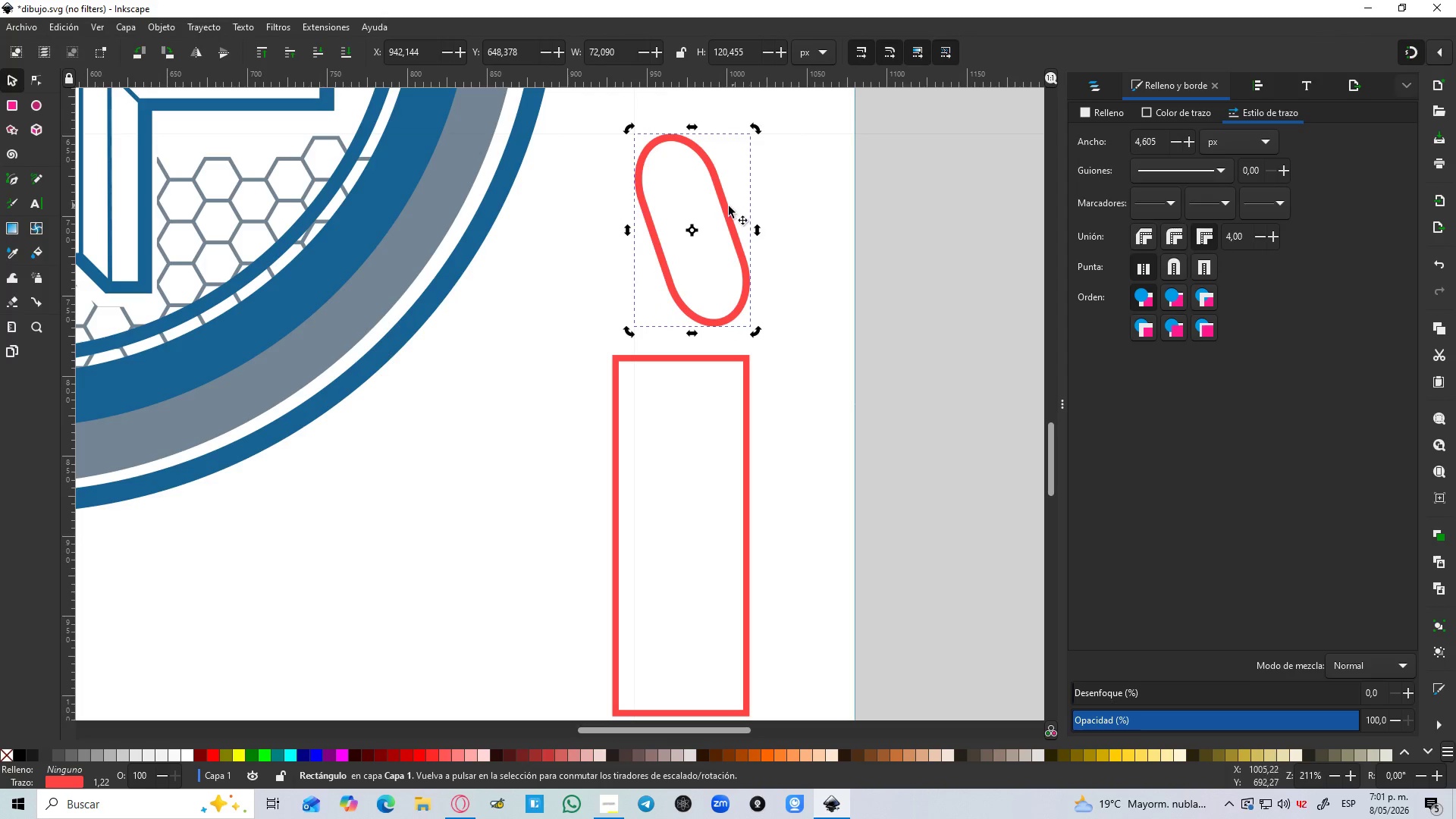 
left_click_drag(start_coordinate=[726, 208], to_coordinate=[695, 201])
 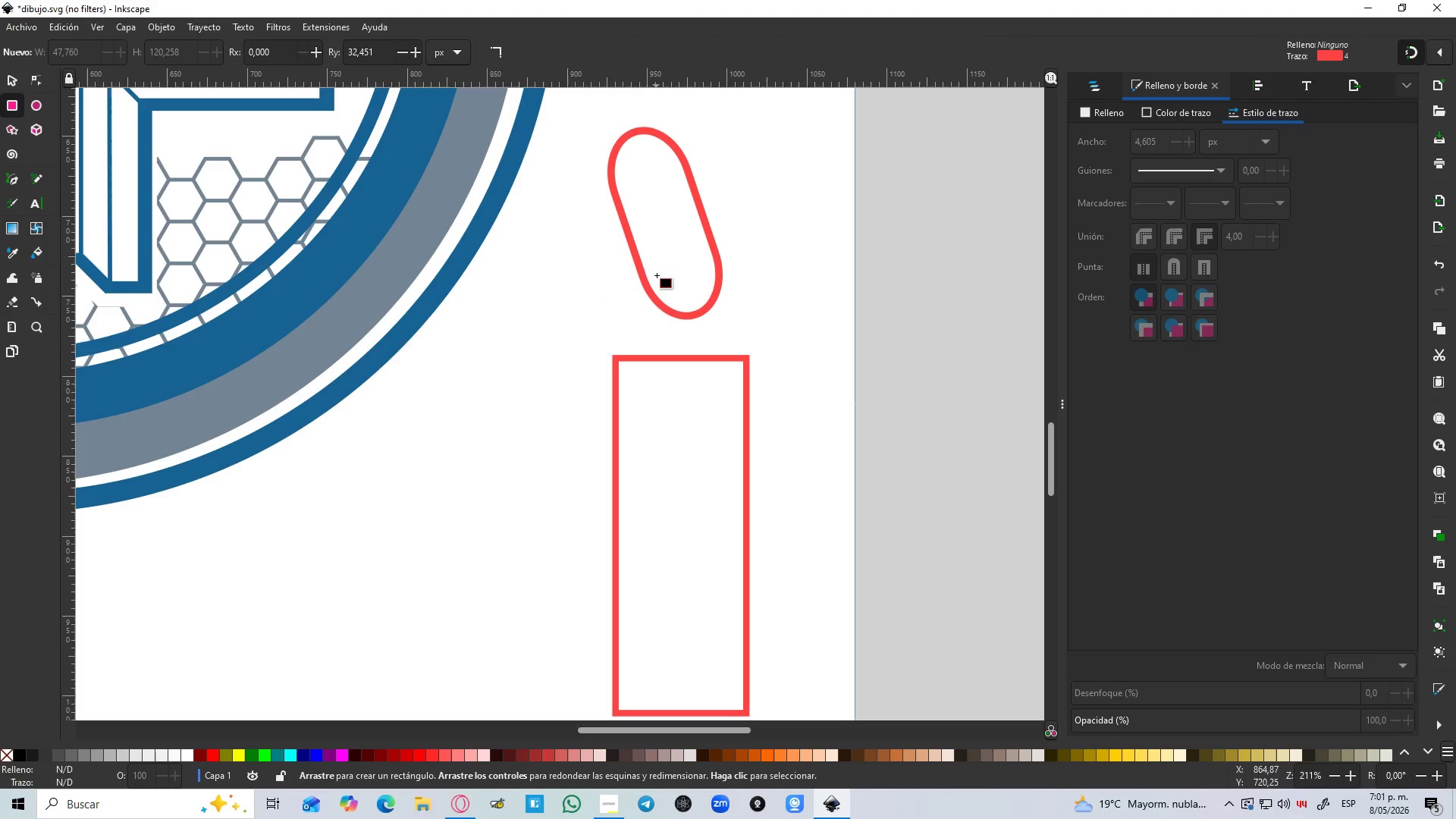 
left_click_drag(start_coordinate=[601, 259], to_coordinate=[770, 328])
 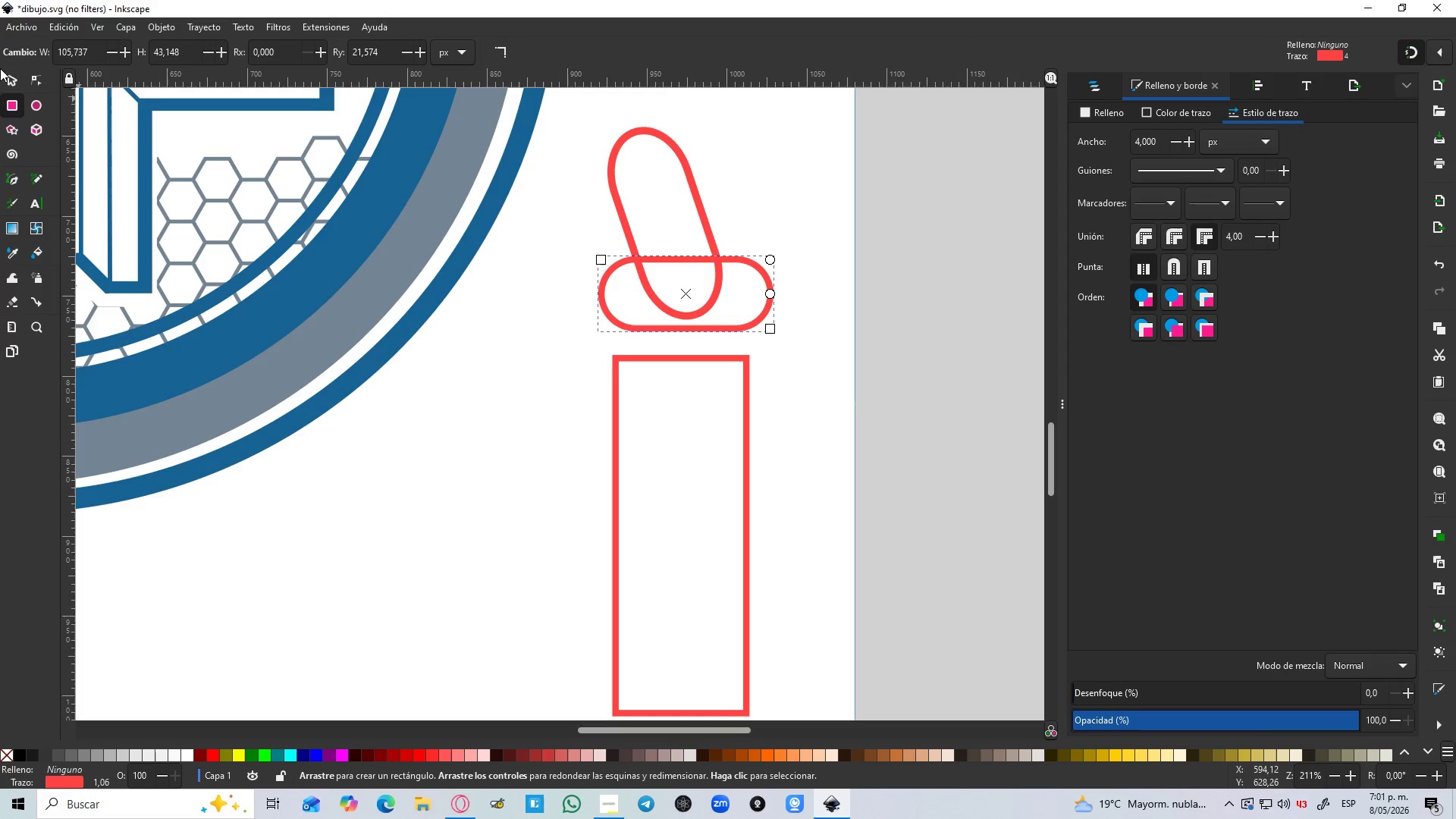 
left_click([20, 90])
 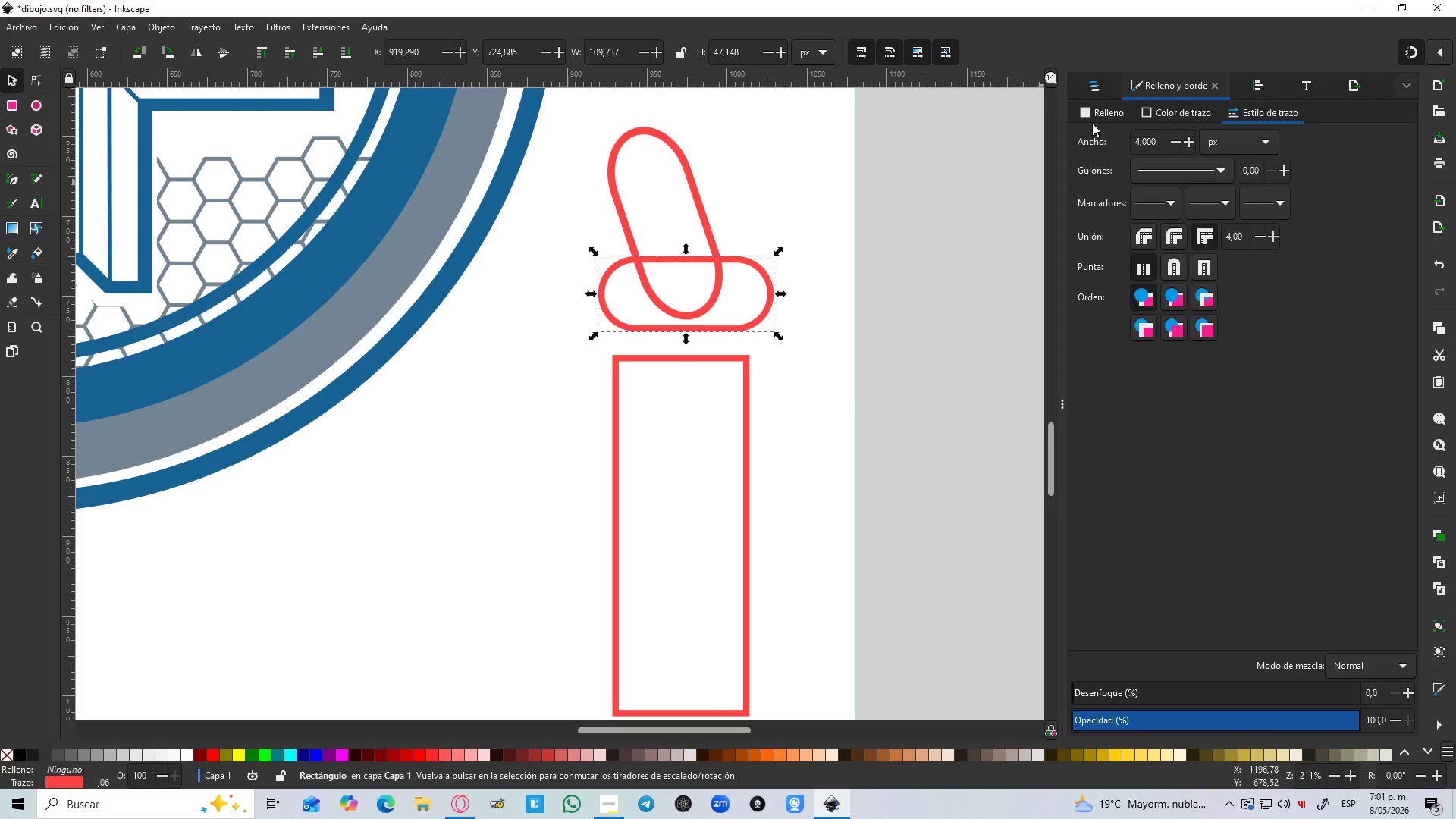 
left_click([1092, 122])
 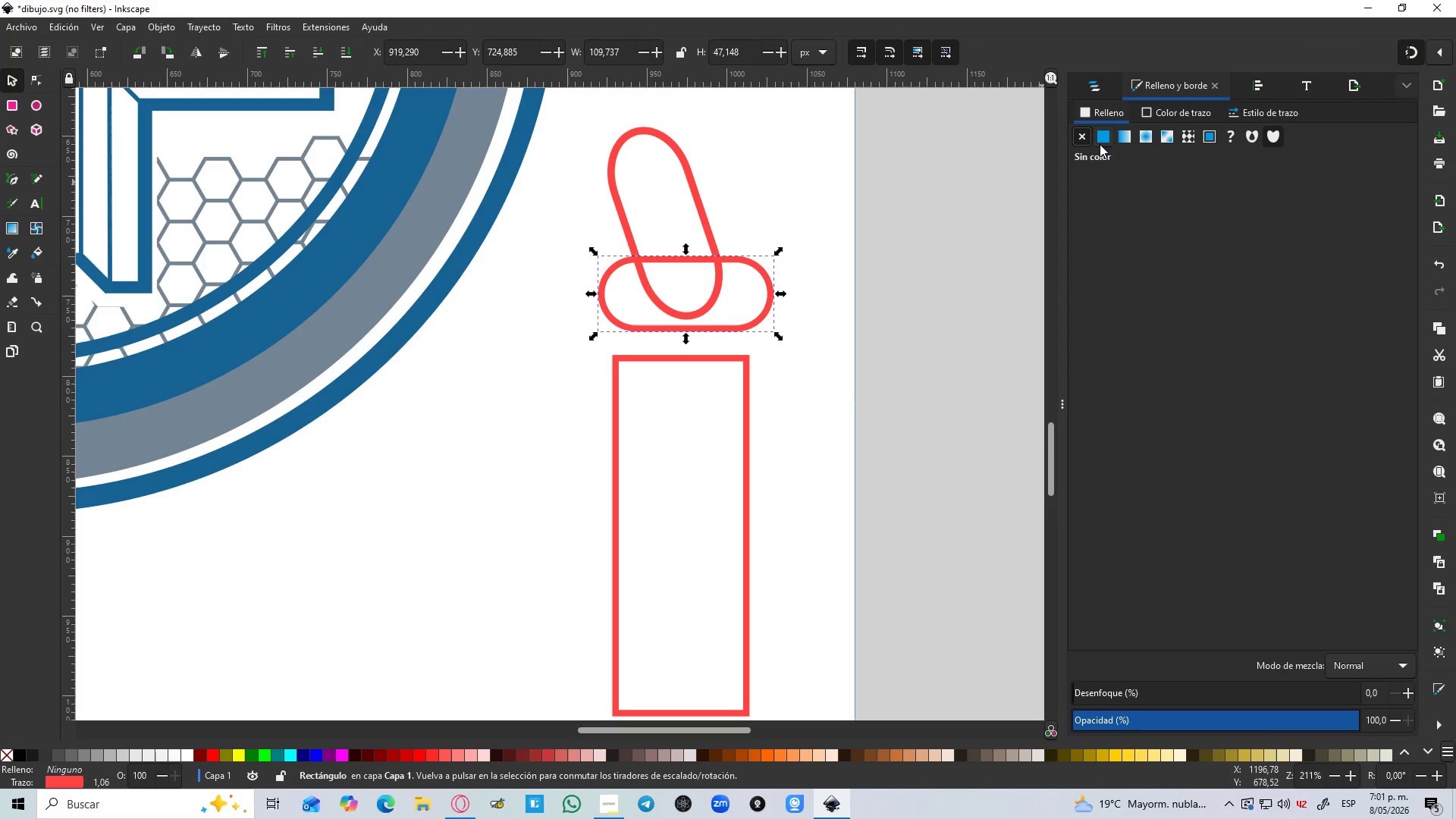 
left_click([1100, 141])
 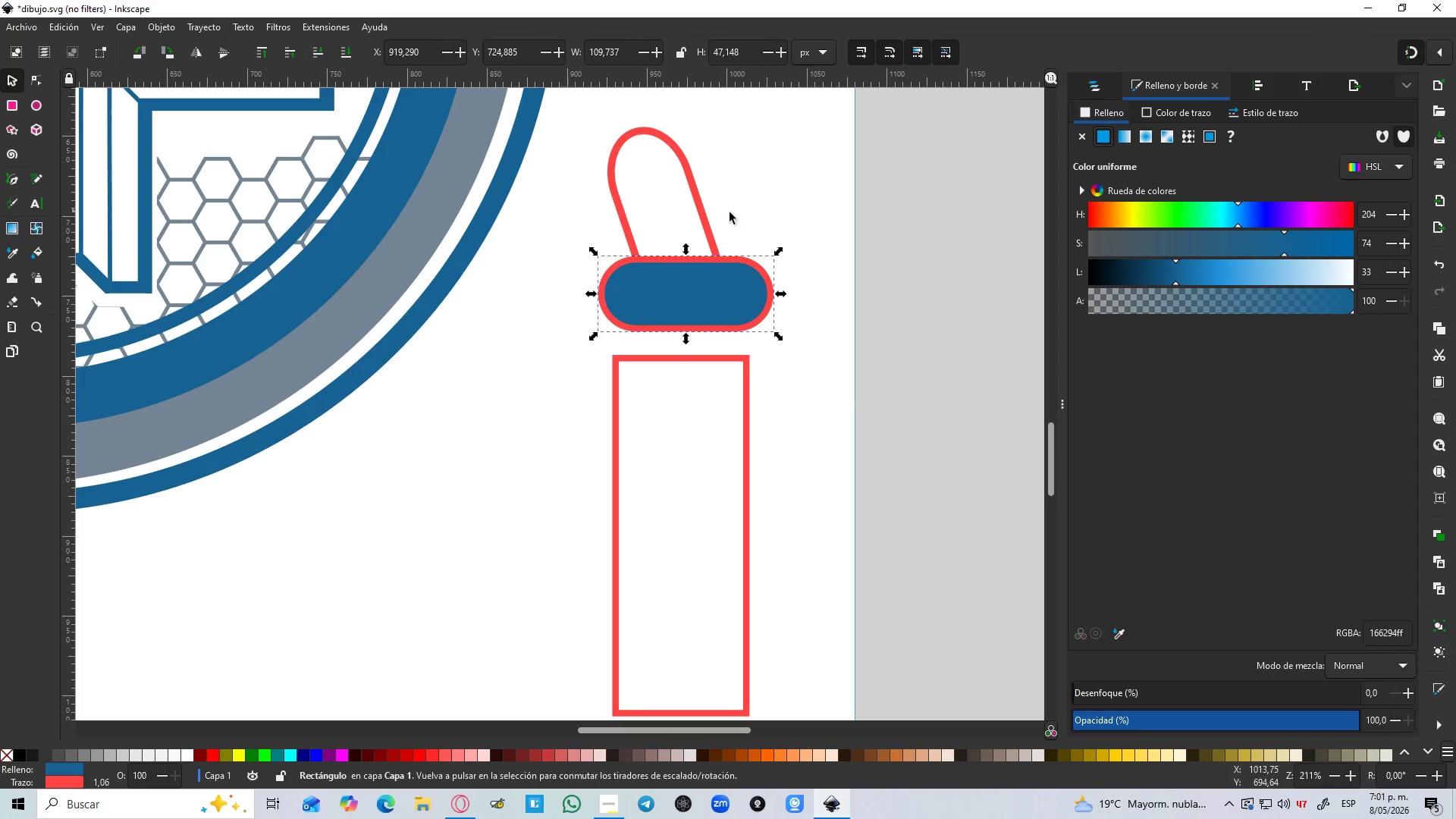 
hold_key(key=ShiftLeft, duration=0.52)
left_click([695, 215])
 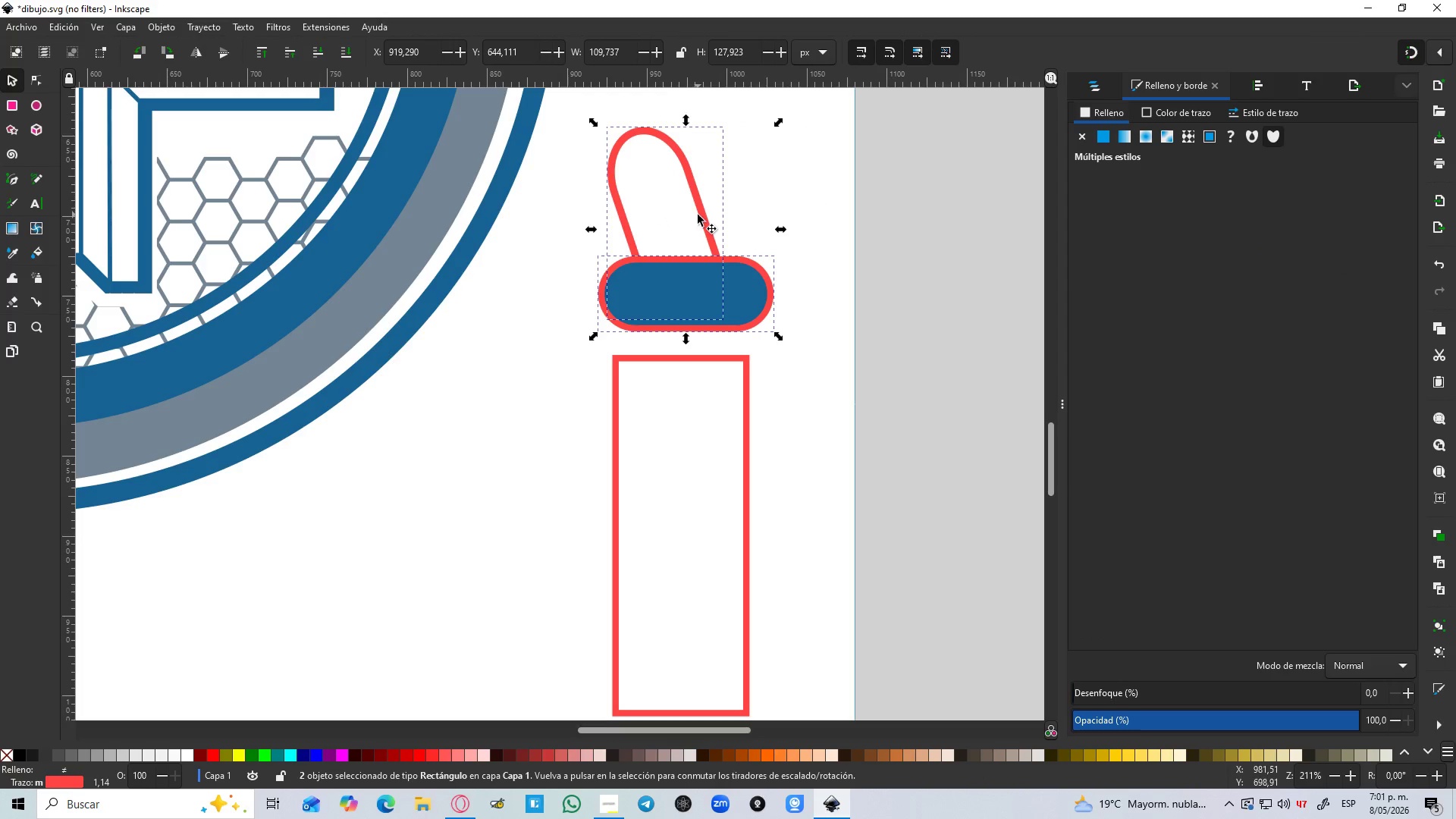 
key(Control+NumpadSubtract)
 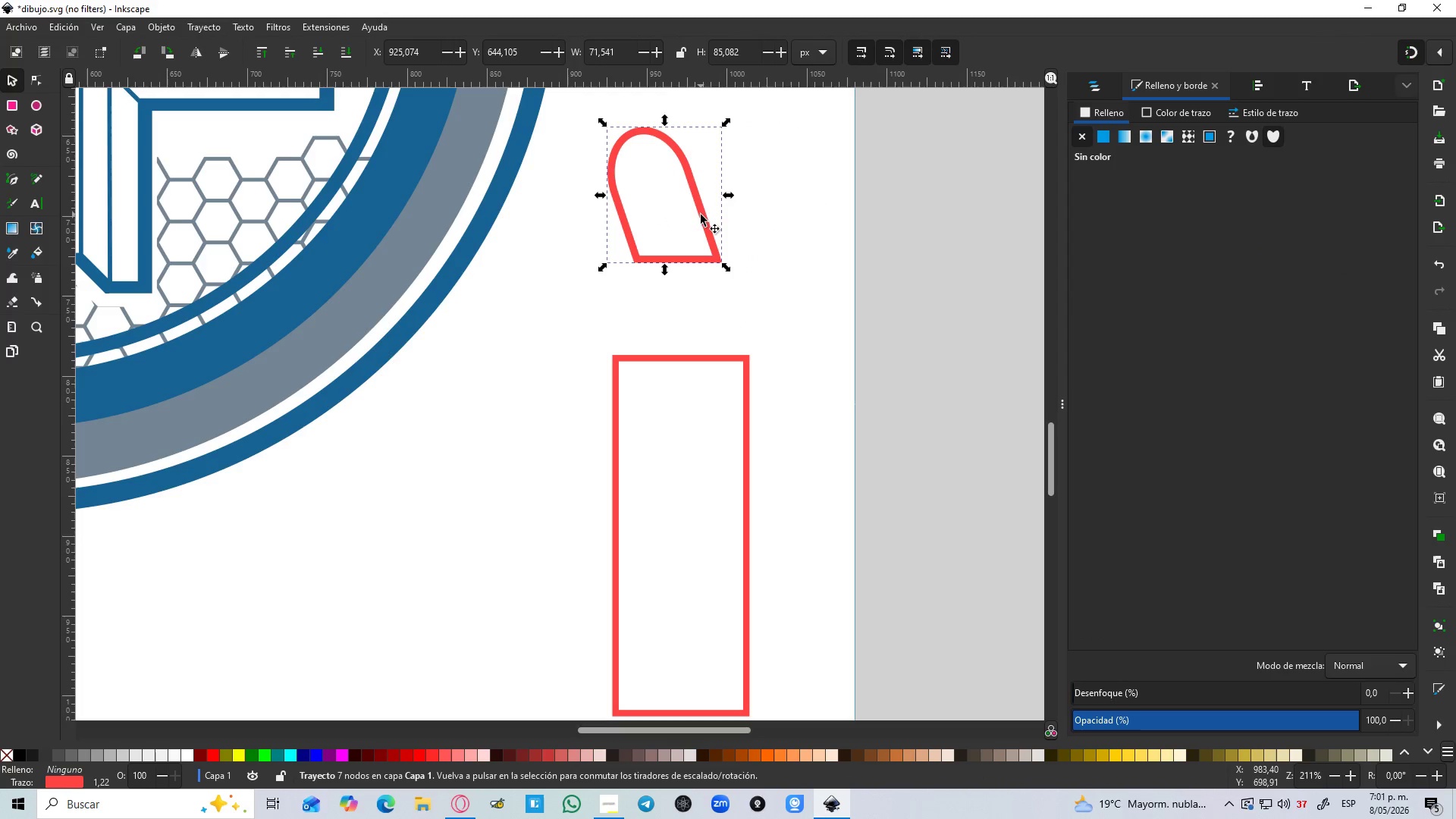 
hold_key(key=ShiftLeft, duration=0.41)
 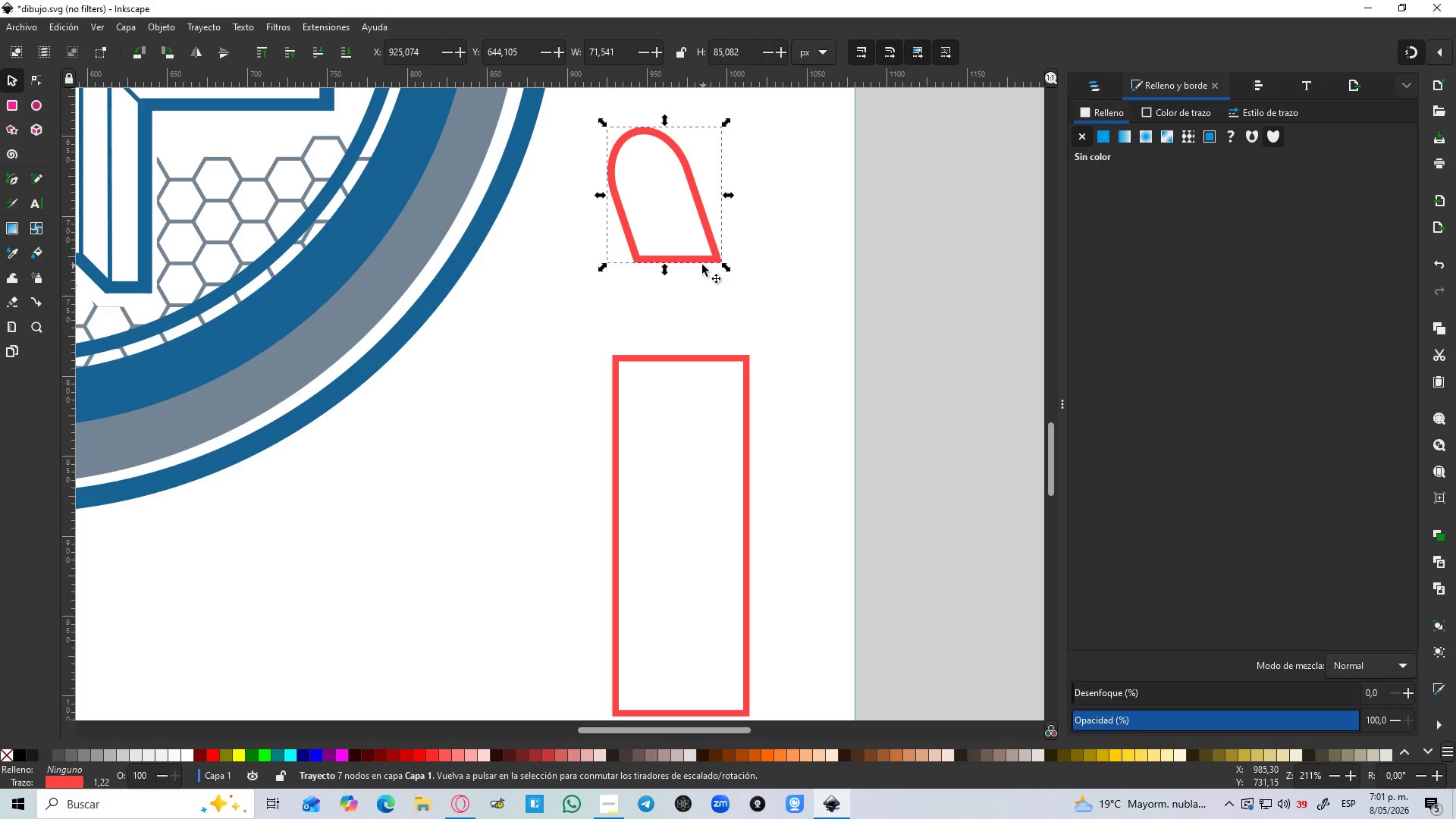 
left_click_drag(start_coordinate=[702, 265], to_coordinate=[708, 350])
 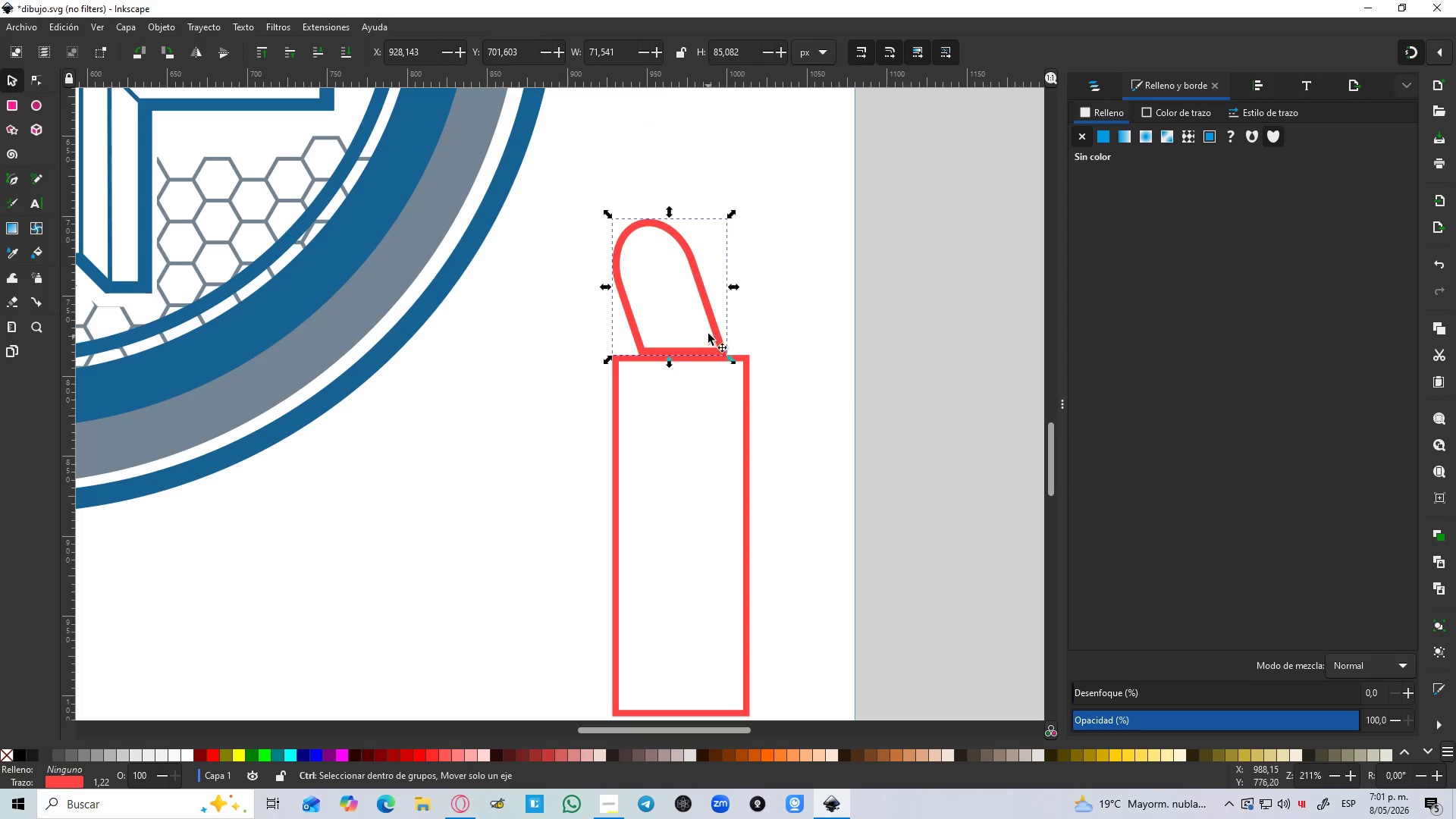 
hold_key(key=ControlLeft, duration=1.51)
scroll: coordinate [707, 328], scroll_direction: up, amount: 2.0
 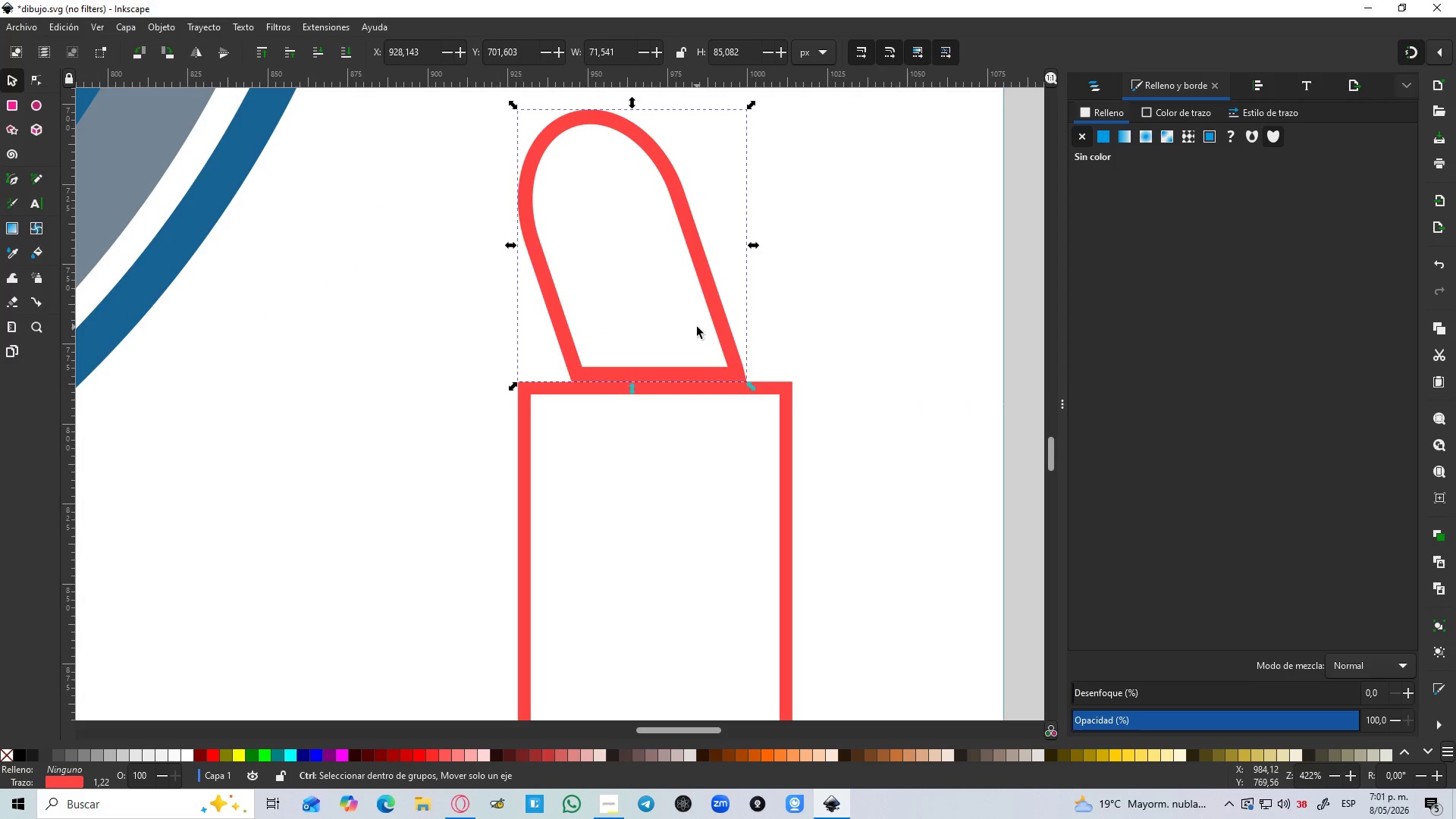 
key(Control+ControlLeft)
 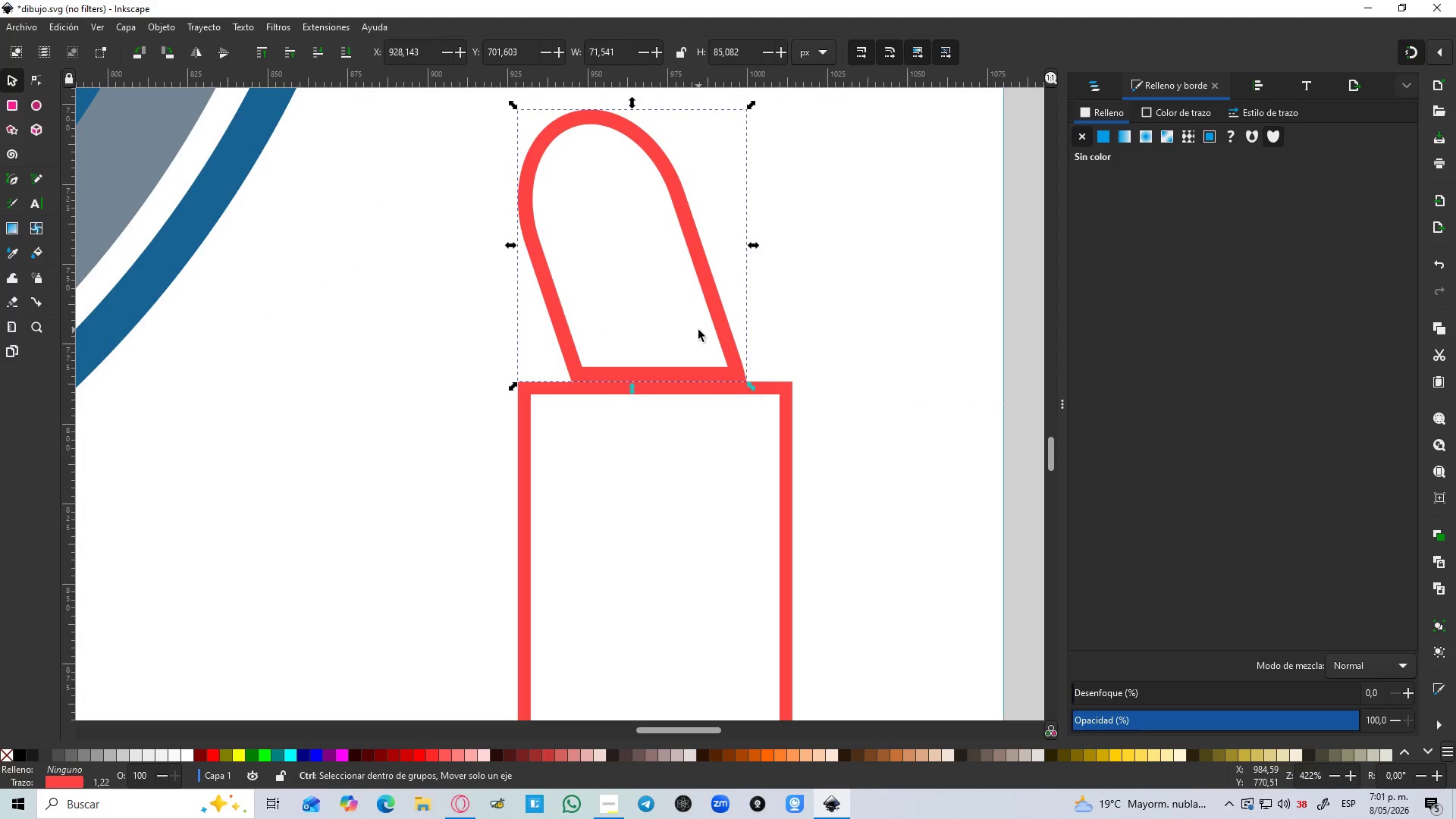 
key(Control+ControlLeft)
 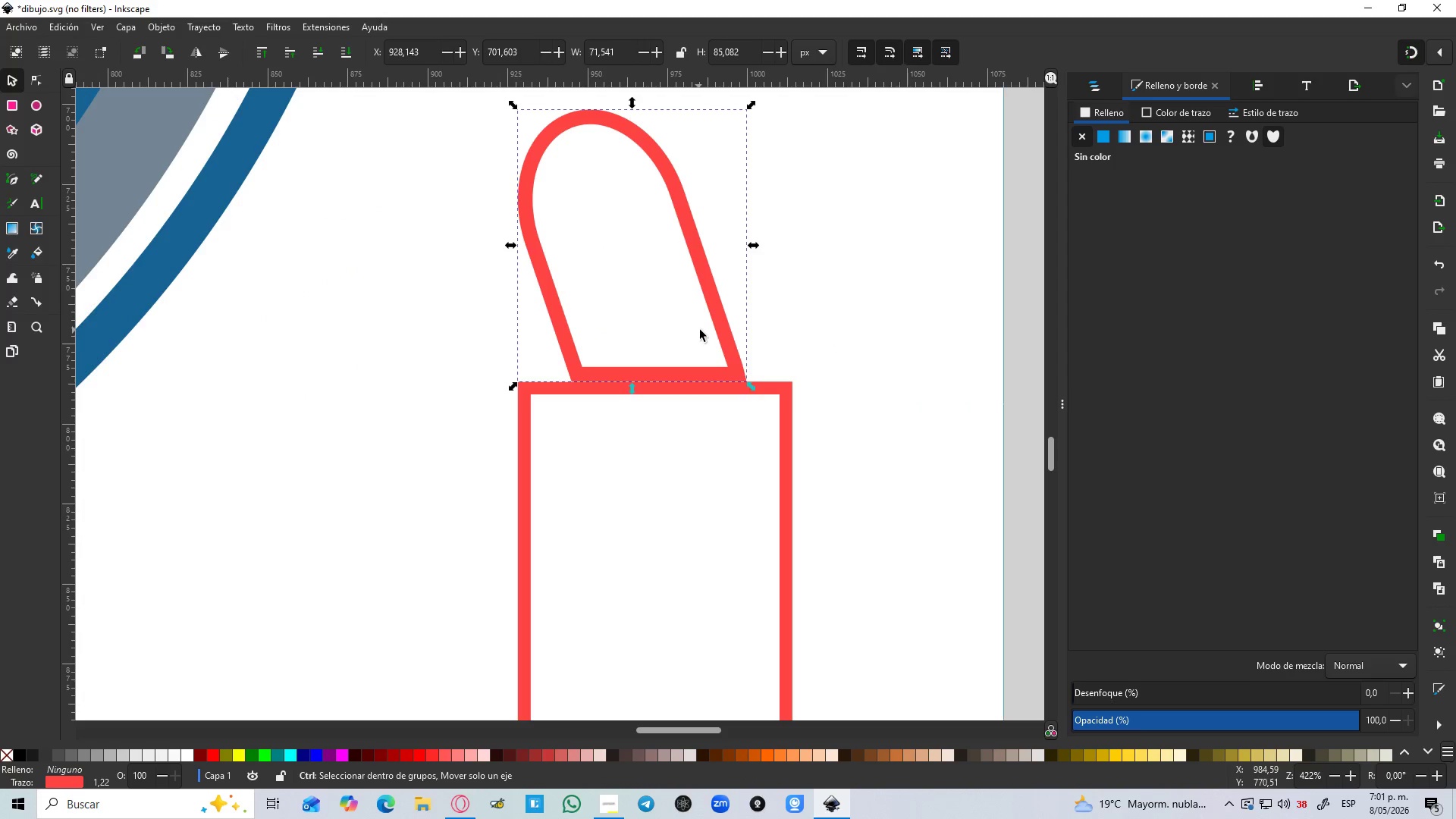 
key(Control+ControlLeft)
 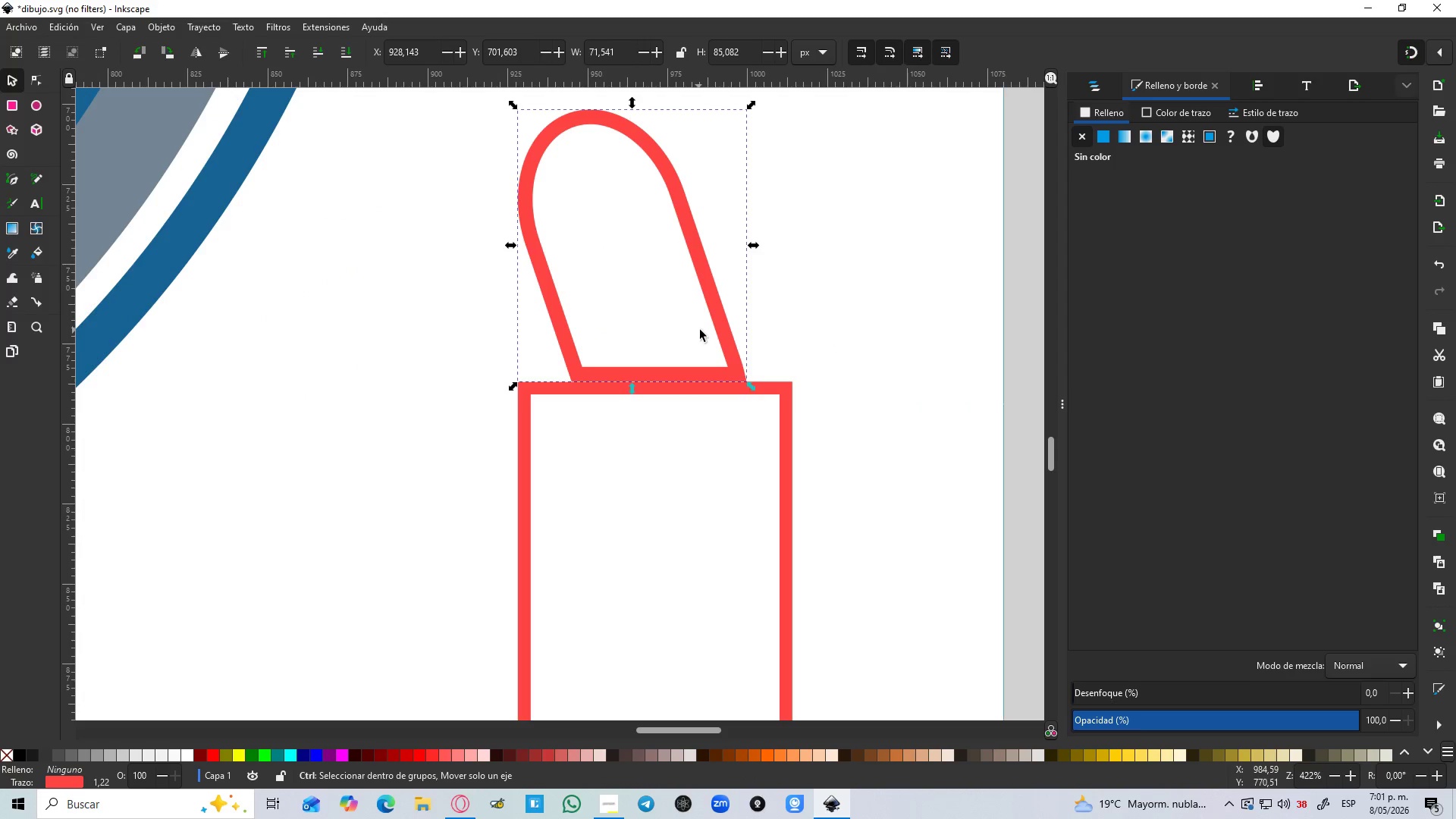 
key(Control+ControlLeft)
 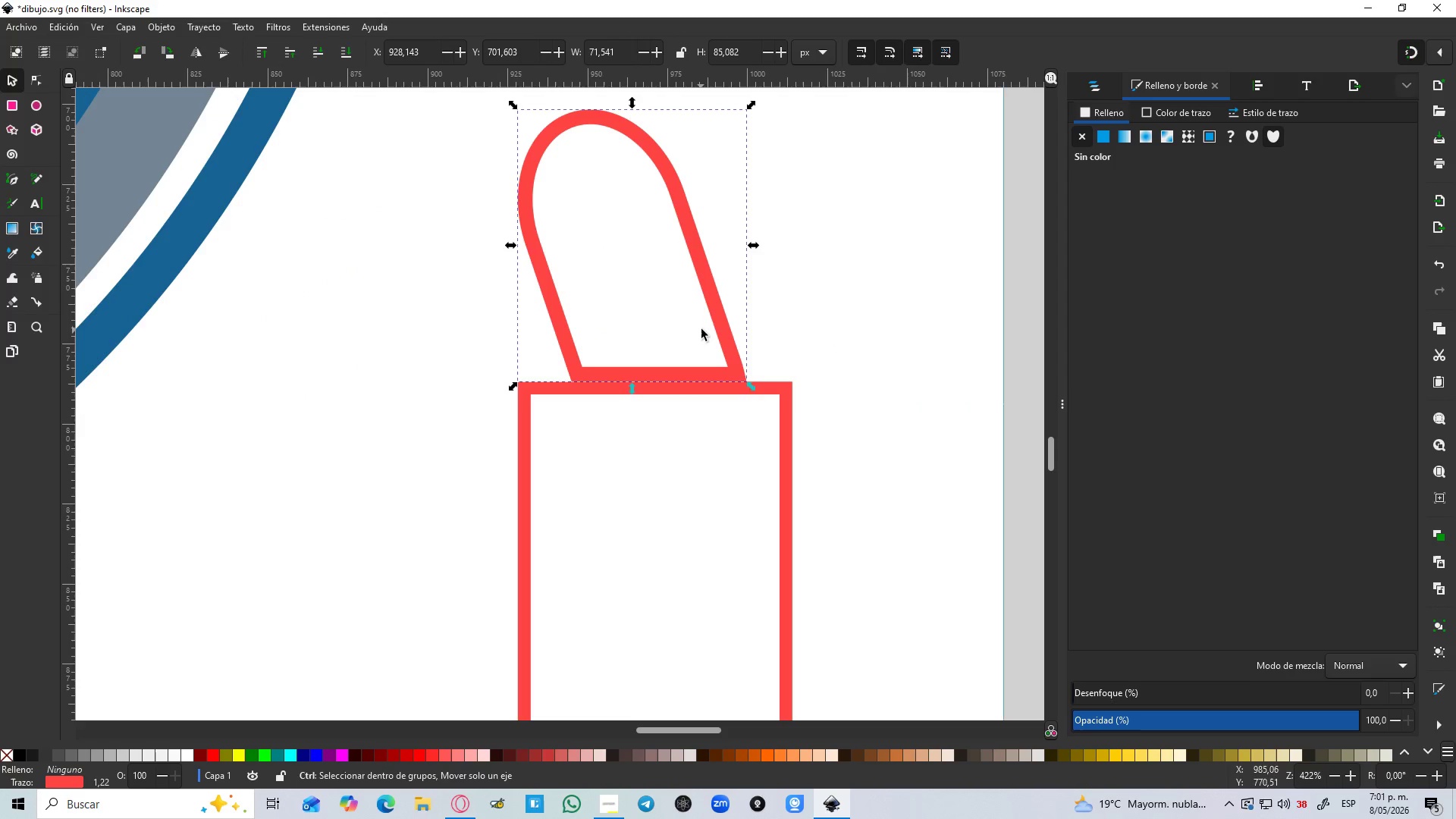 
key(Control+ControlLeft)
 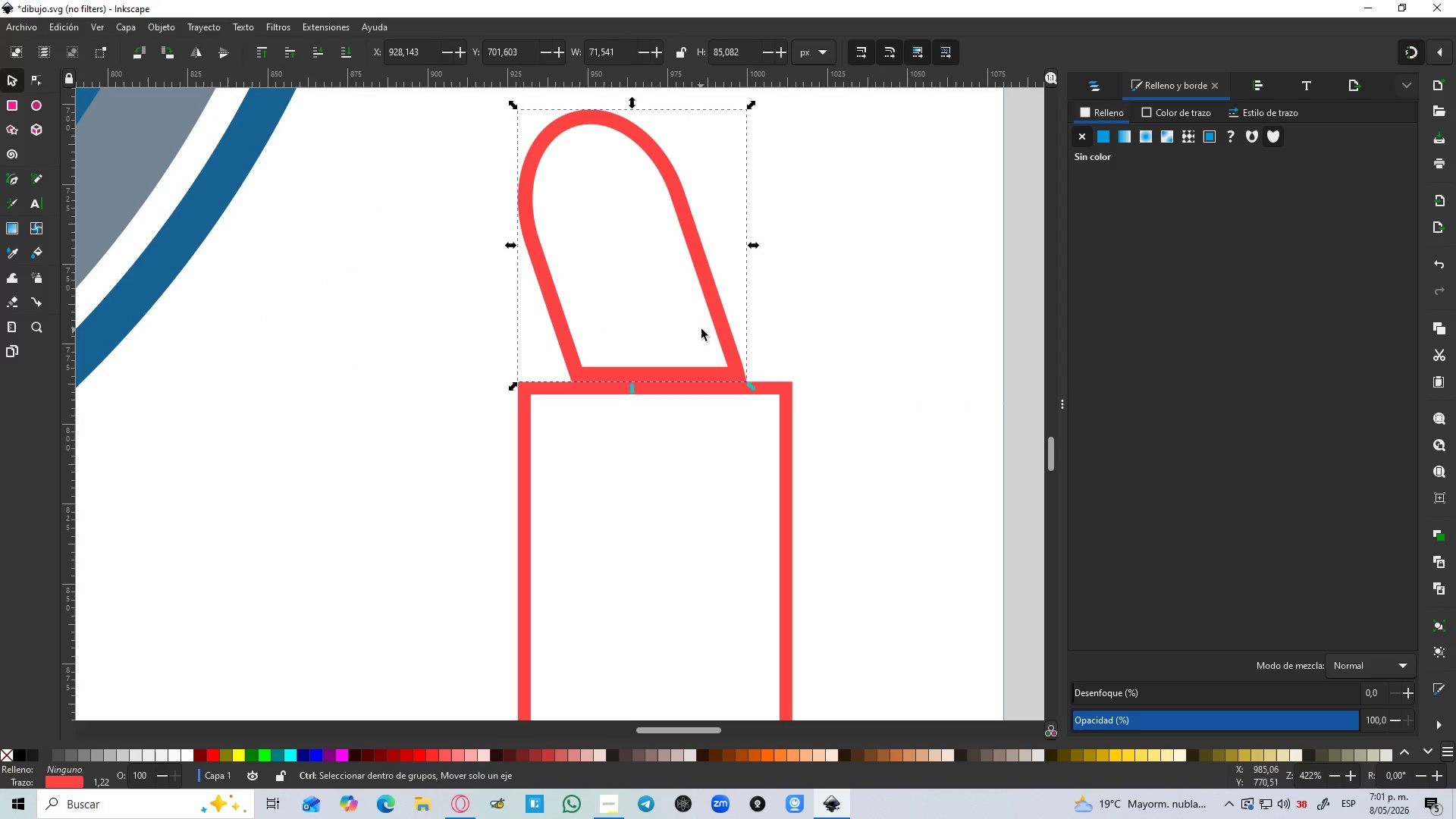 
key(Control+ControlLeft)
 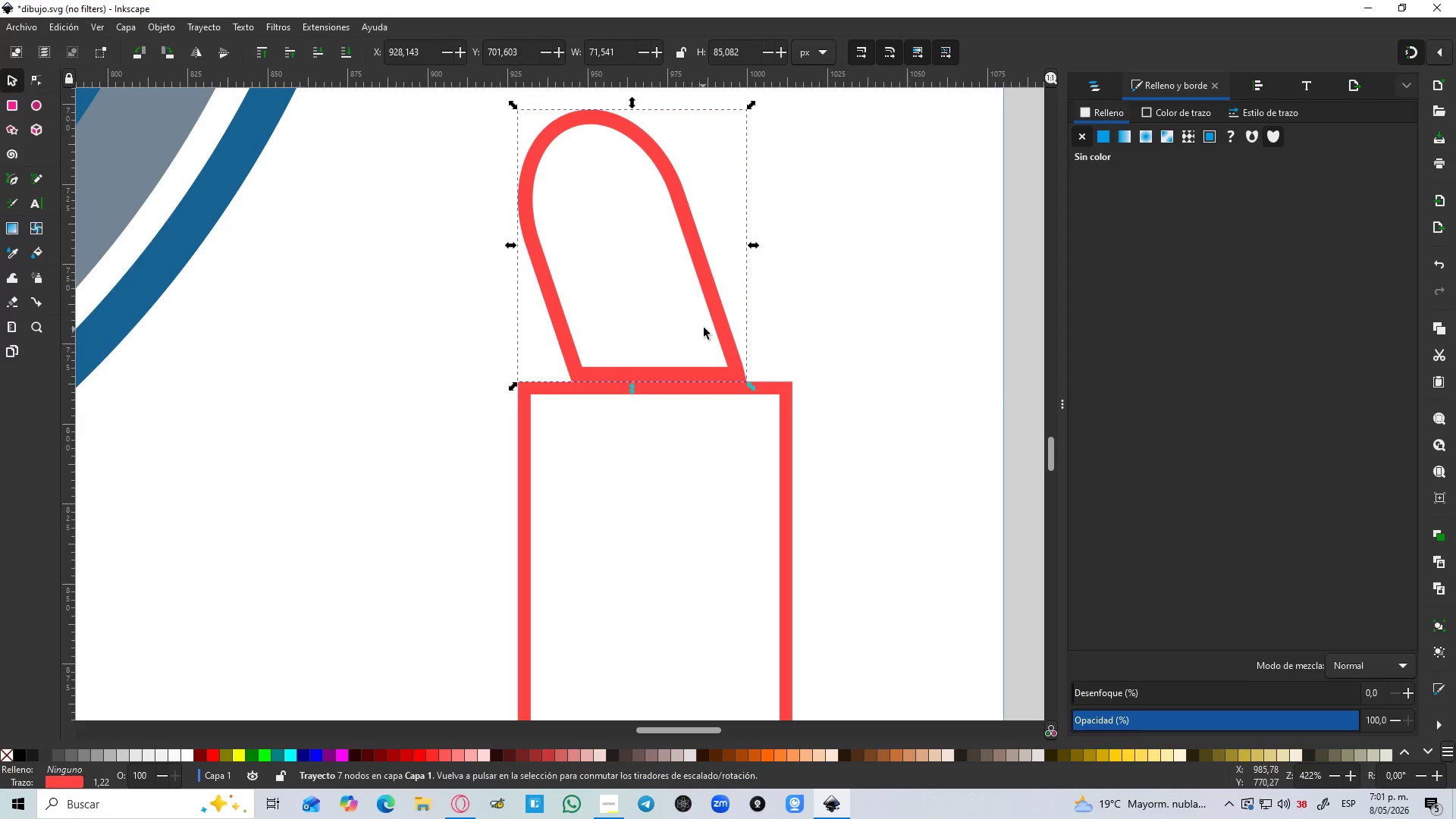 
key(Control+ControlLeft)
 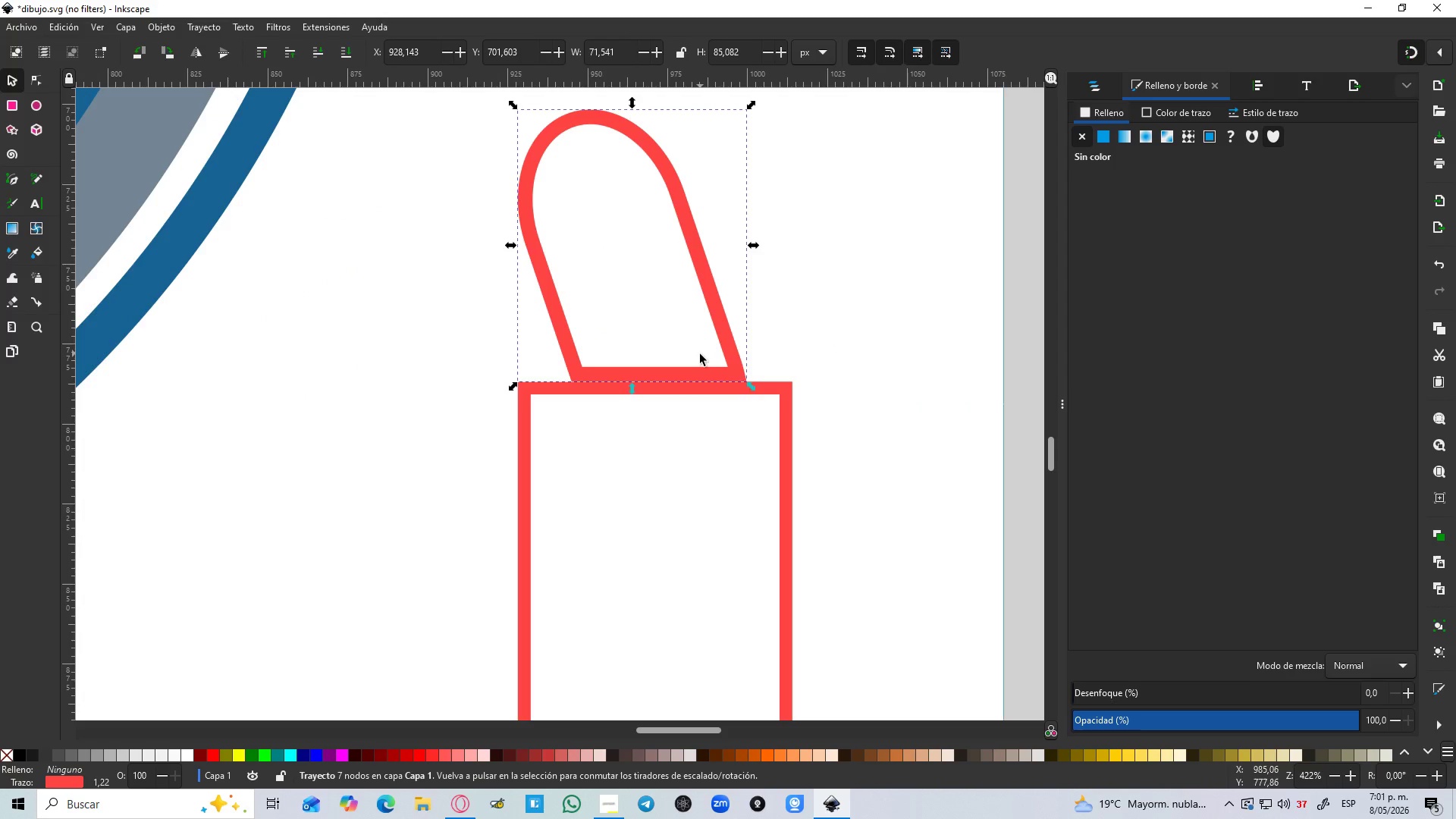 
hold_key(key=ControlLeft, duration=1.52)
left_click_drag(start_coordinate=[704, 368], to_coordinate=[696, 253])
 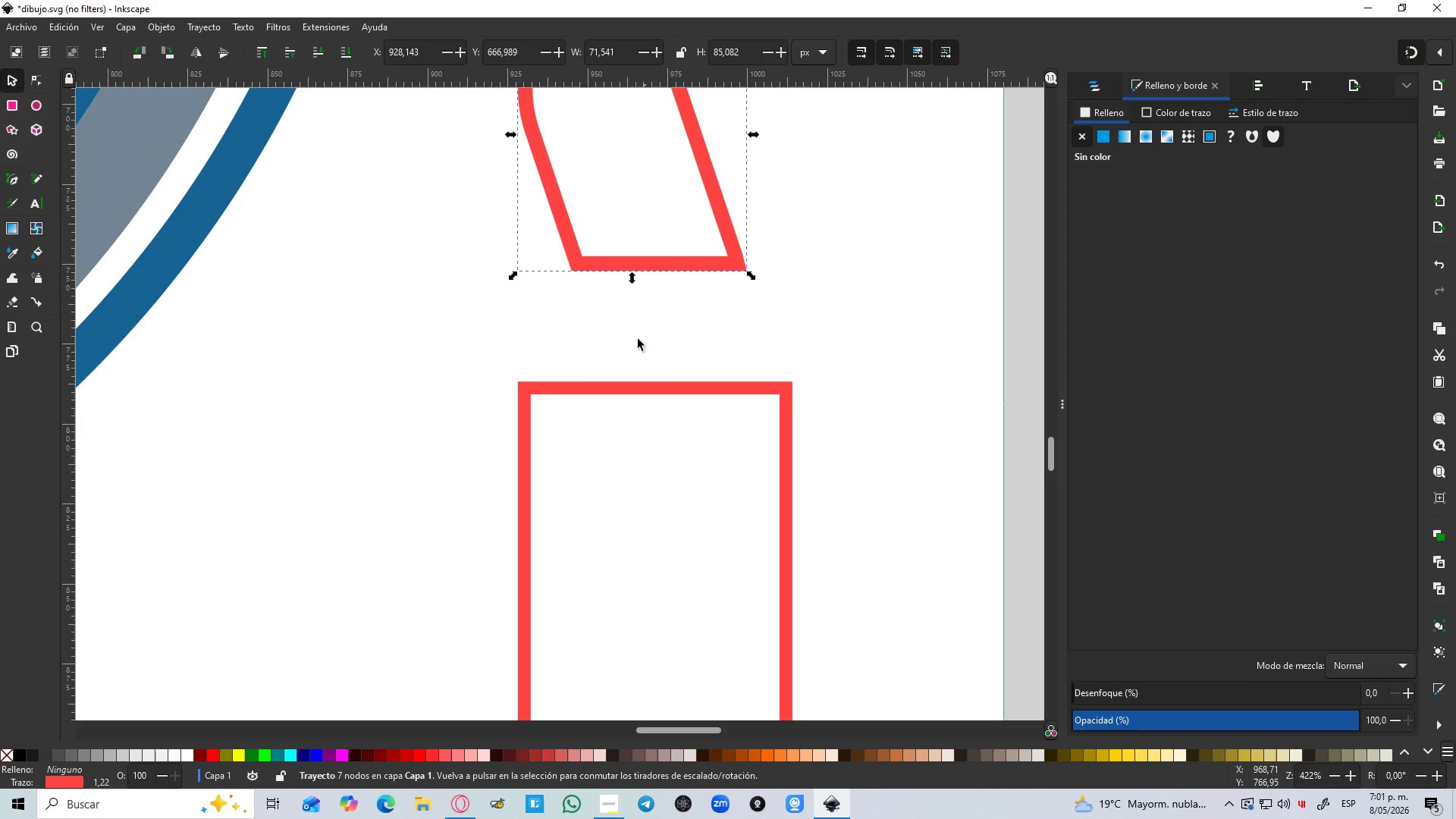 
hold_key(key=ControlLeft, duration=0.47)
 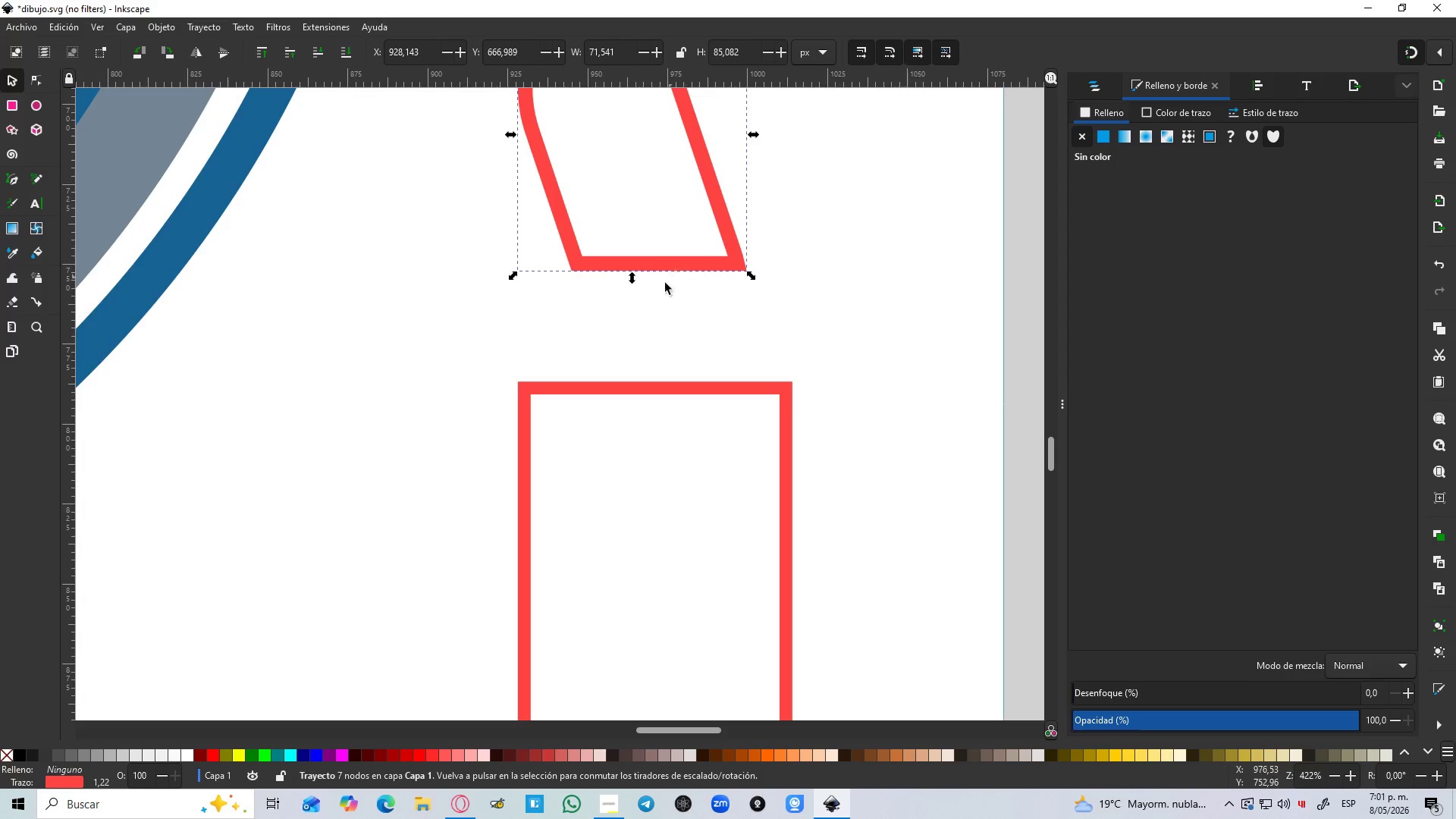 
key(B)
 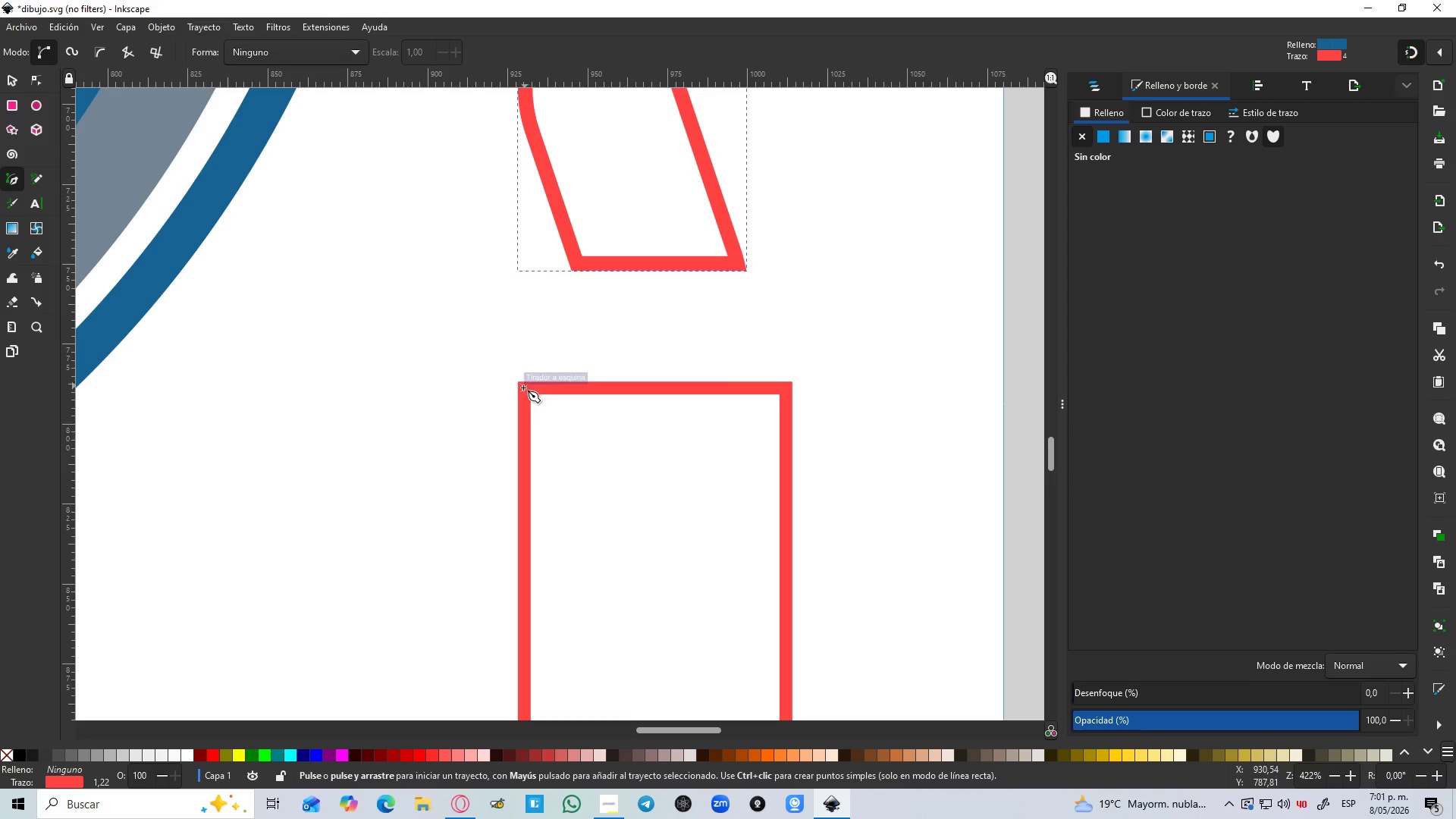 
left_click_drag(start_coordinate=[522, 389], to_coordinate=[528, 385])
 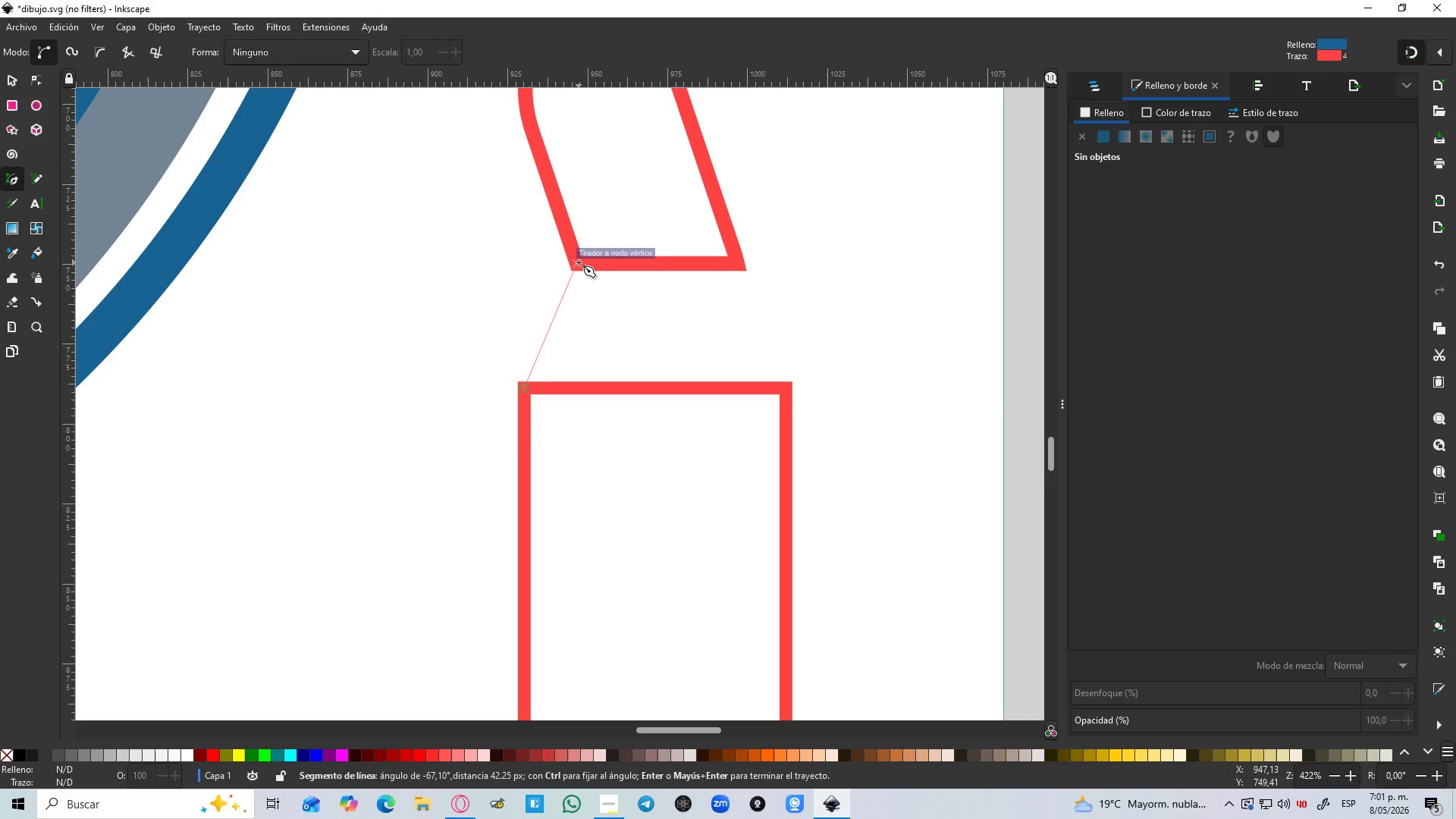 
left_click_drag(start_coordinate=[579, 262], to_coordinate=[583, 263])
 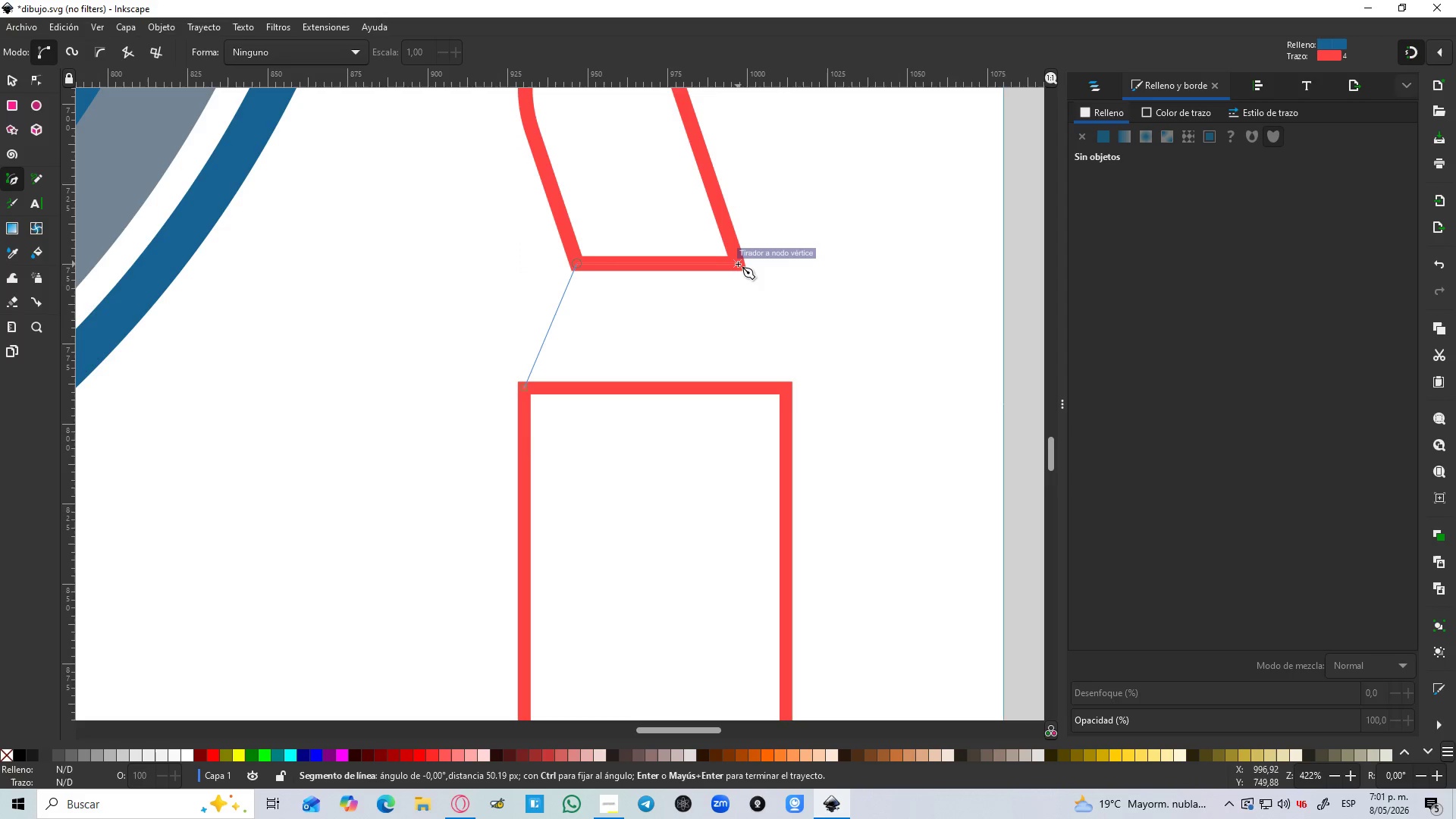 
left_click([737, 264])
 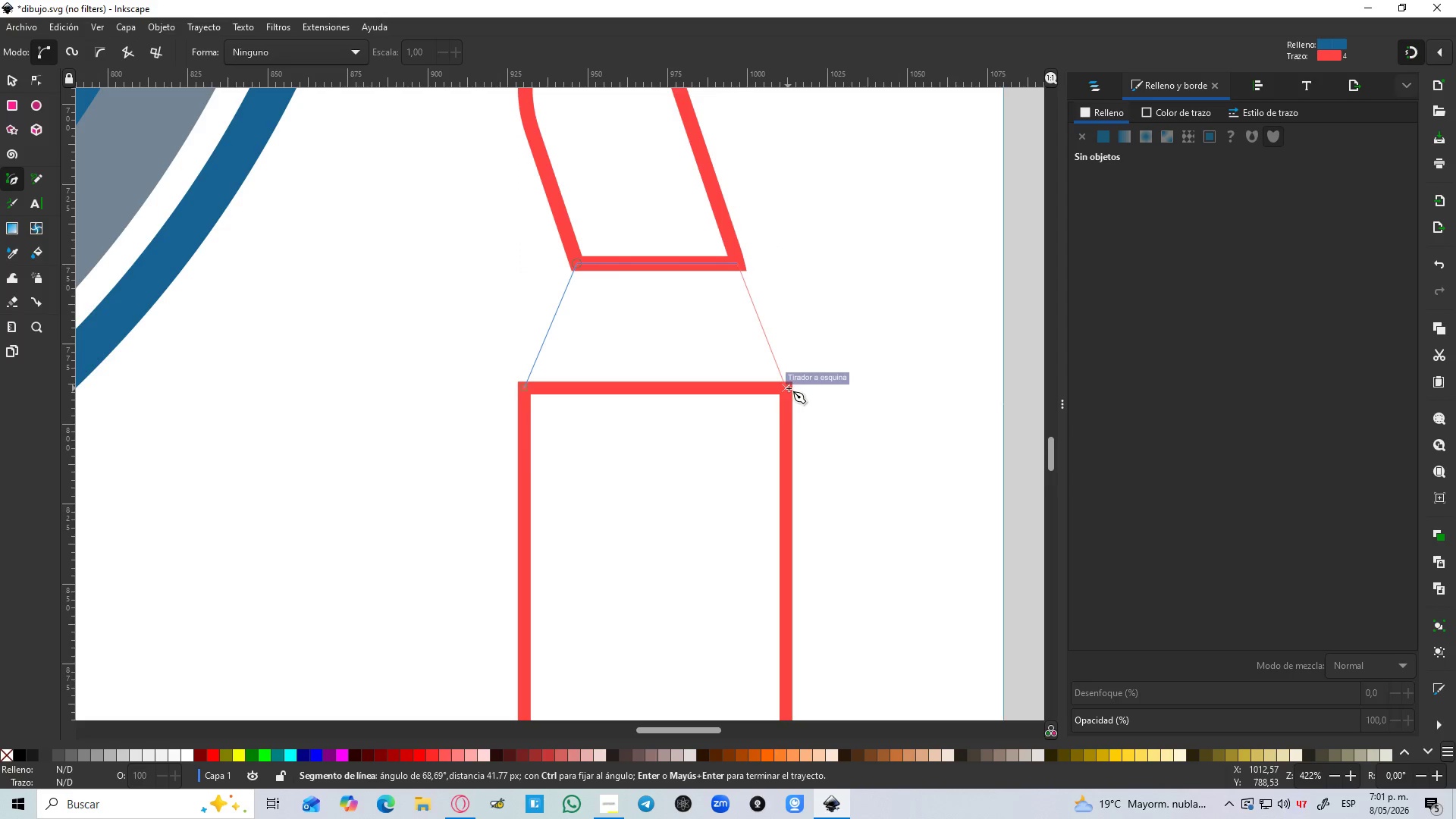 
left_click([788, 388])
 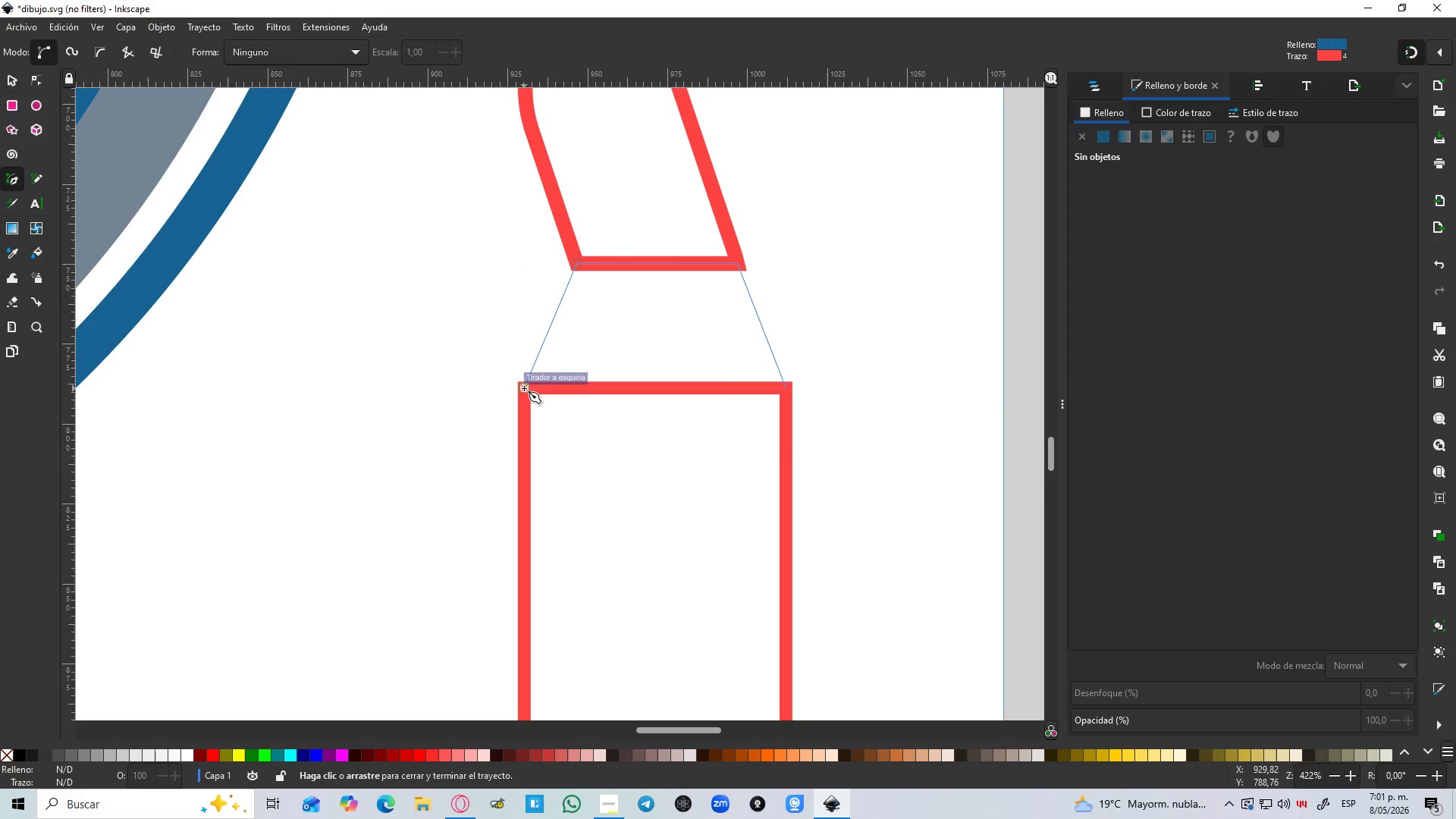 
left_click([526, 388])
 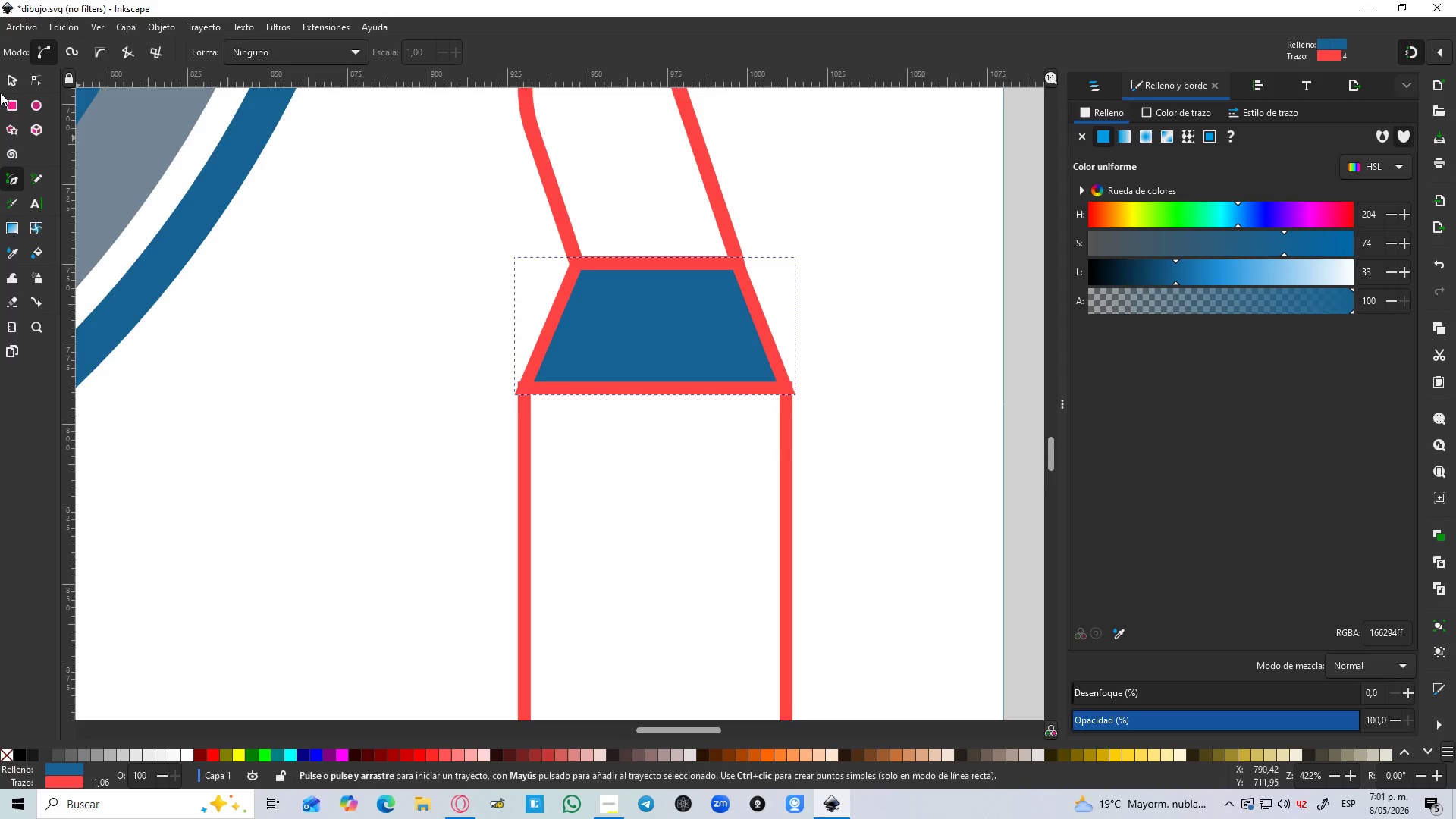 
left_click([12, 82])
 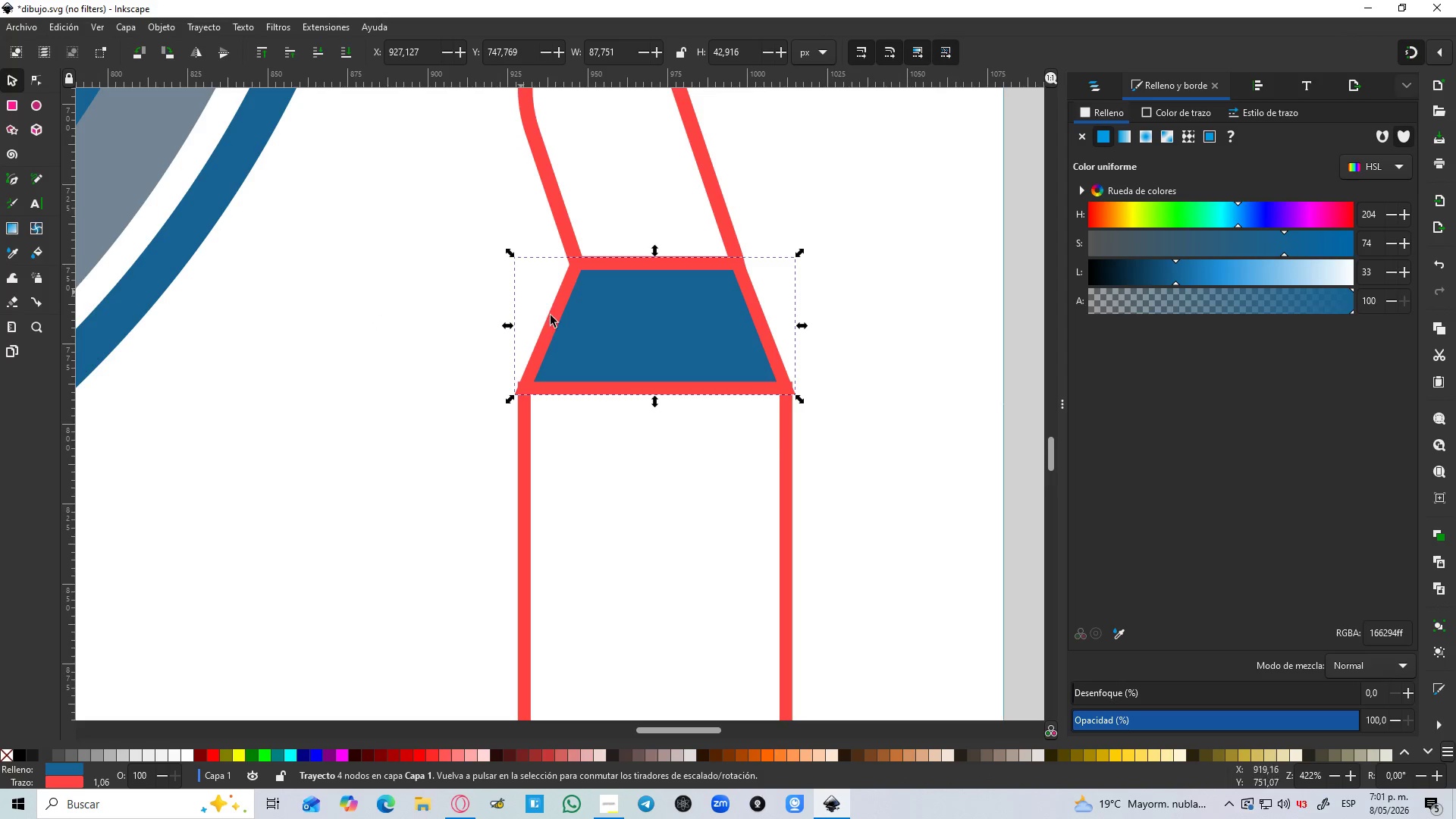 
hold_key(key=ControlLeft, duration=1.49)
scroll: coordinate [773, 381], scroll_direction: up, amount: 4.0
 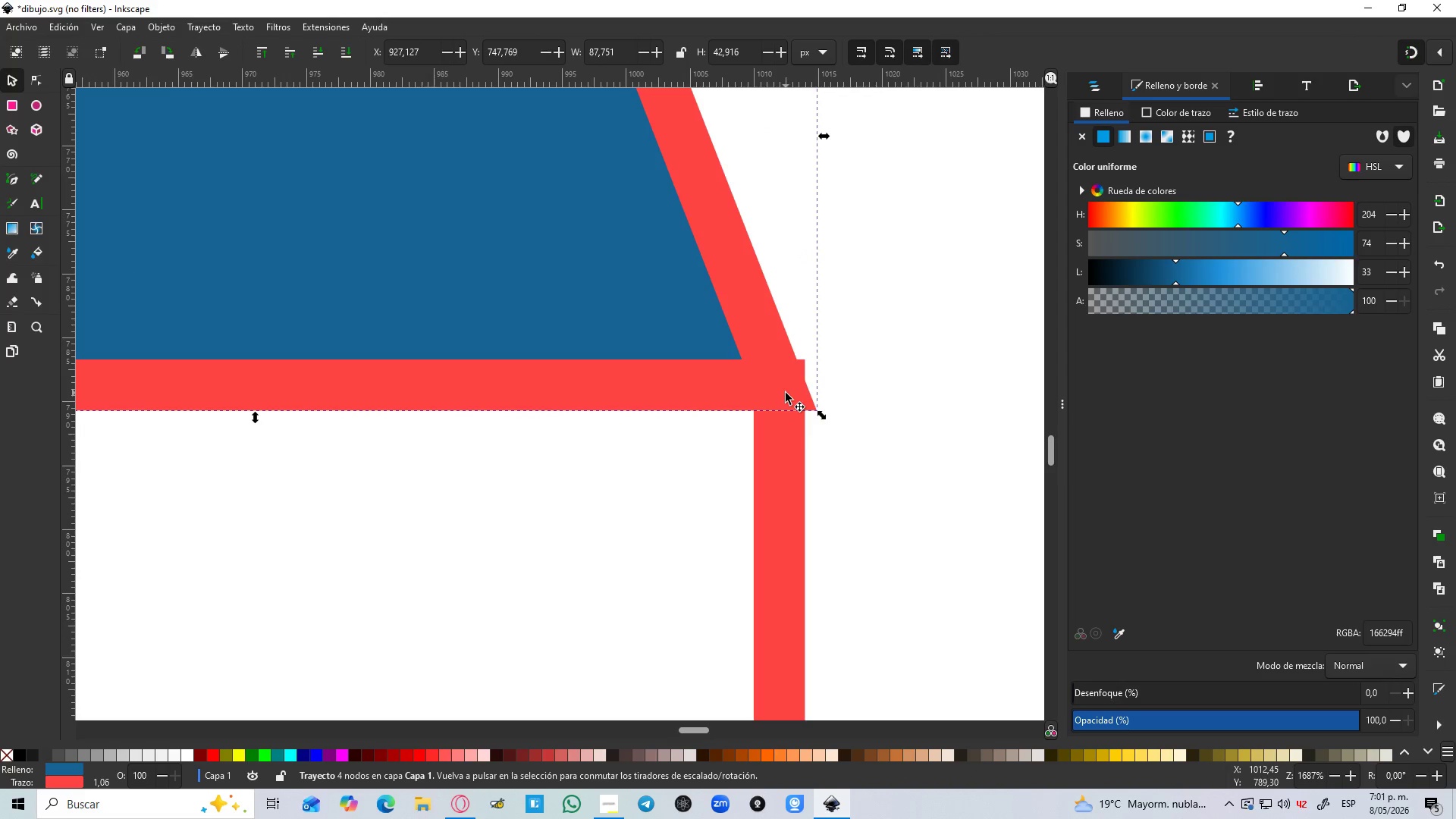 
key(Control+Z)
 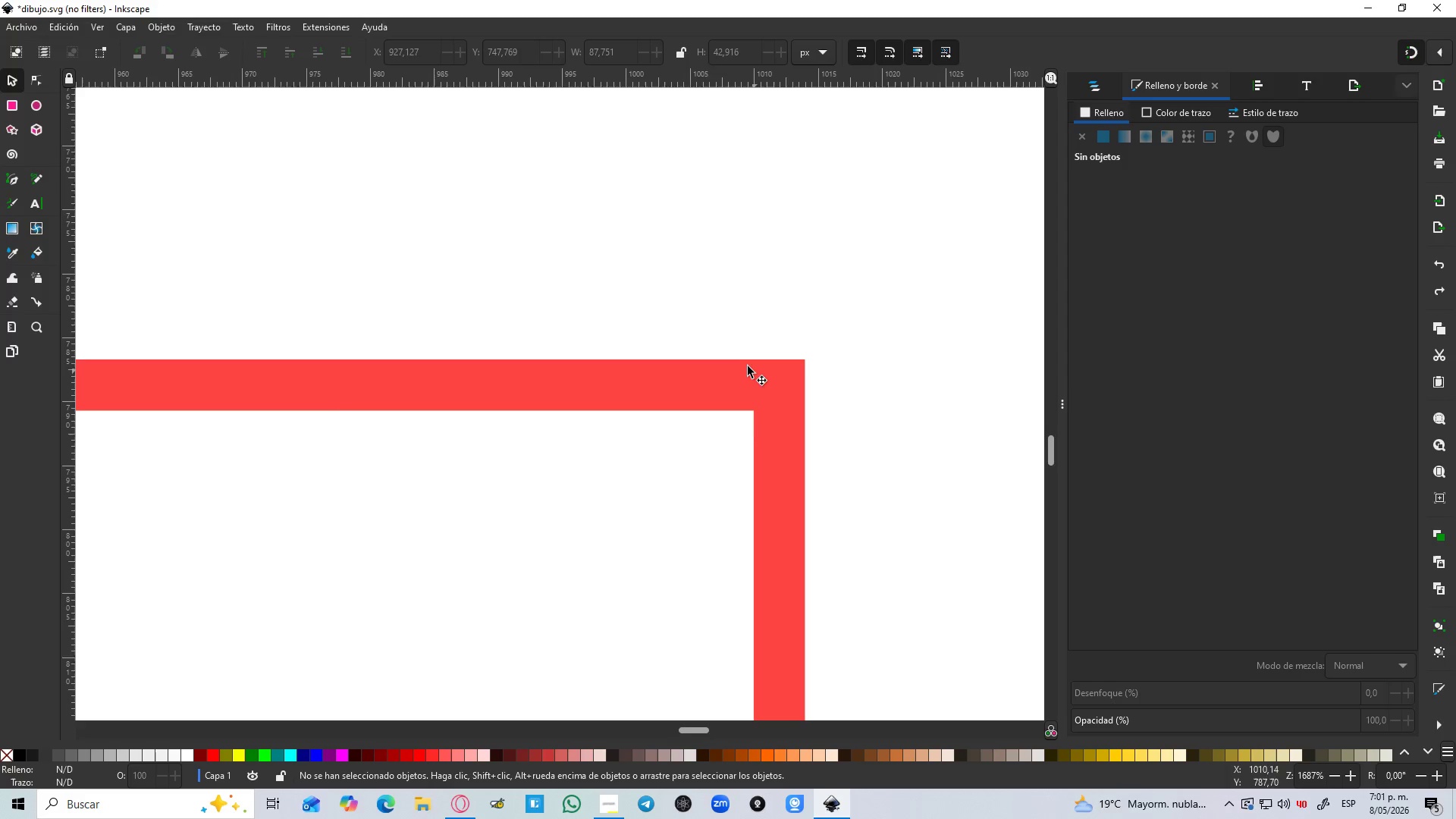 
hold_key(key=ControlLeft, duration=0.45)
scroll: coordinate [730, 351], scroll_direction: down, amount: 3.0
 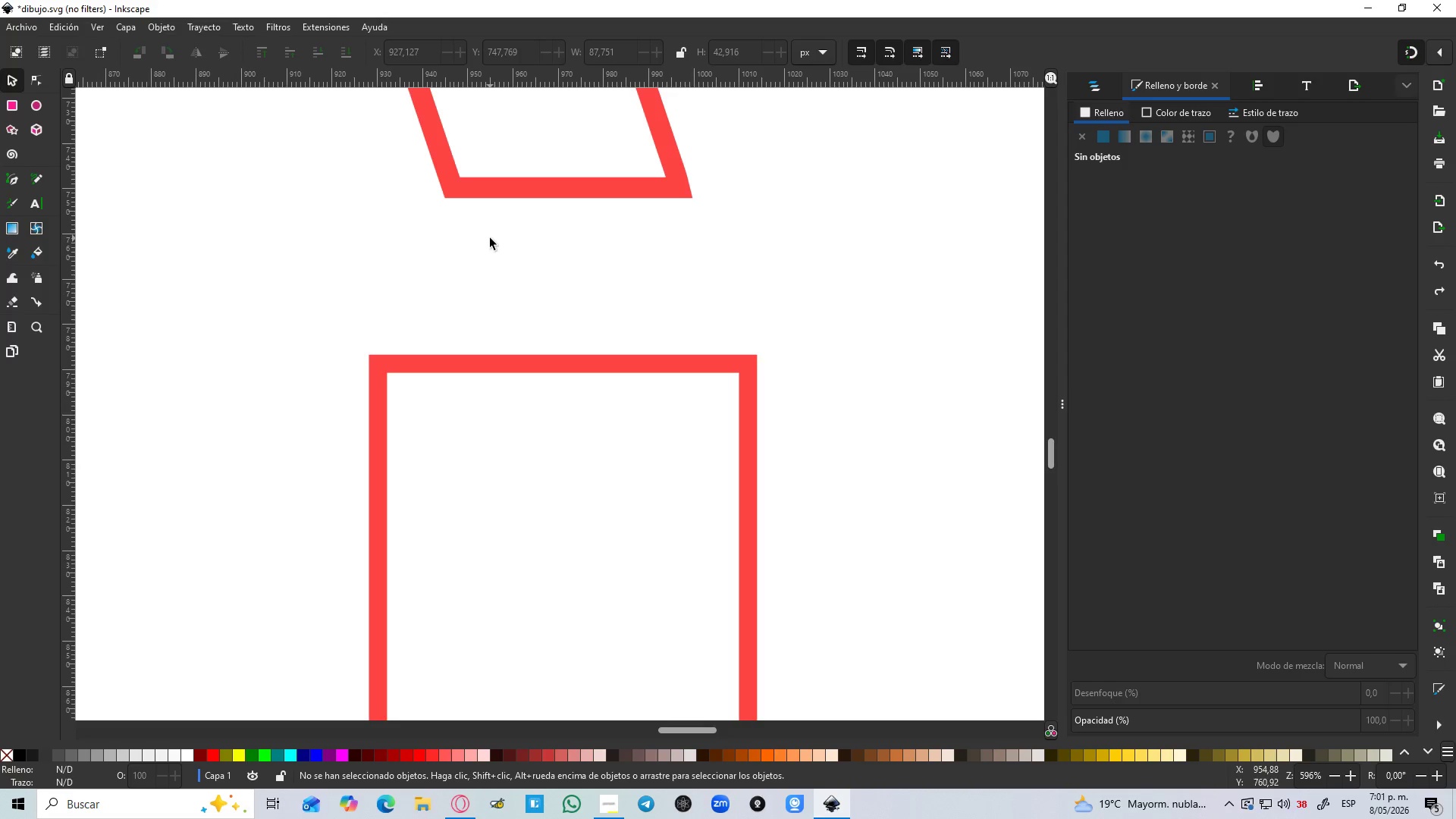 
key(B)
 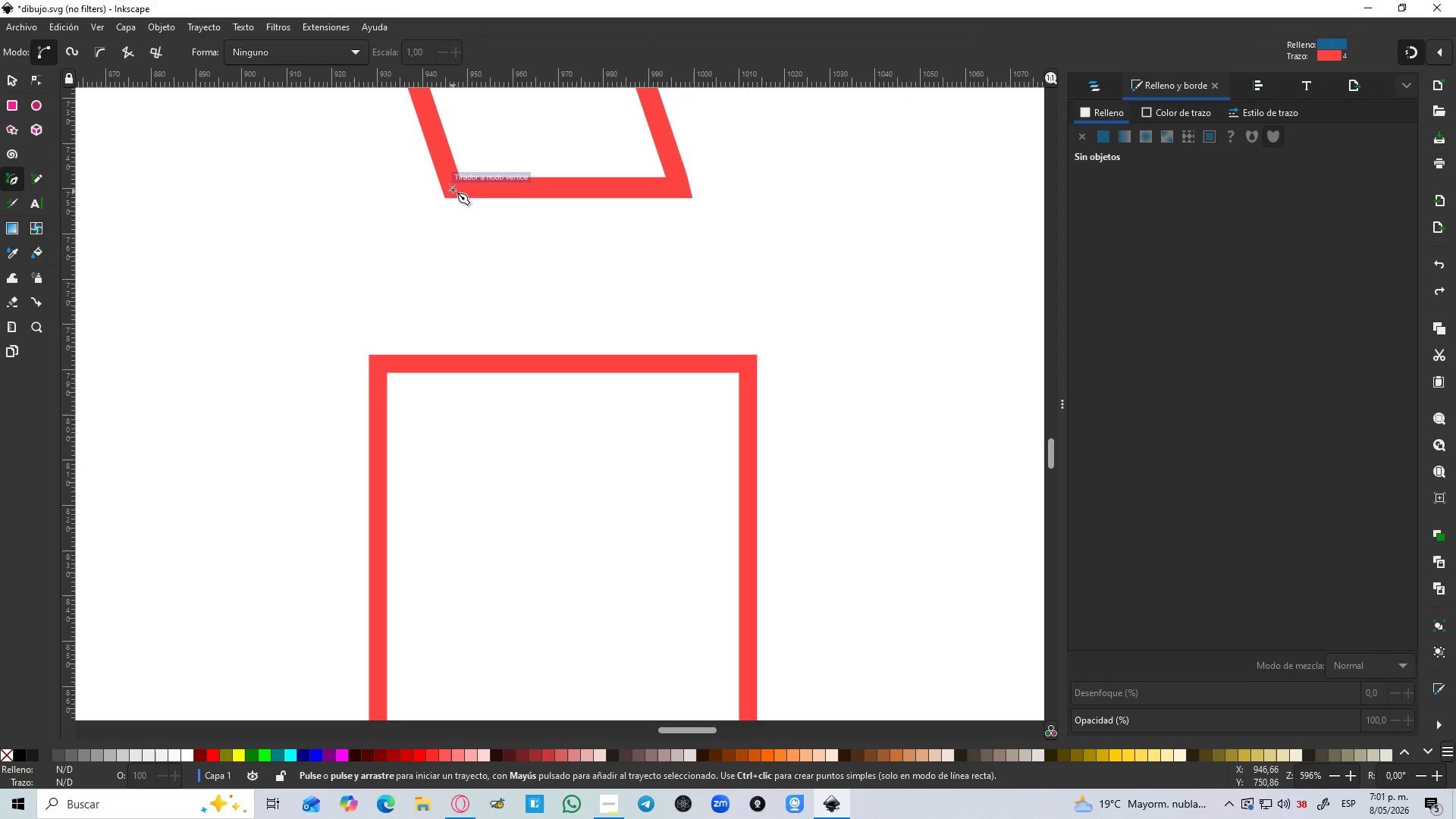 
left_click([453, 190])
 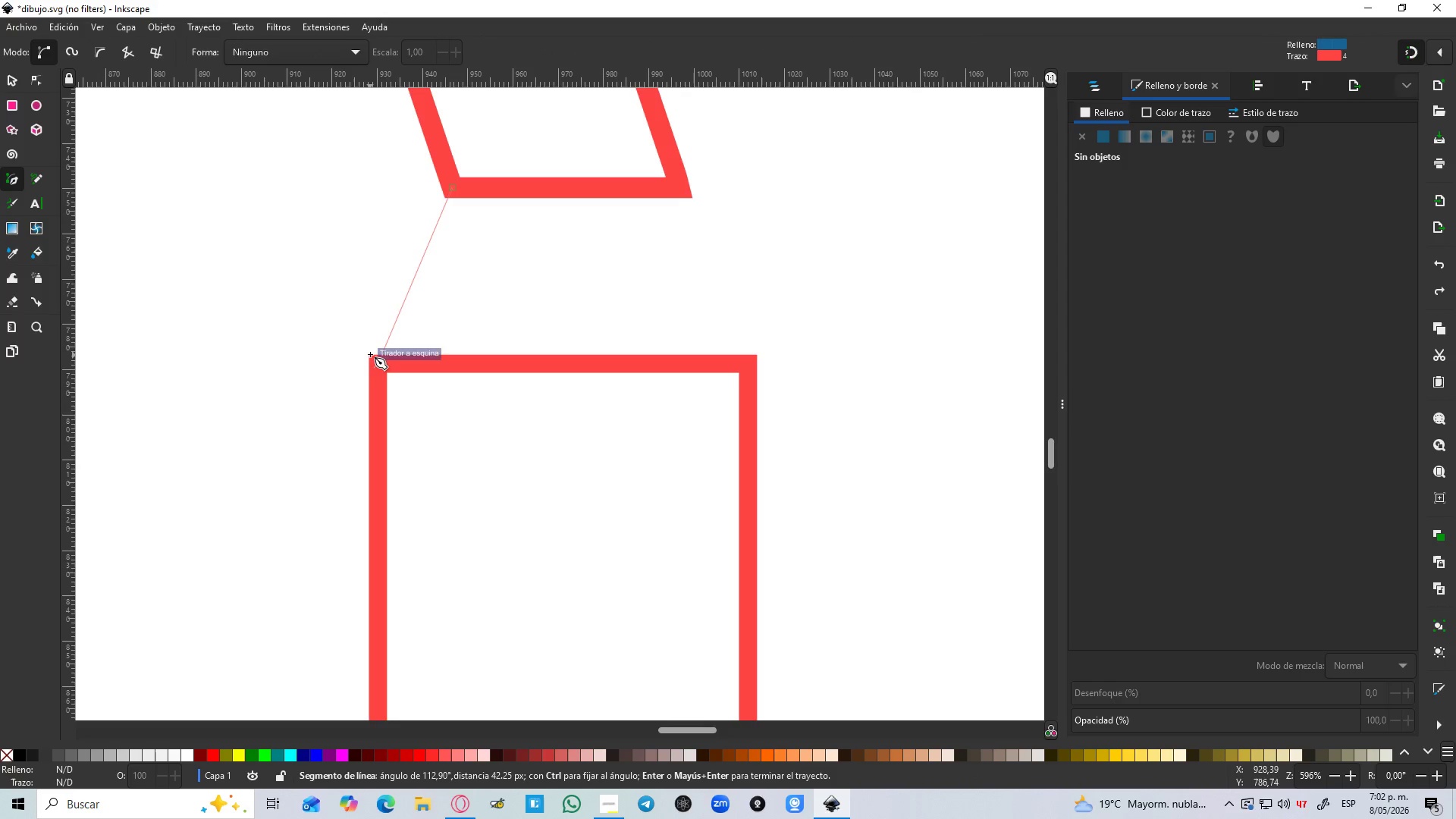 
hold_key(key=ControlLeft, duration=0.7)
scroll: coordinate [370, 353], scroll_direction: up, amount: 3.0
 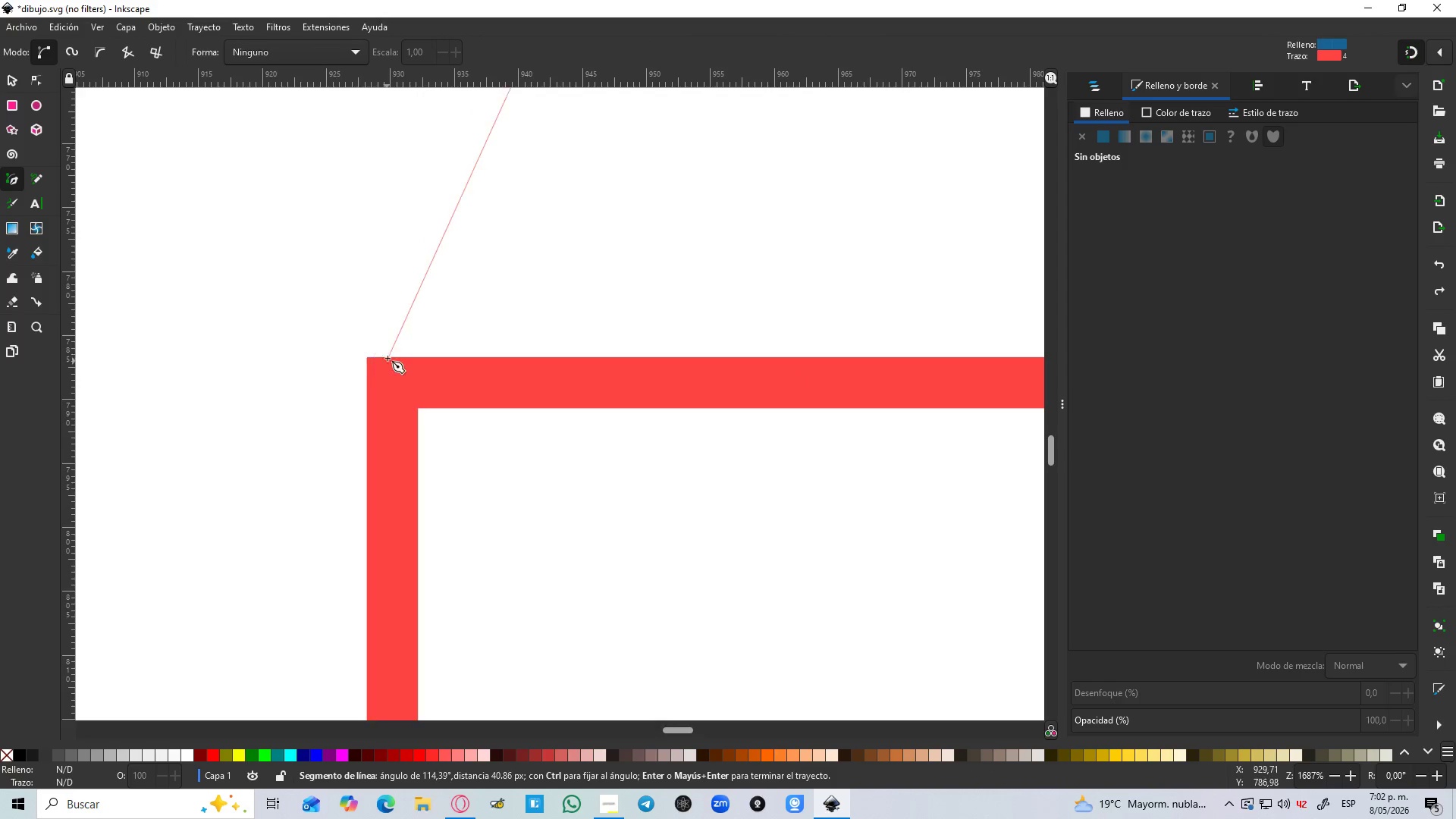 
hold_key(key=ControlLeft, duration=0.98)
scroll: coordinate [381, 346], scroll_direction: down, amount: 4.0
 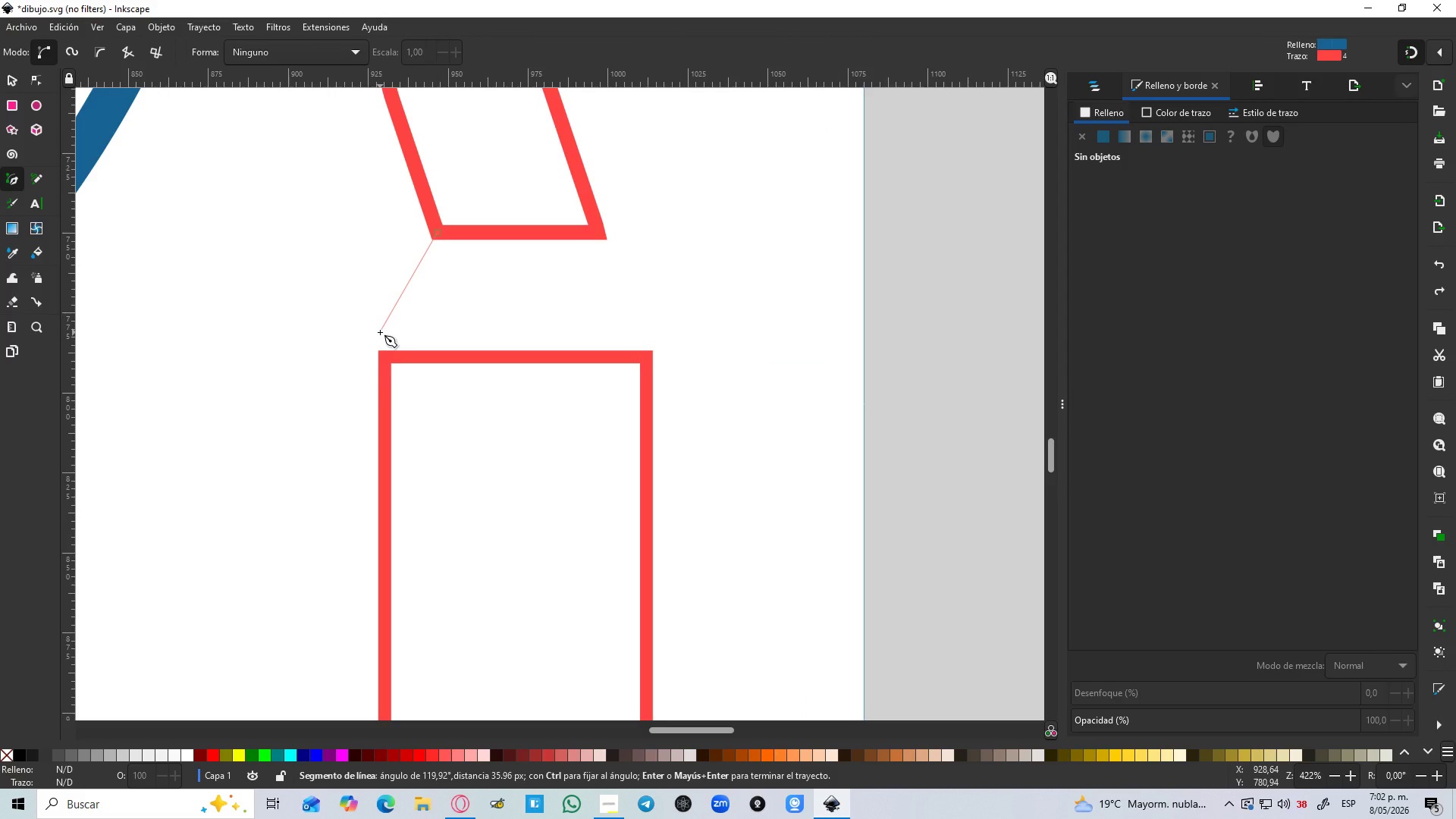 
key(Escape)
 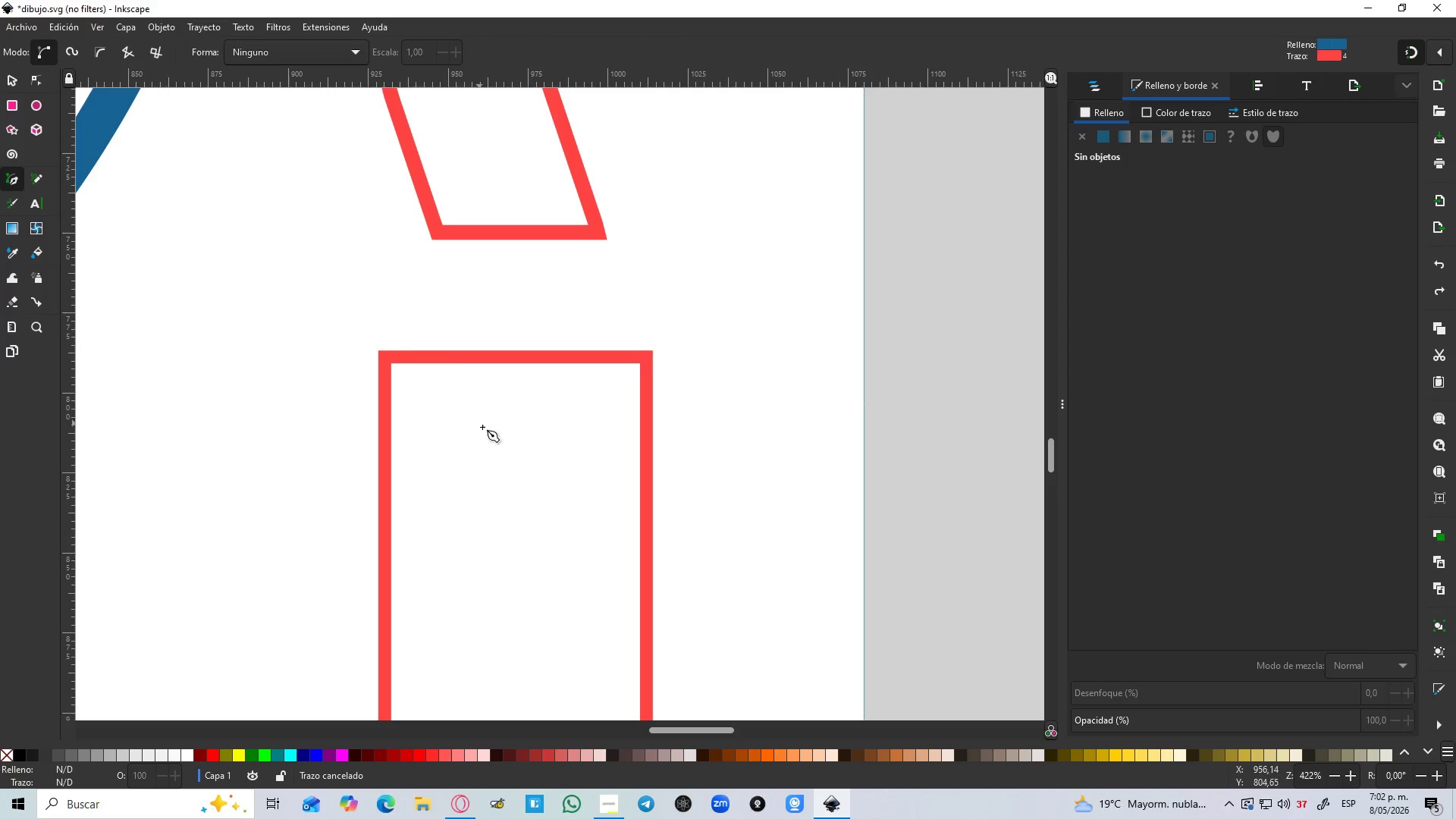 
scroll: coordinate [485, 416], scroll_direction: down, amount: 4.0
 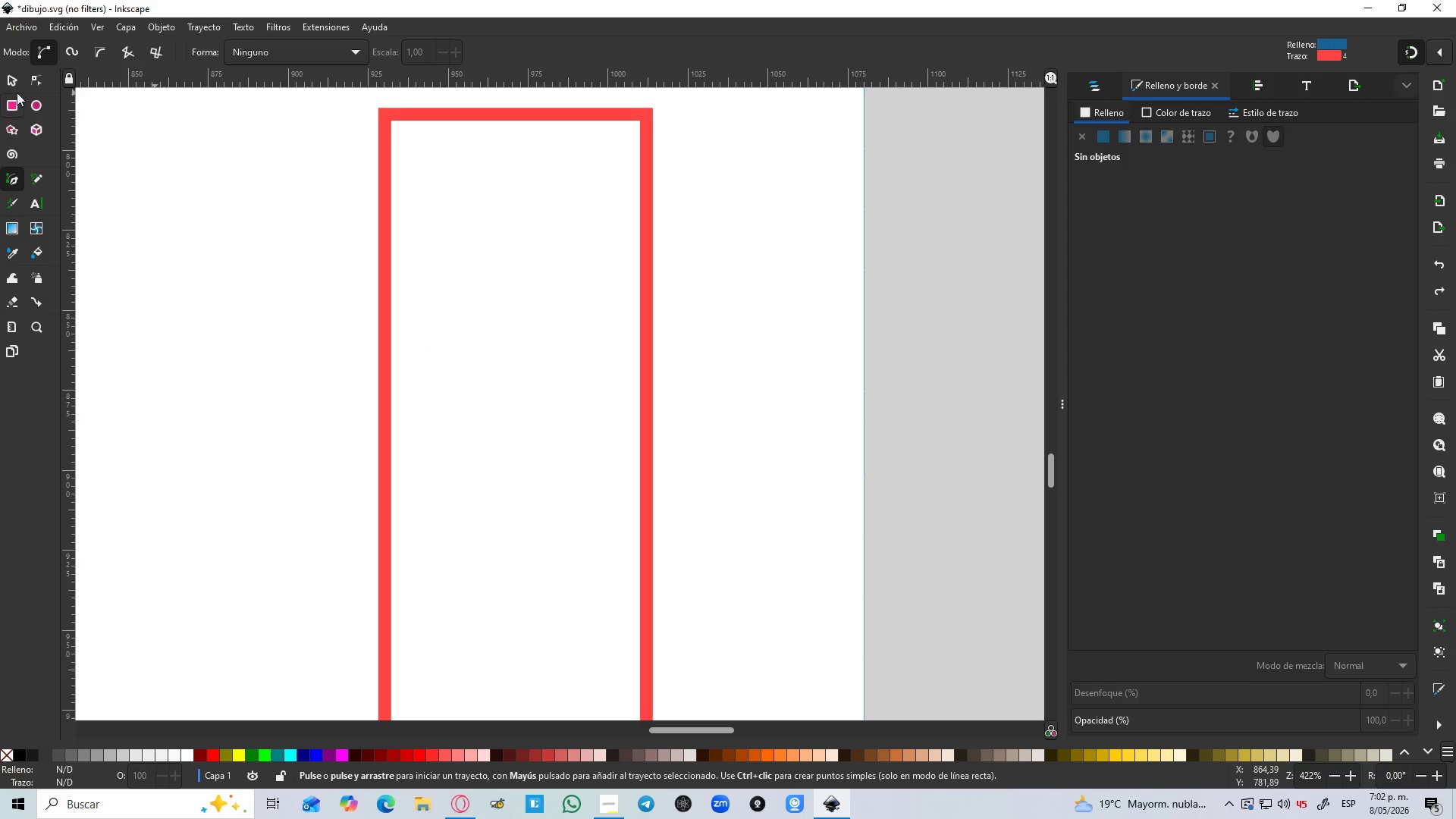 
left_click([14, 80])
 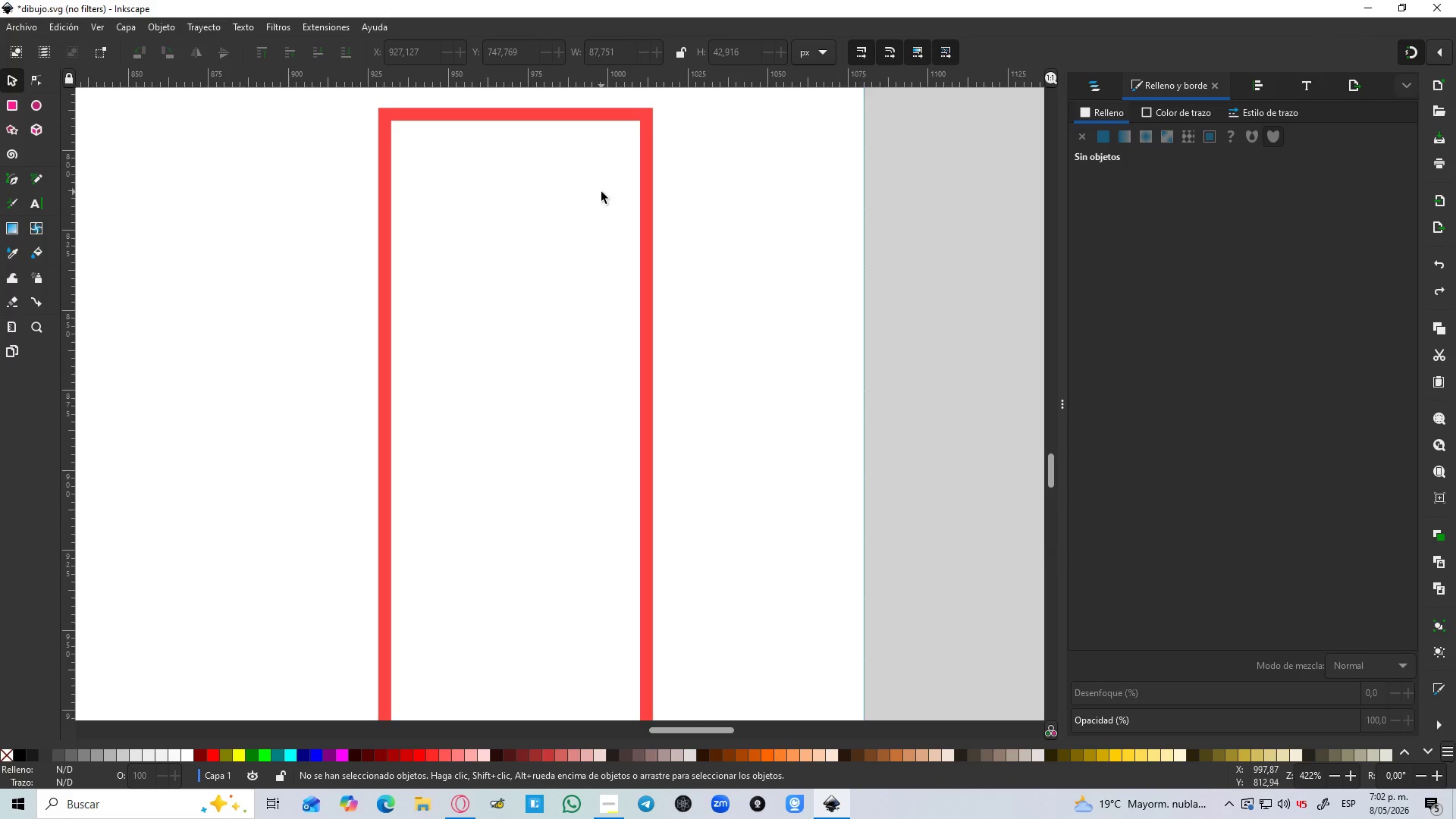 
hold_key(key=ControlLeft, duration=0.41)
scroll: coordinate [602, 196], scroll_direction: down, amount: 3.0
 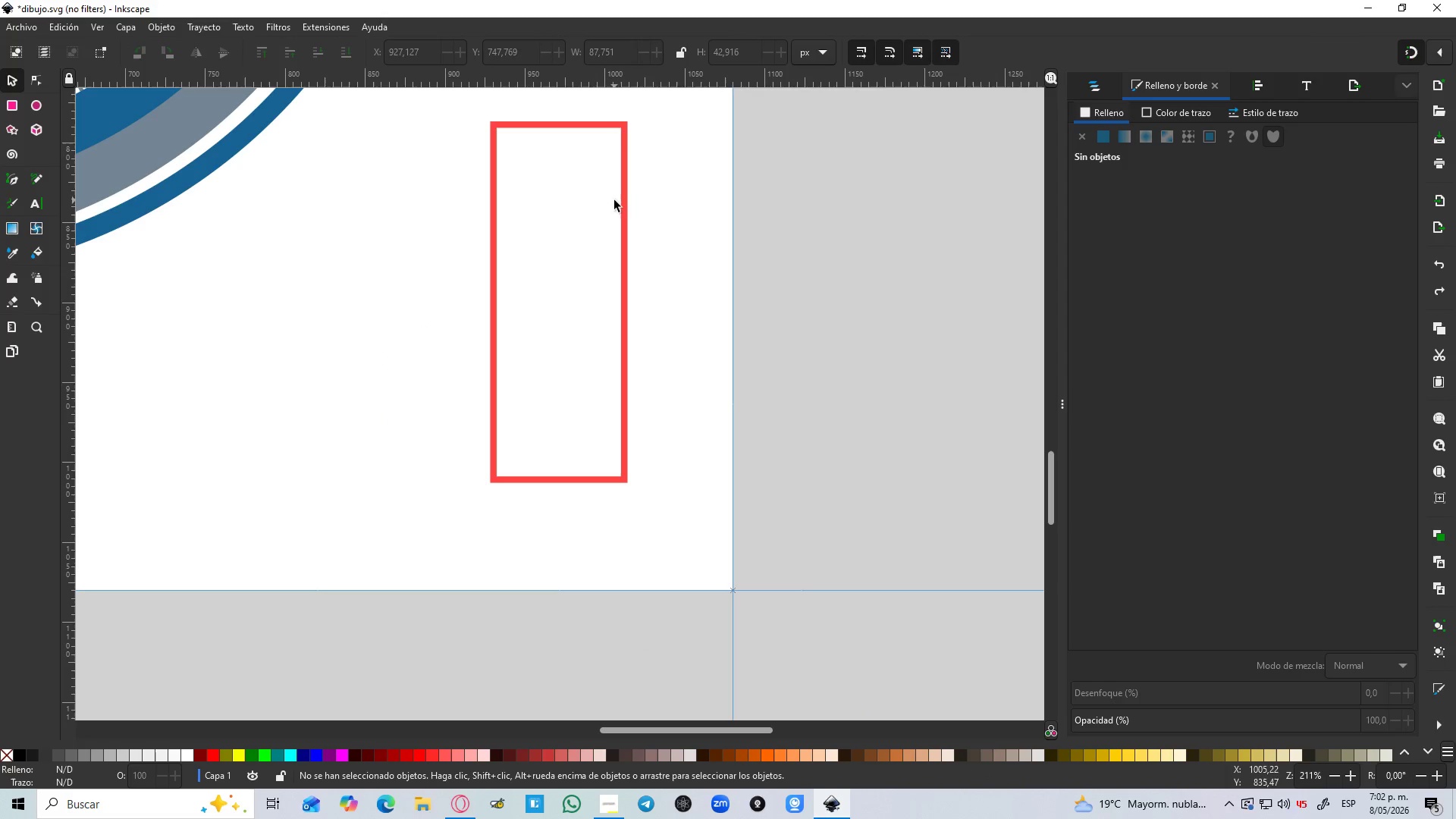 
left_click([617, 200])
 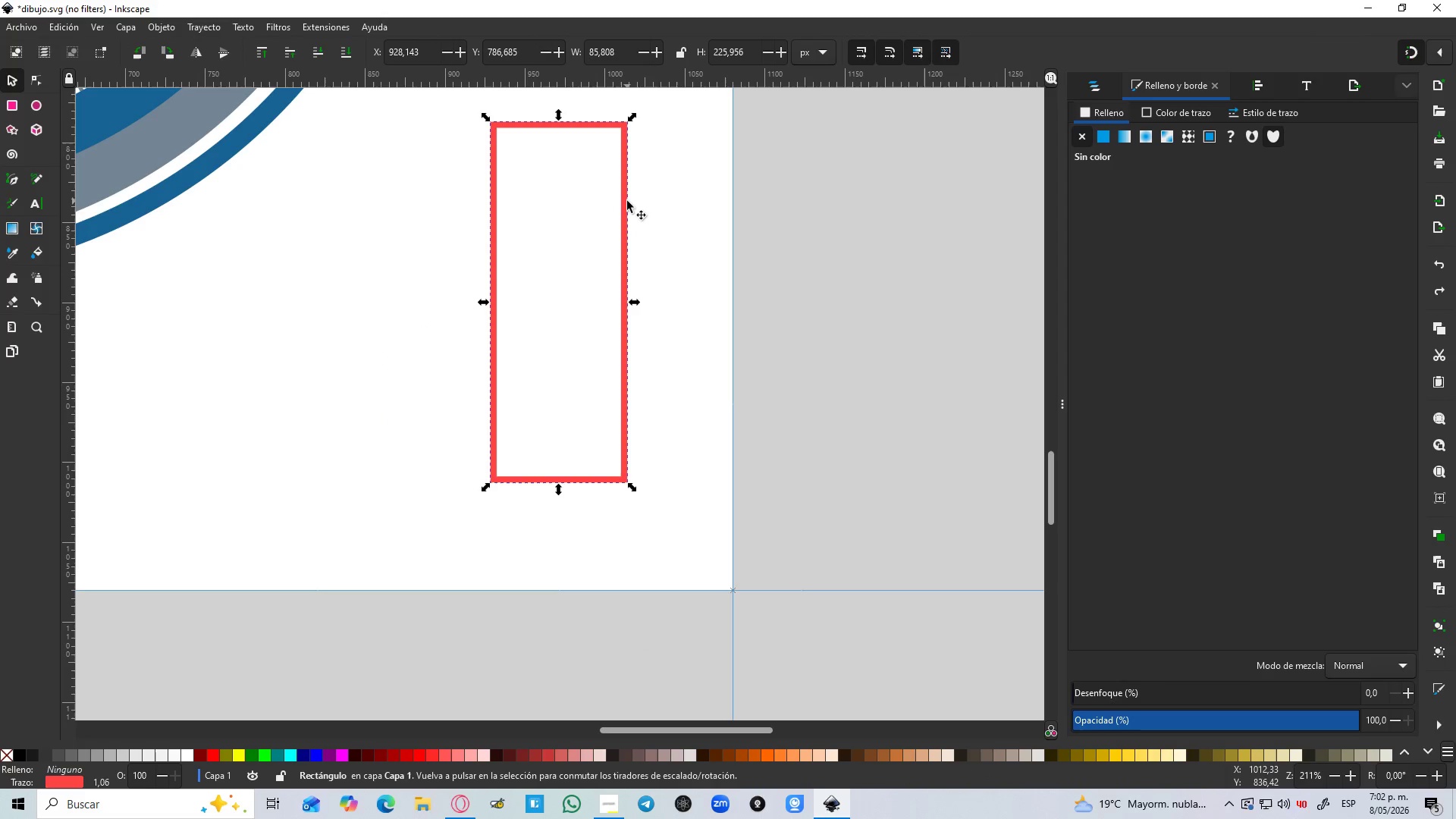 
key(Alt+Control+C)
 